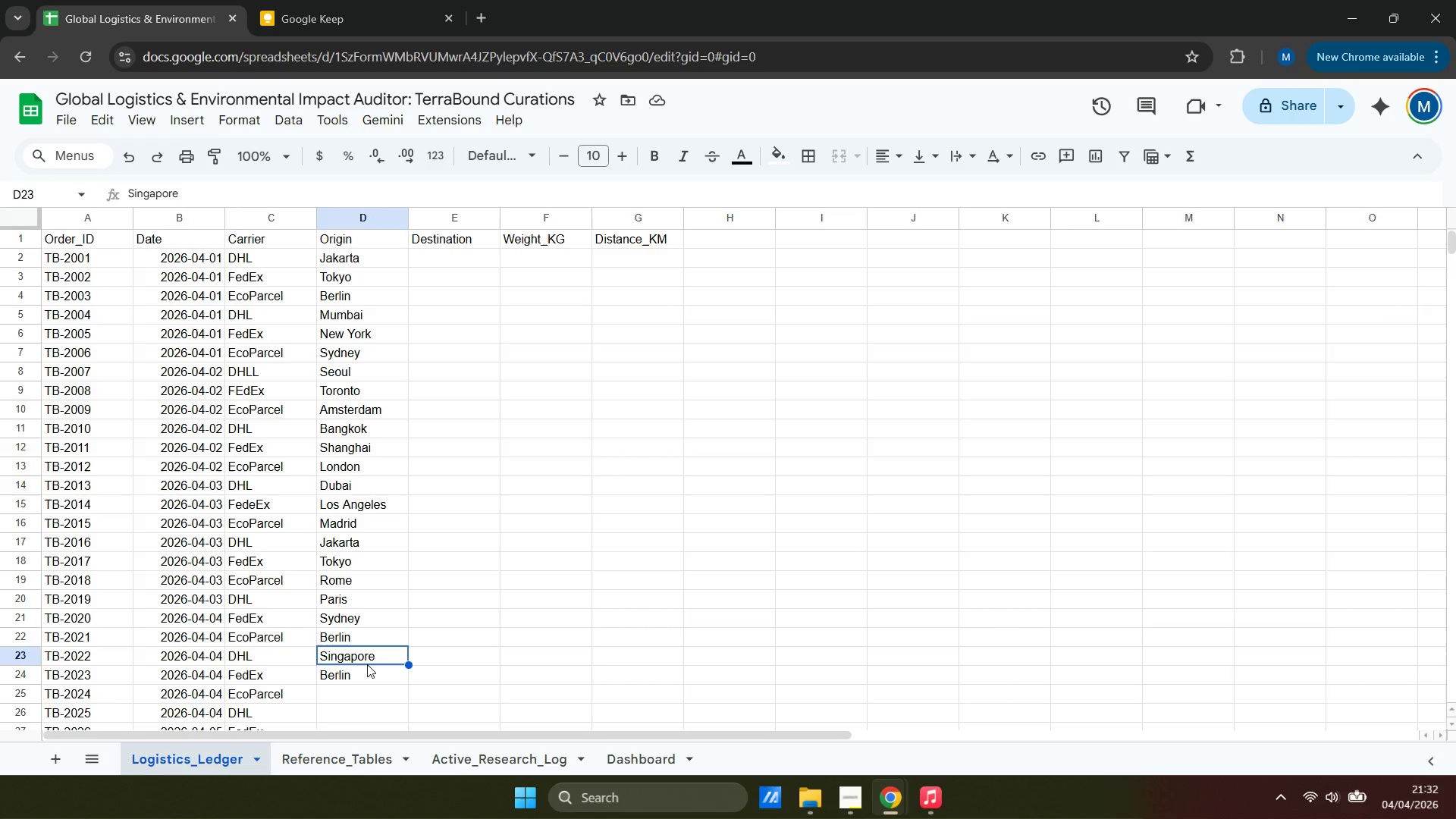 
key(ArrowDown)
 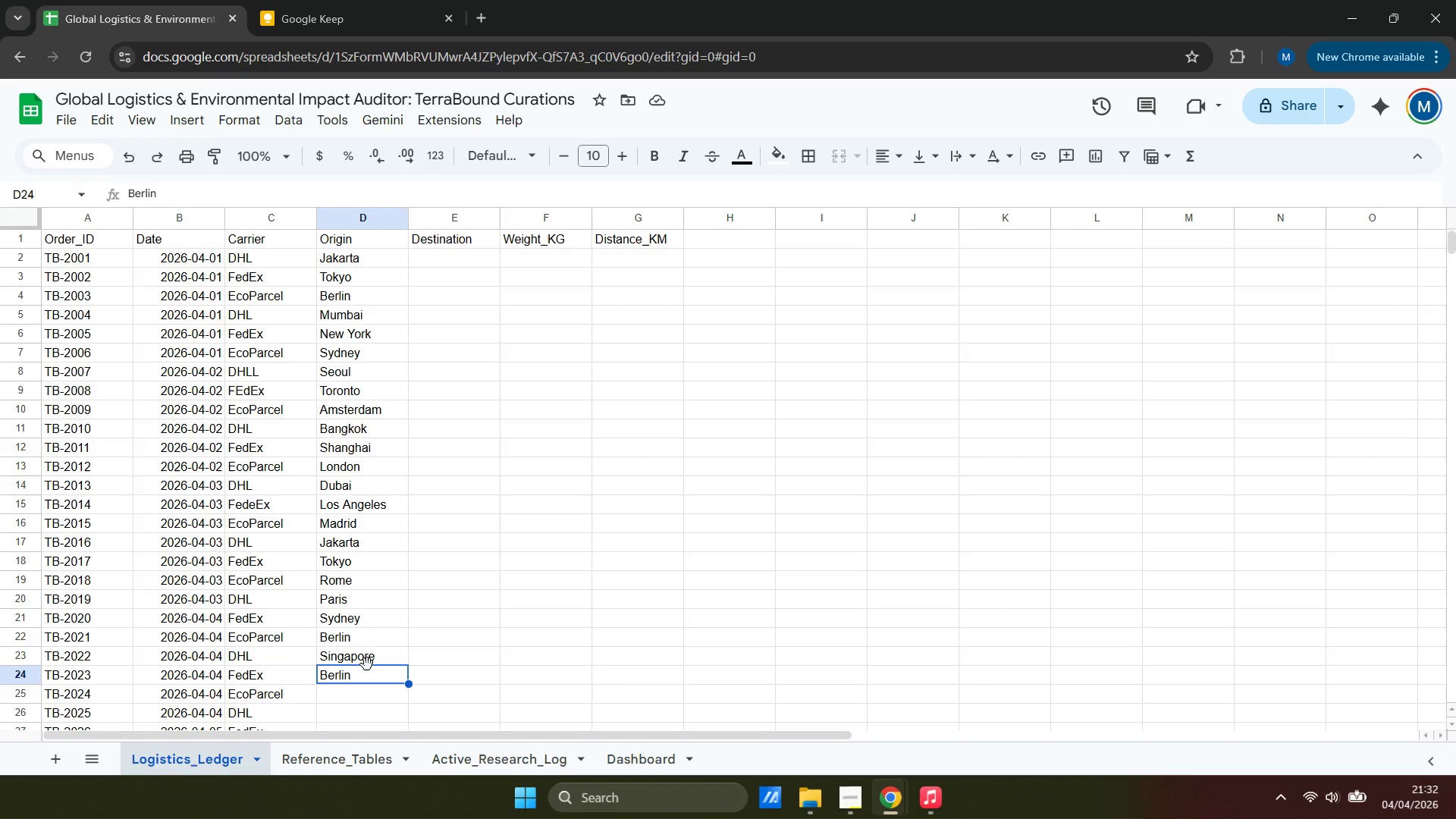 
type(New)
 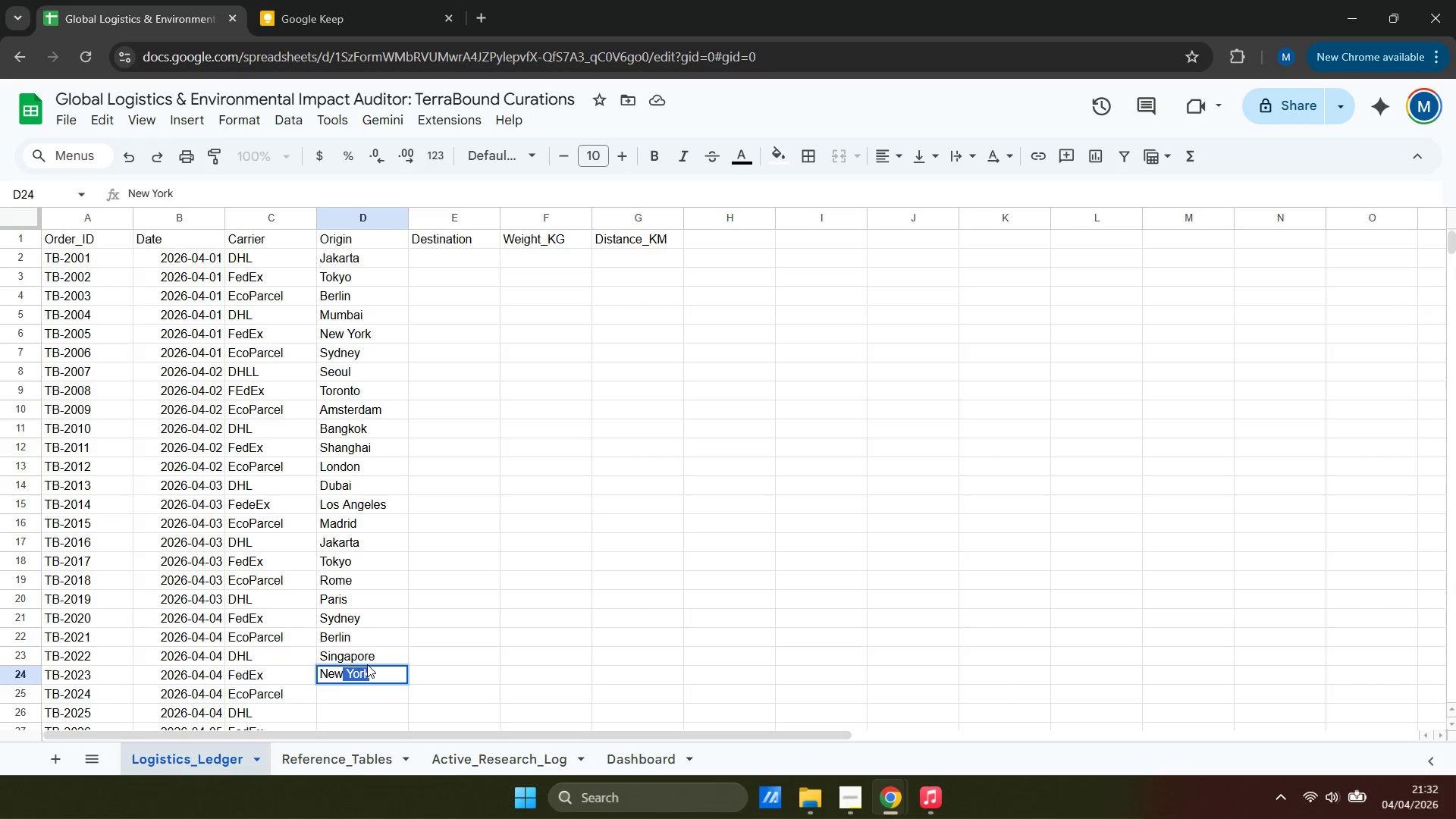 
key(ArrowRight)
 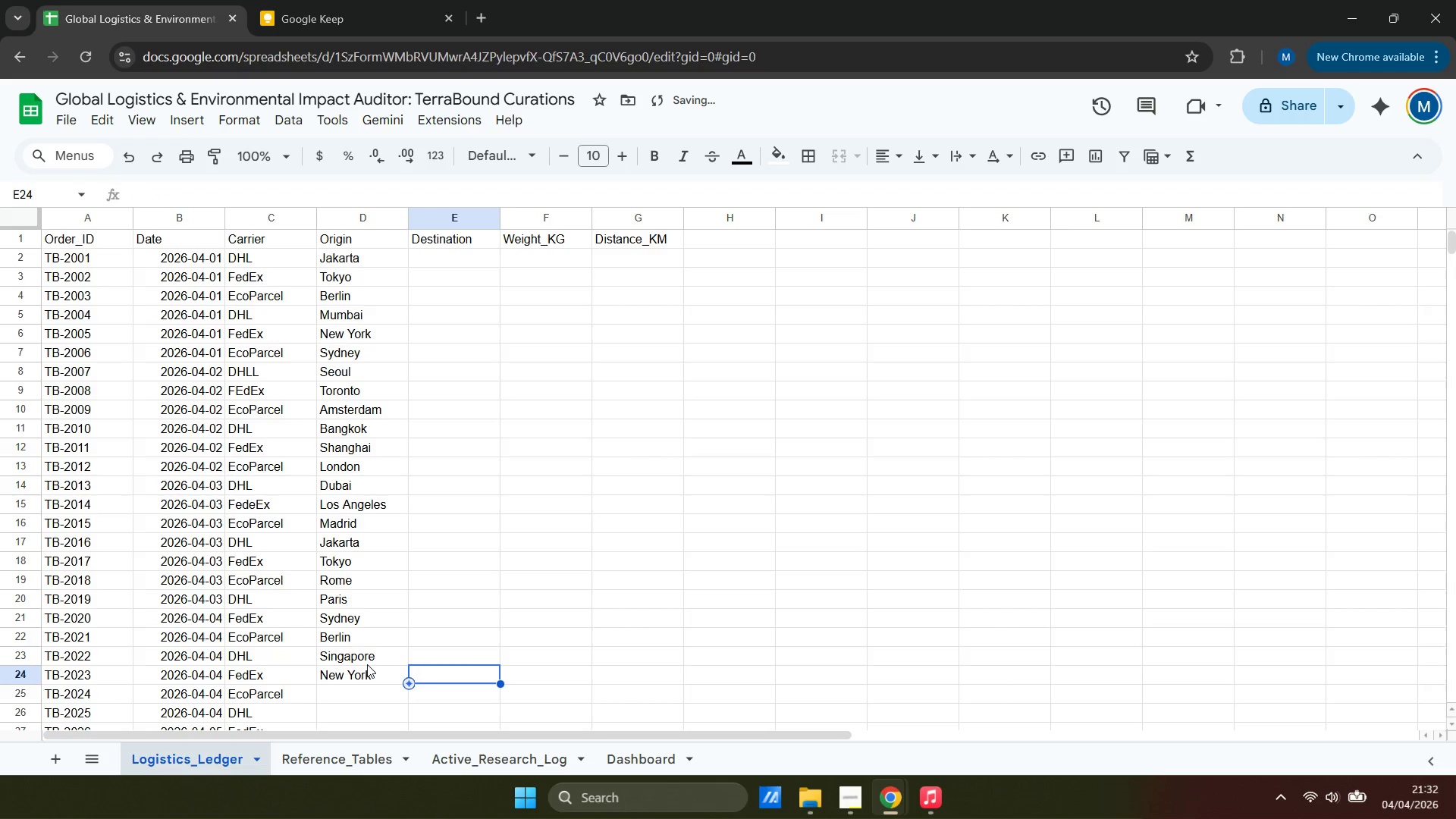 
key(ArrowDown)
 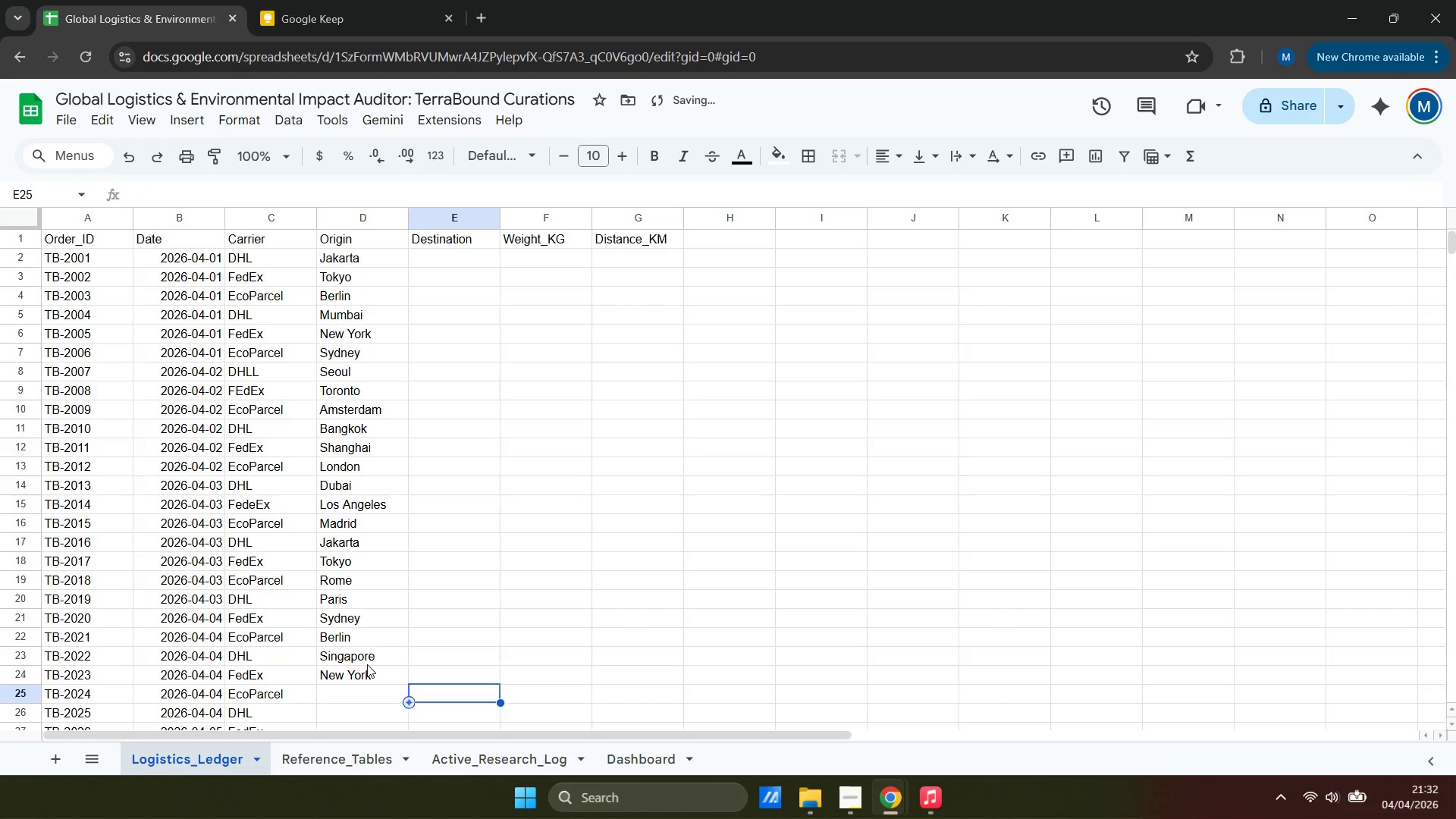 
key(ArrowLeft)
 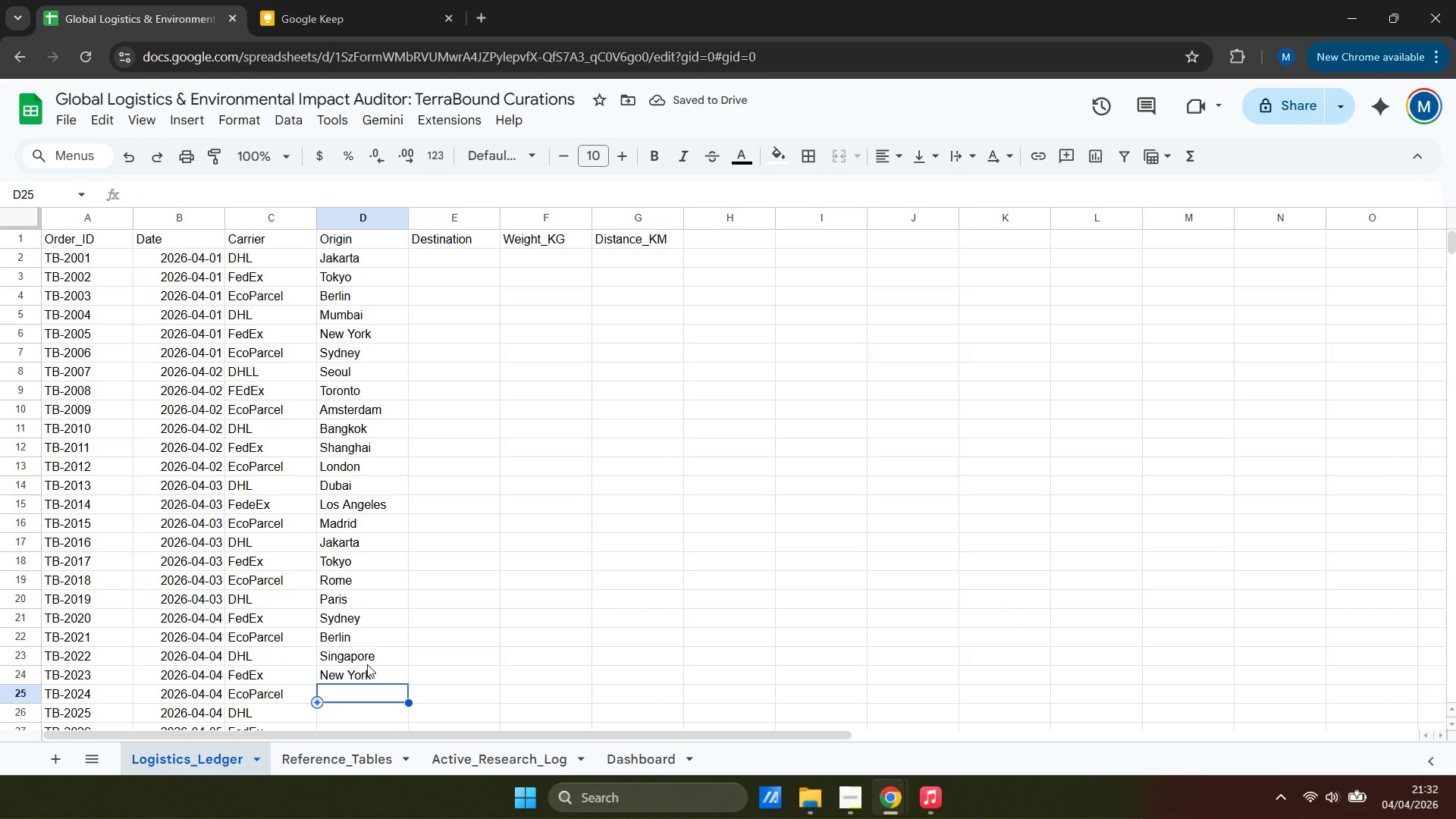 
wait(6.41)
 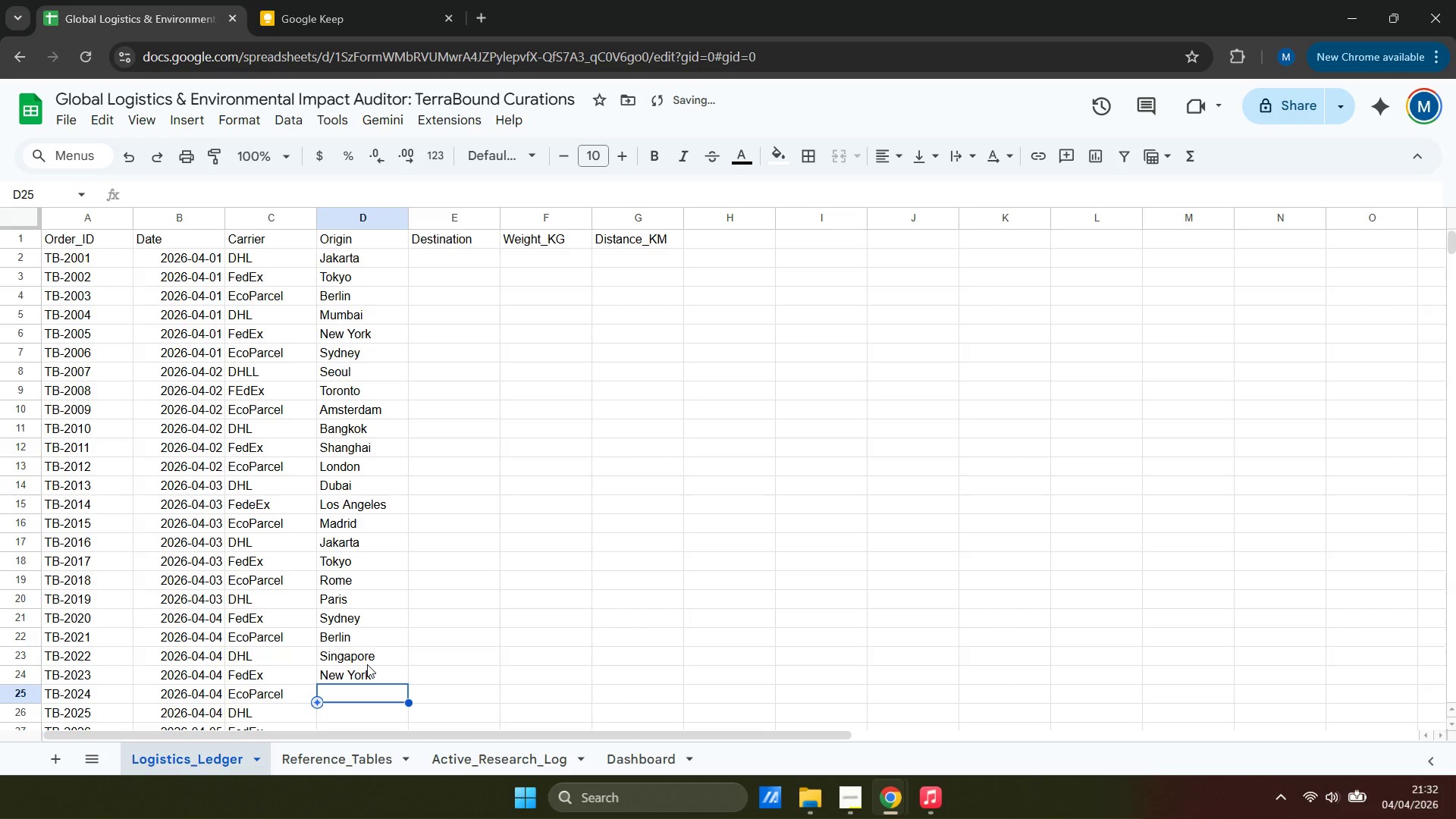 
key(ArrowUp)
 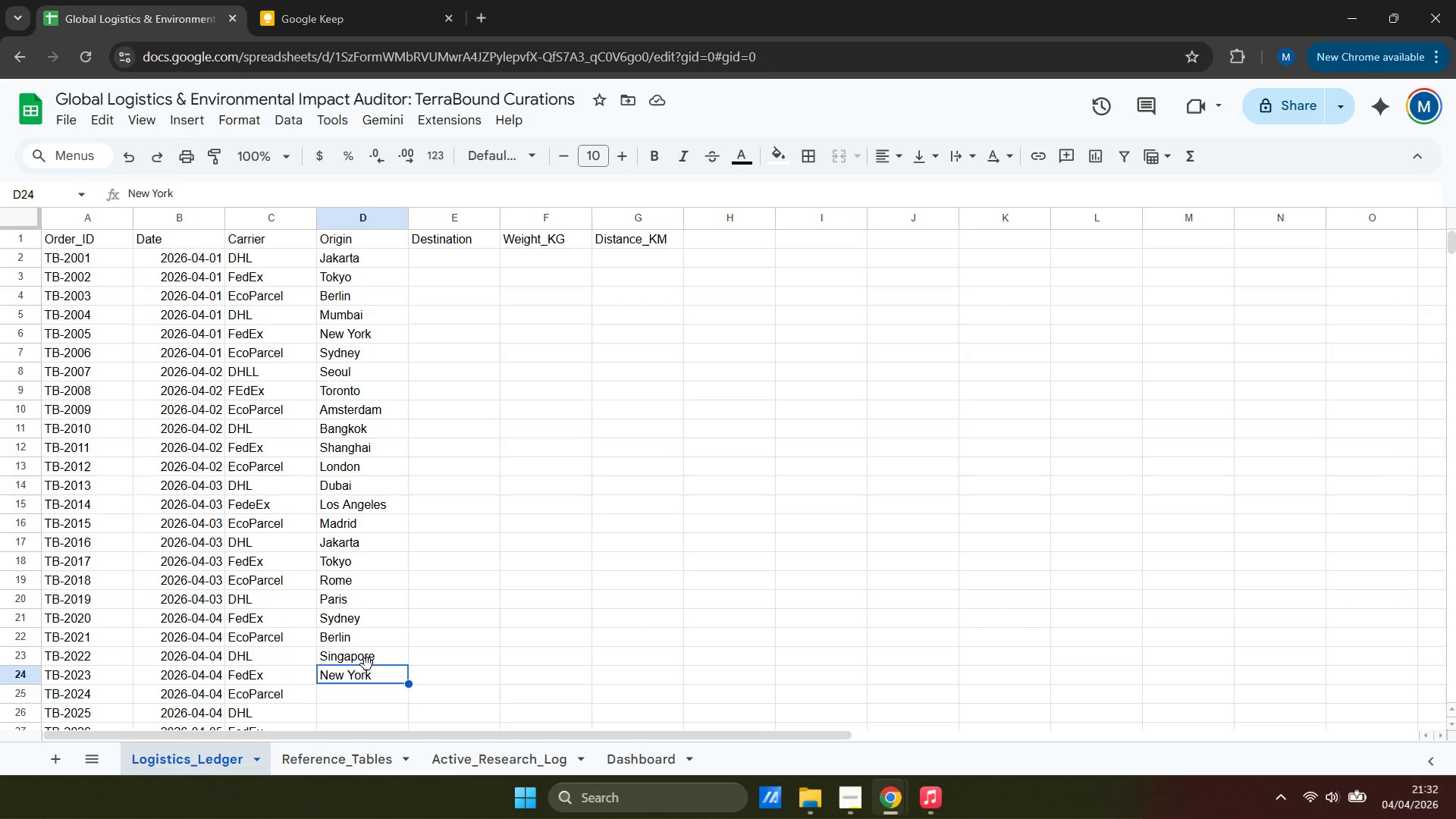 
key(ArrowDown)
 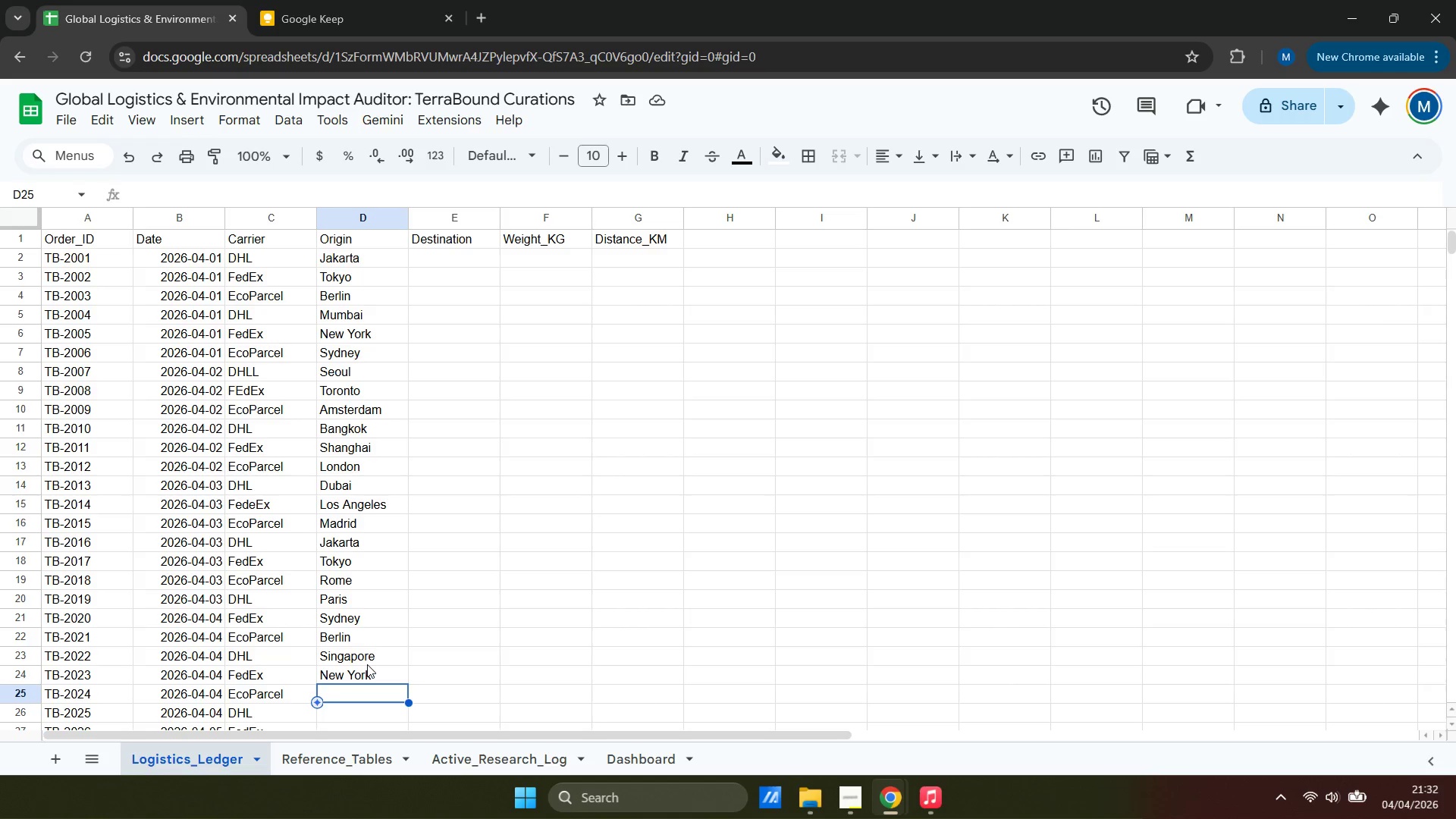 
type(Amsterdam)
 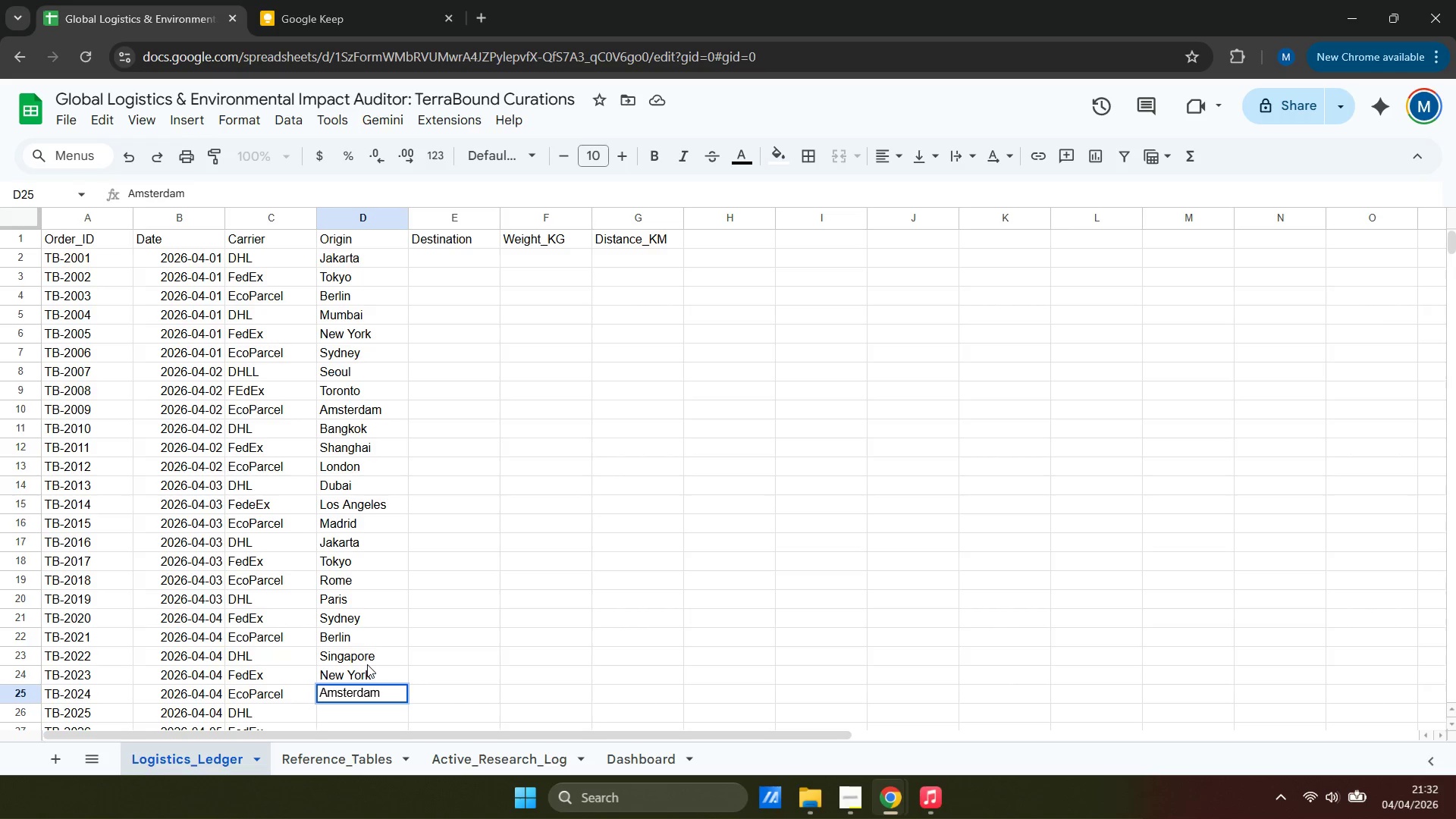 
key(ArrowDown)
 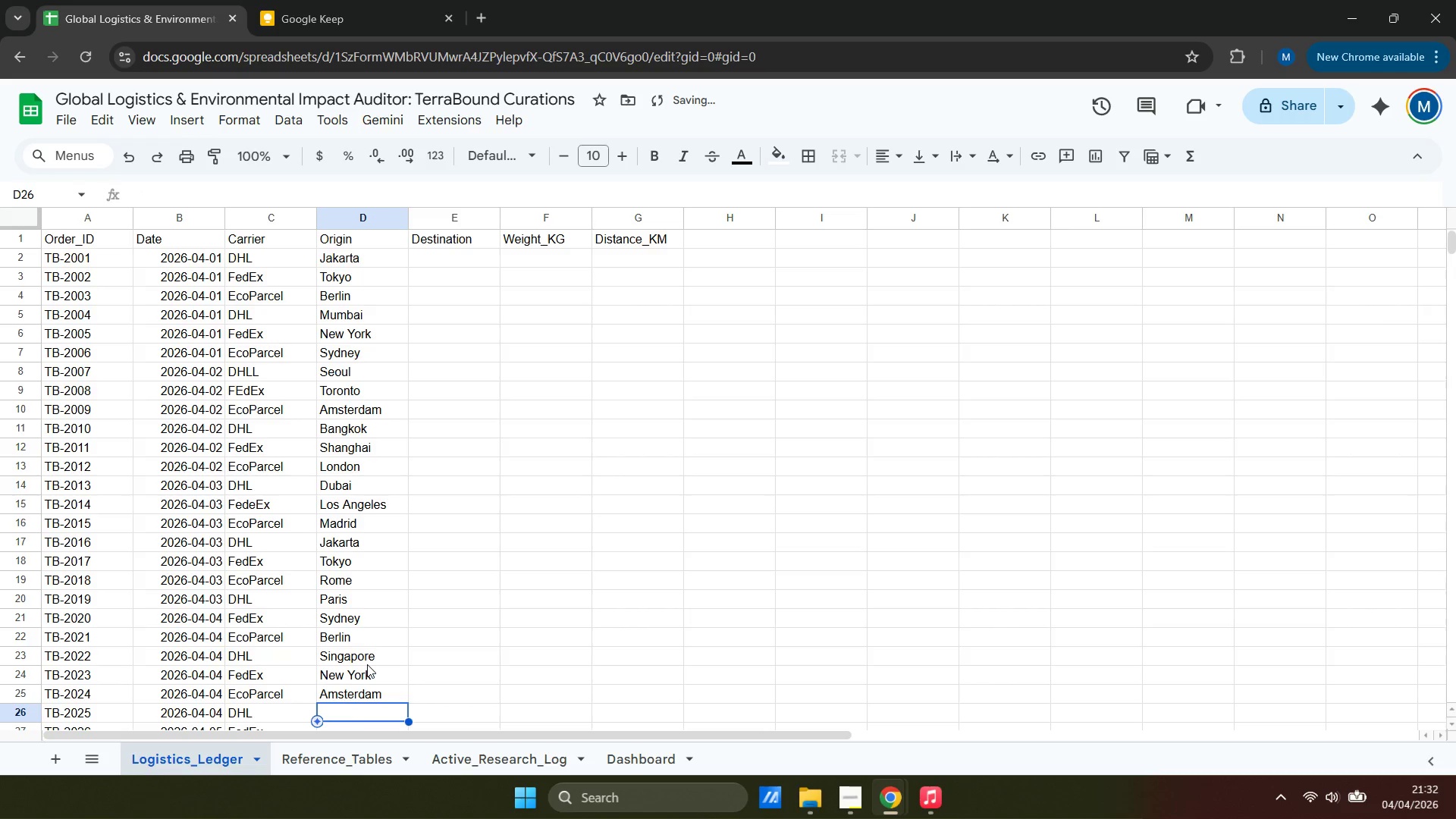 
type(Seoul)
 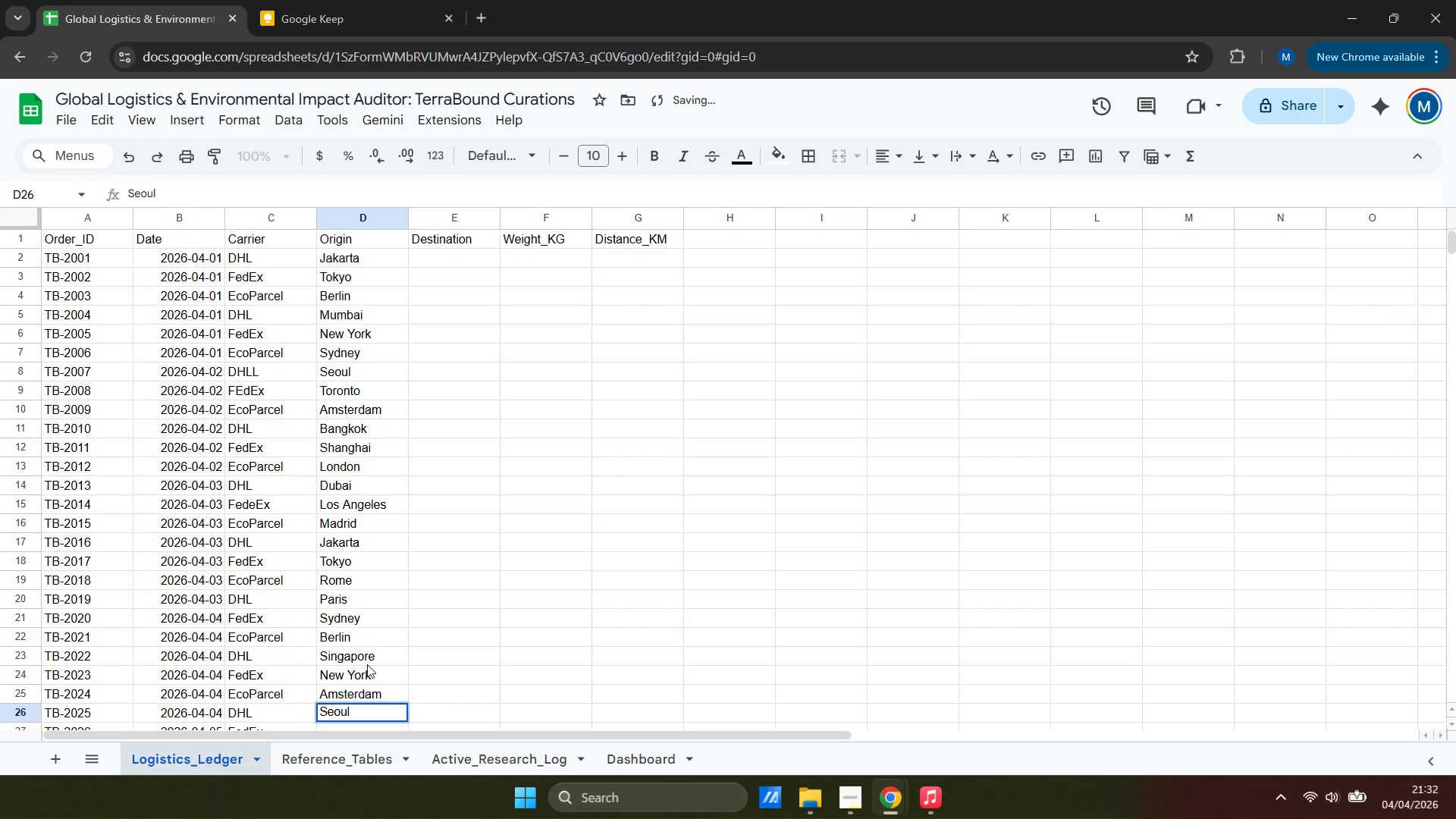 
key(ArrowDown)
 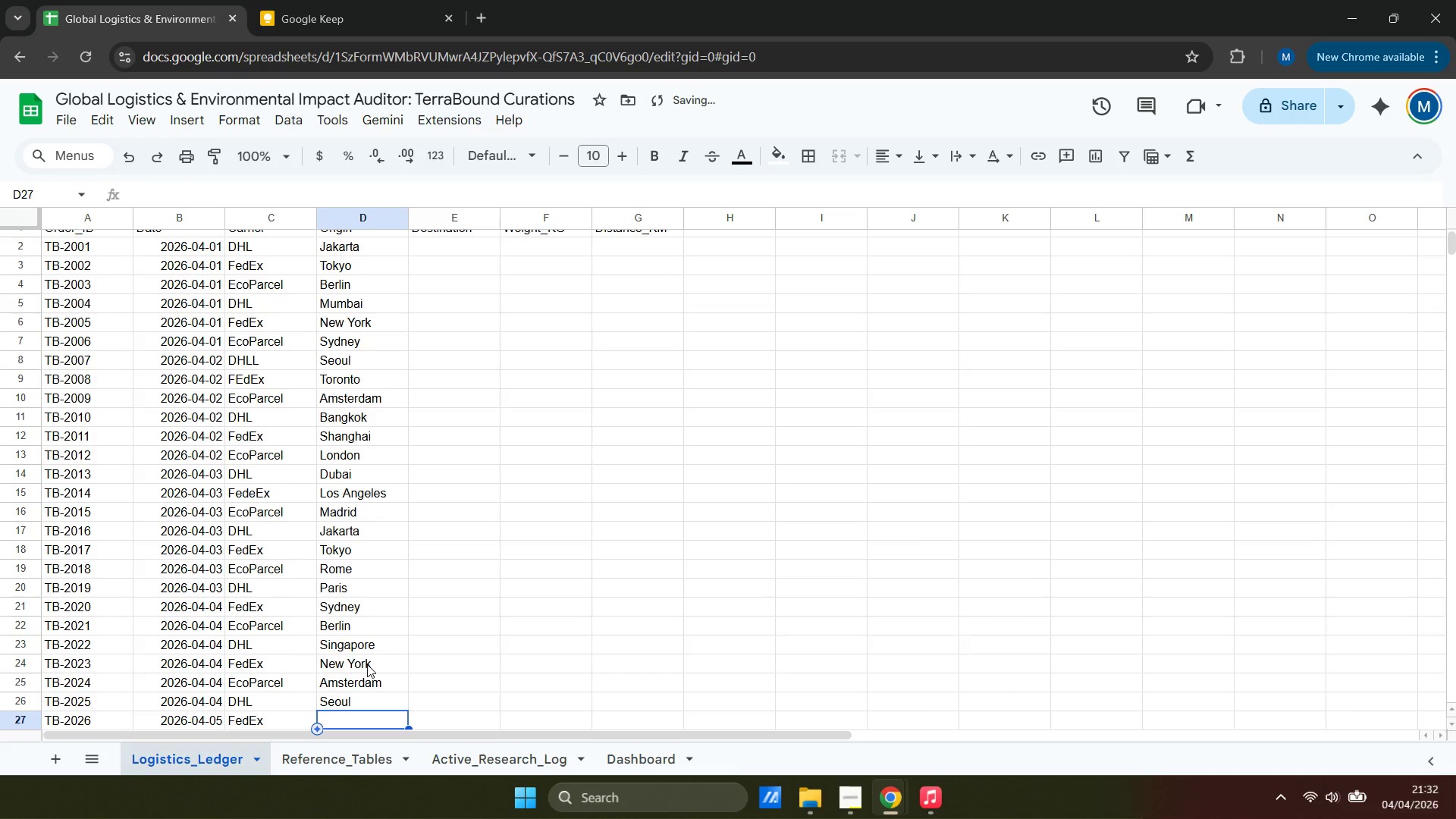 
type(Mumbai)
 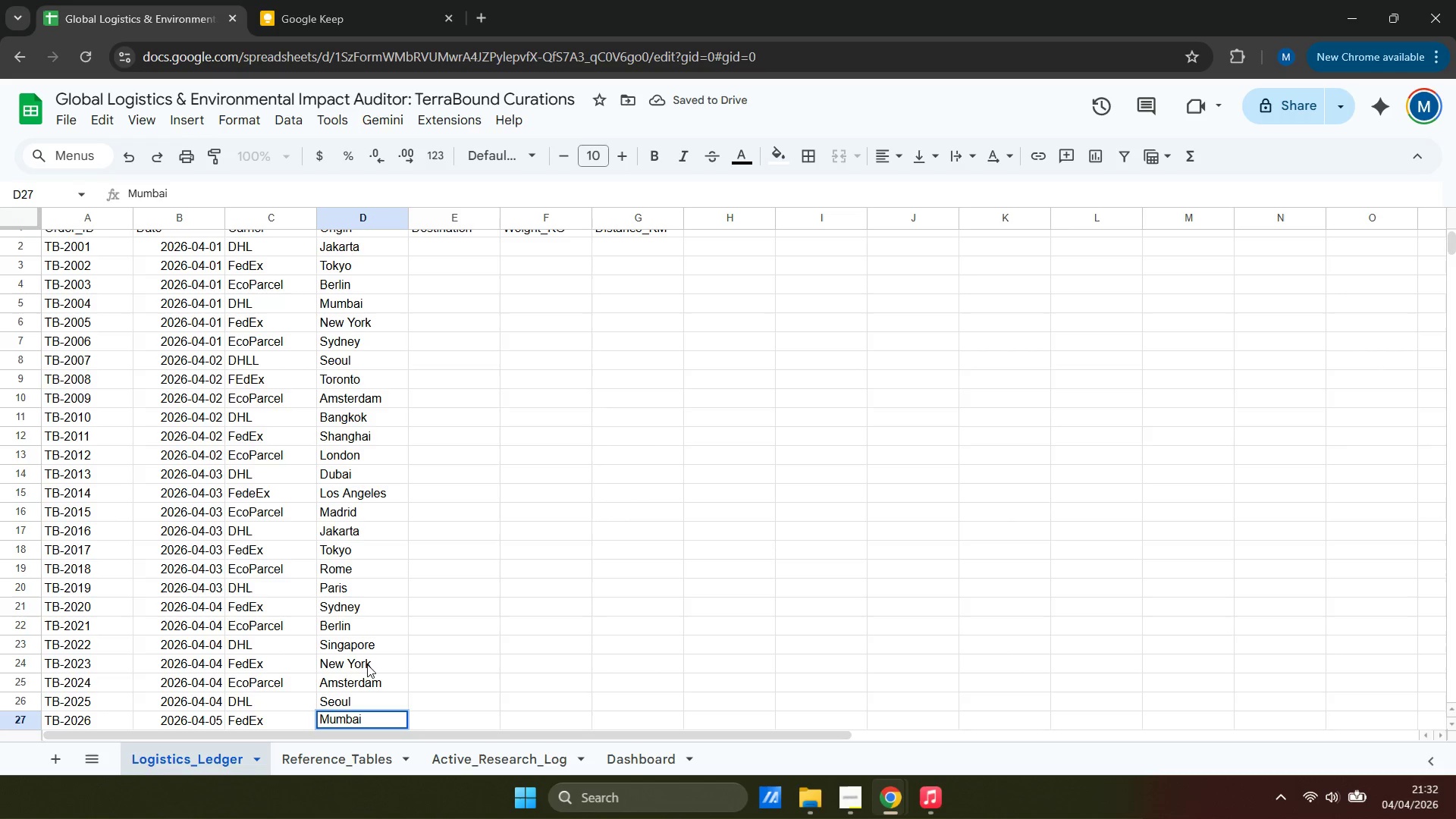 
key(ArrowDown)
 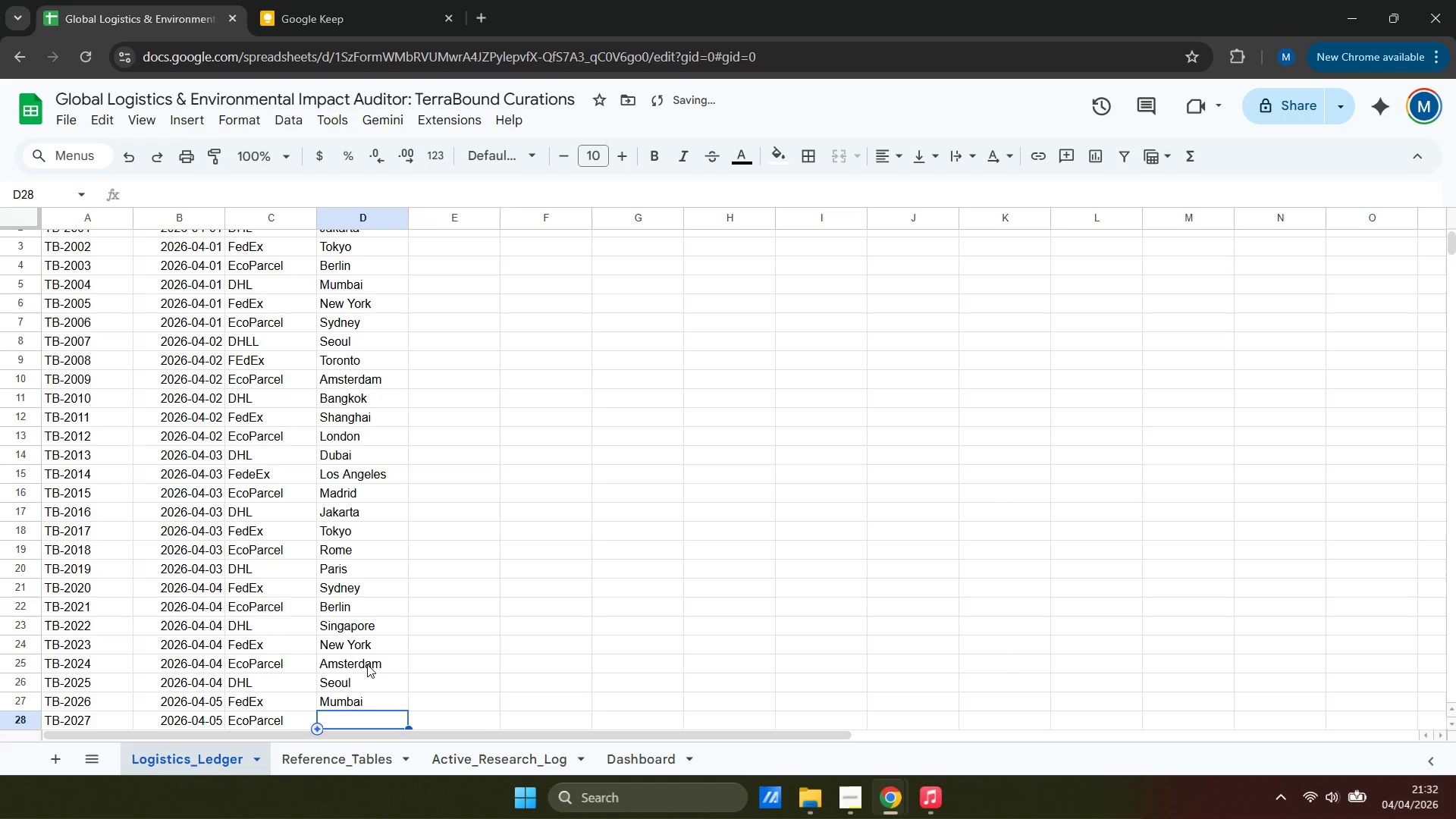 
type(London)
 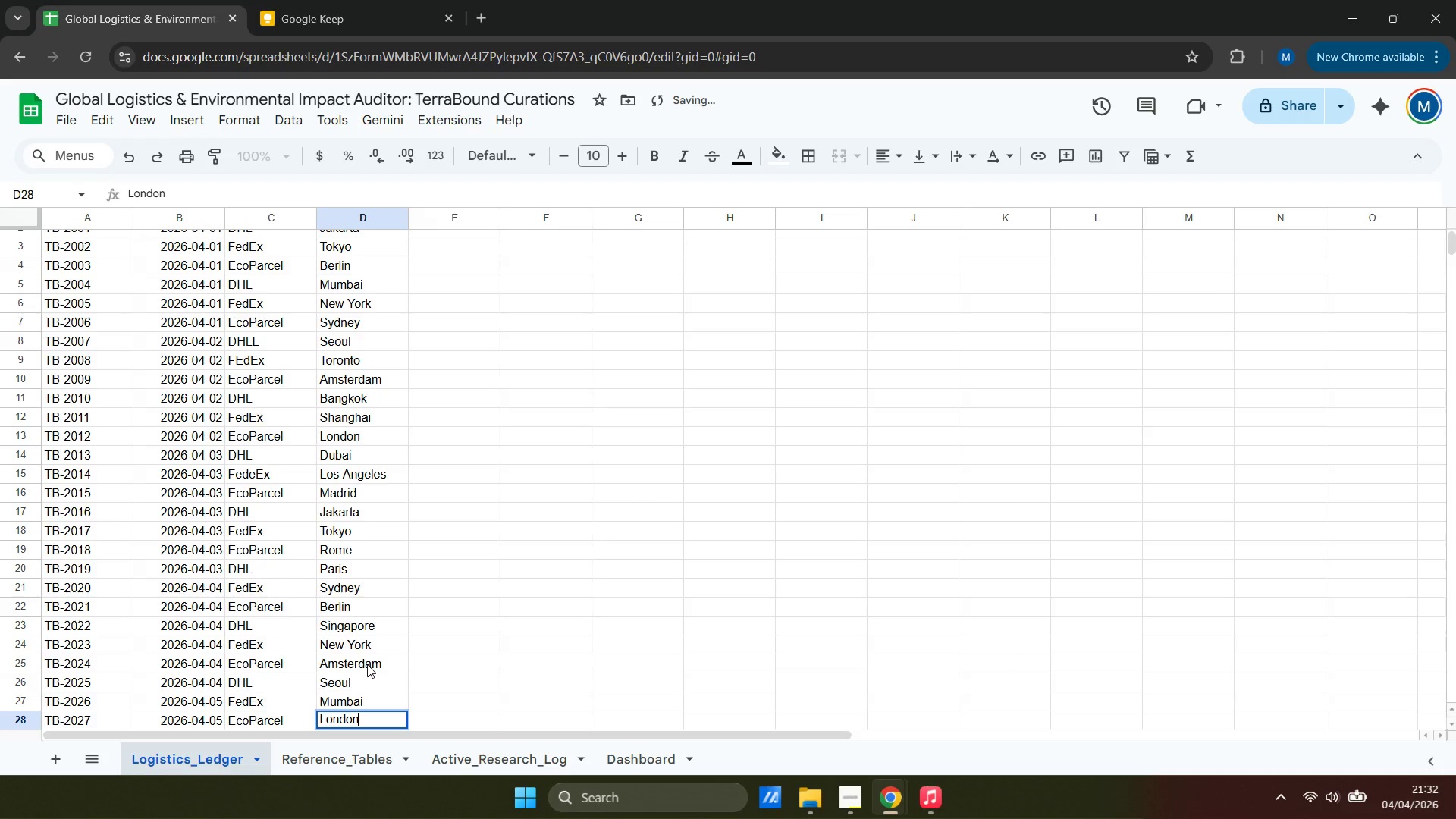 
key(ArrowDown)
 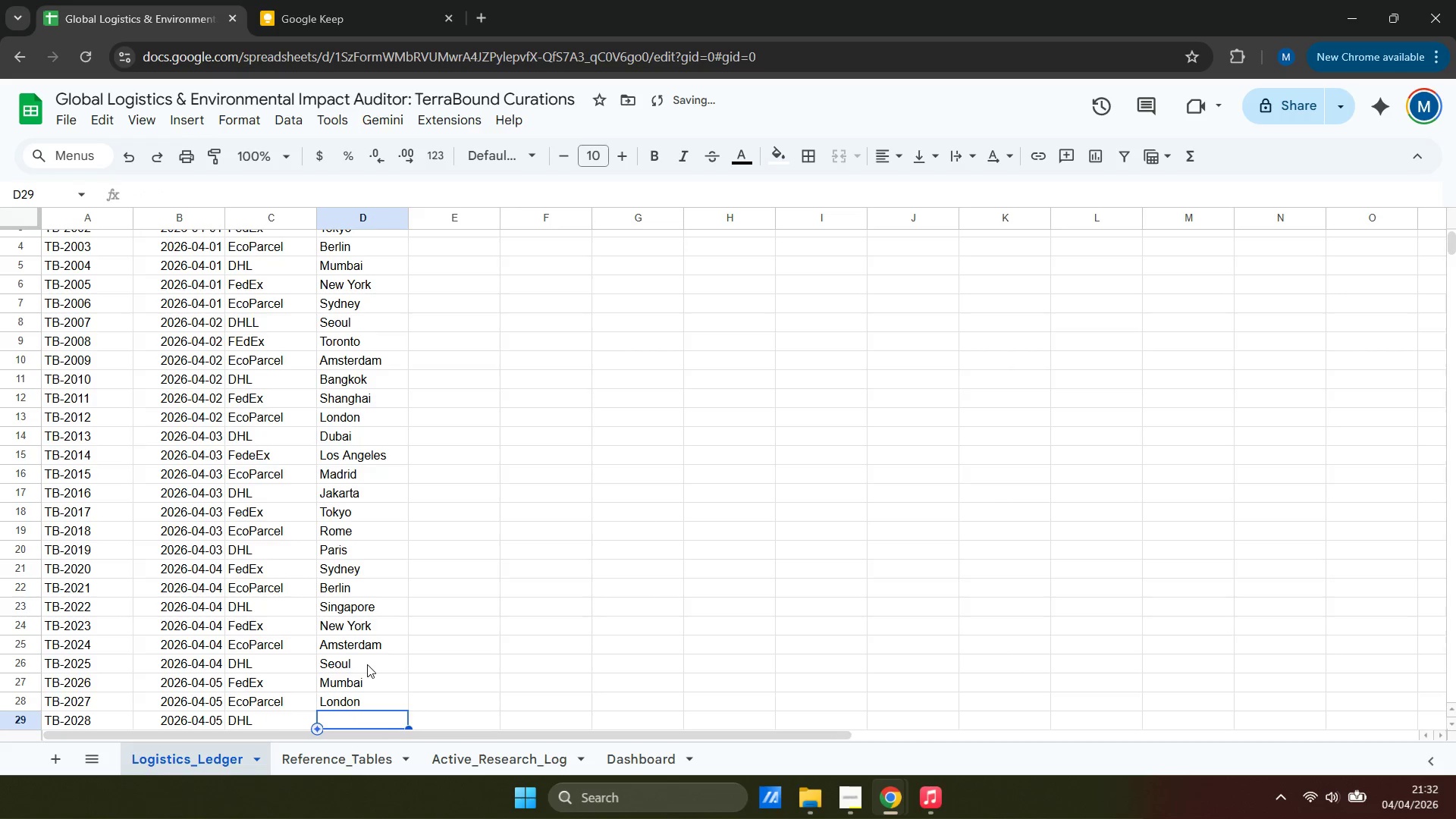 
type(Tokyo)
 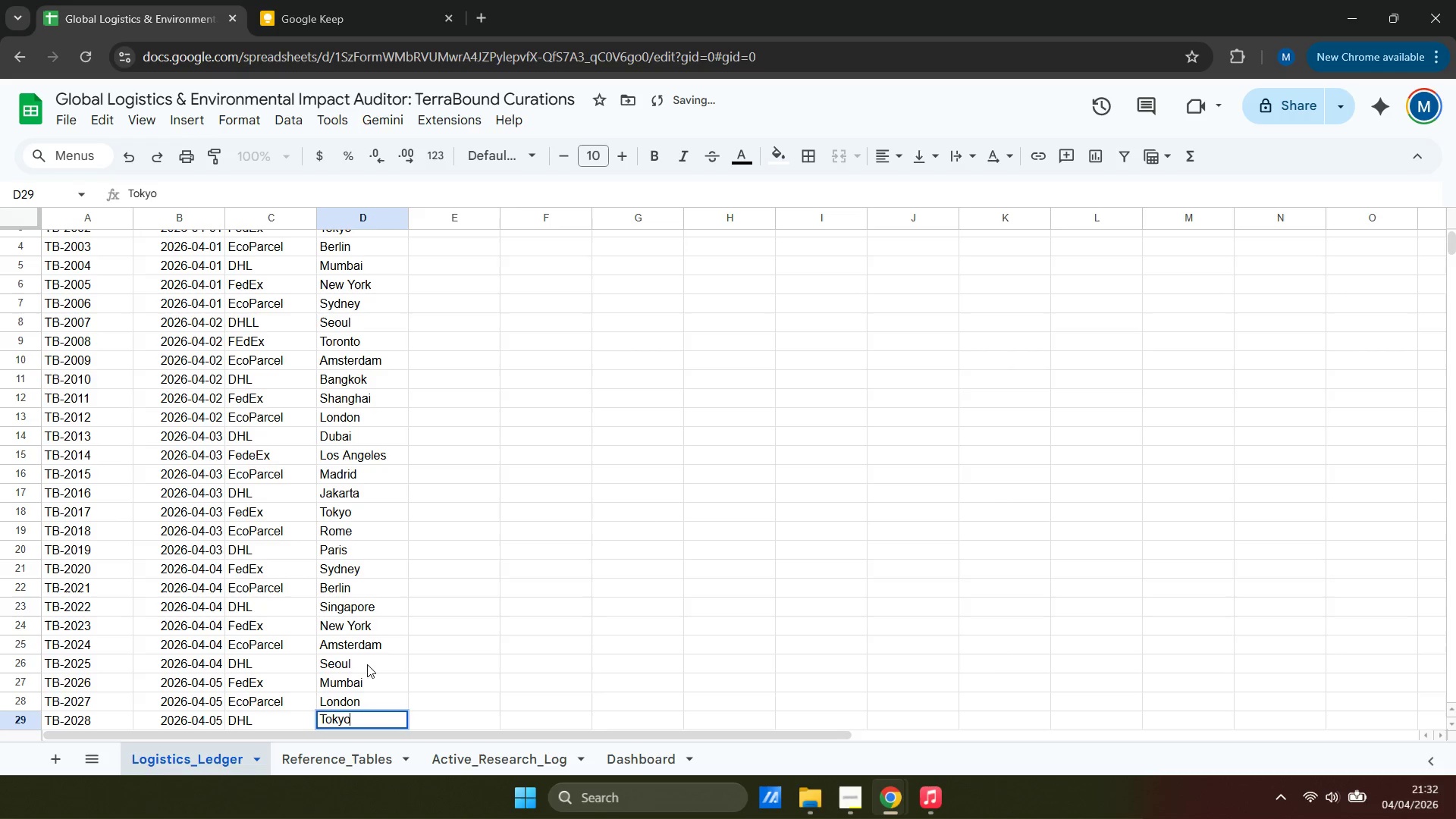 
key(ArrowDown)
 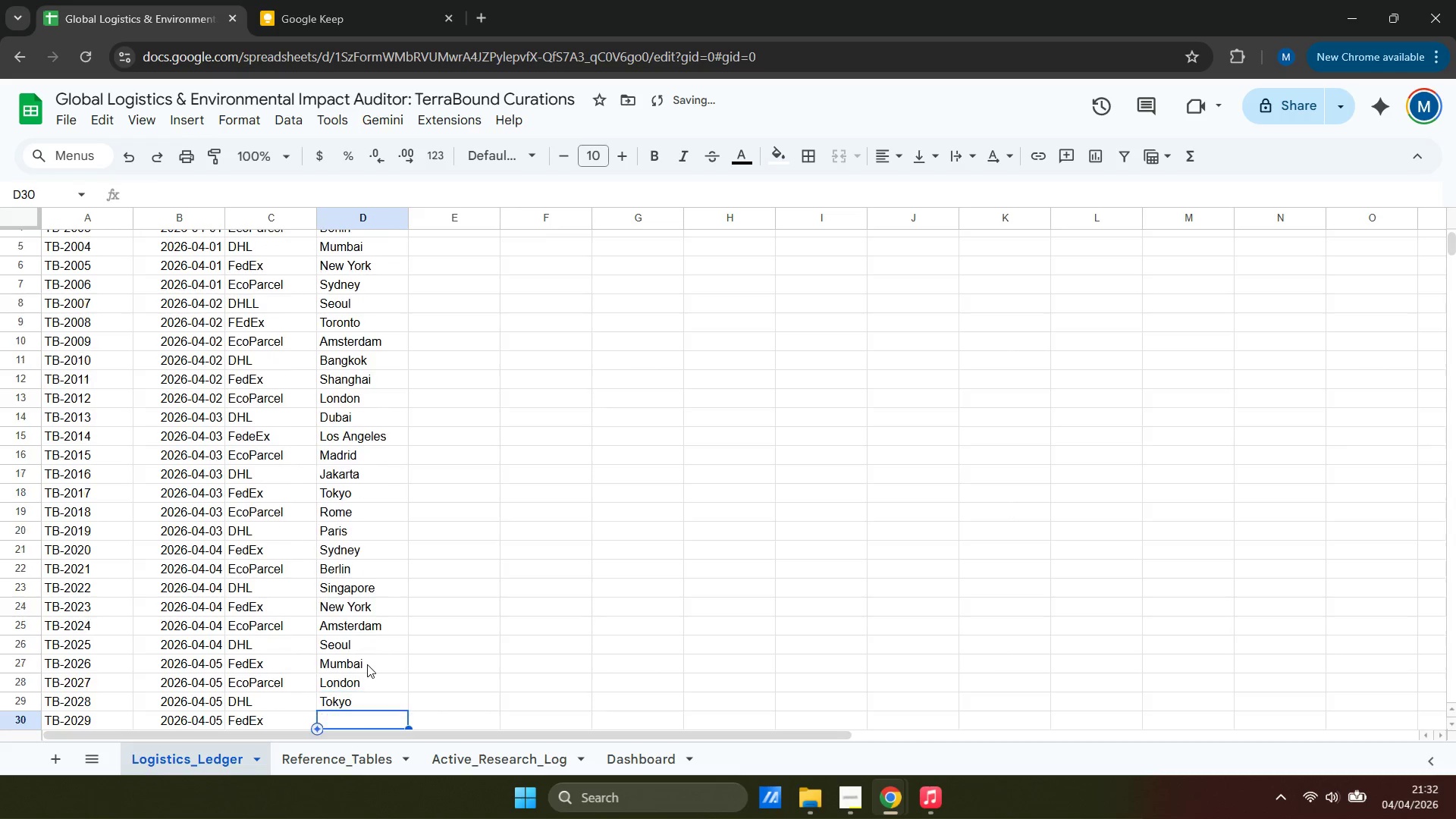 
type(Sydney)
 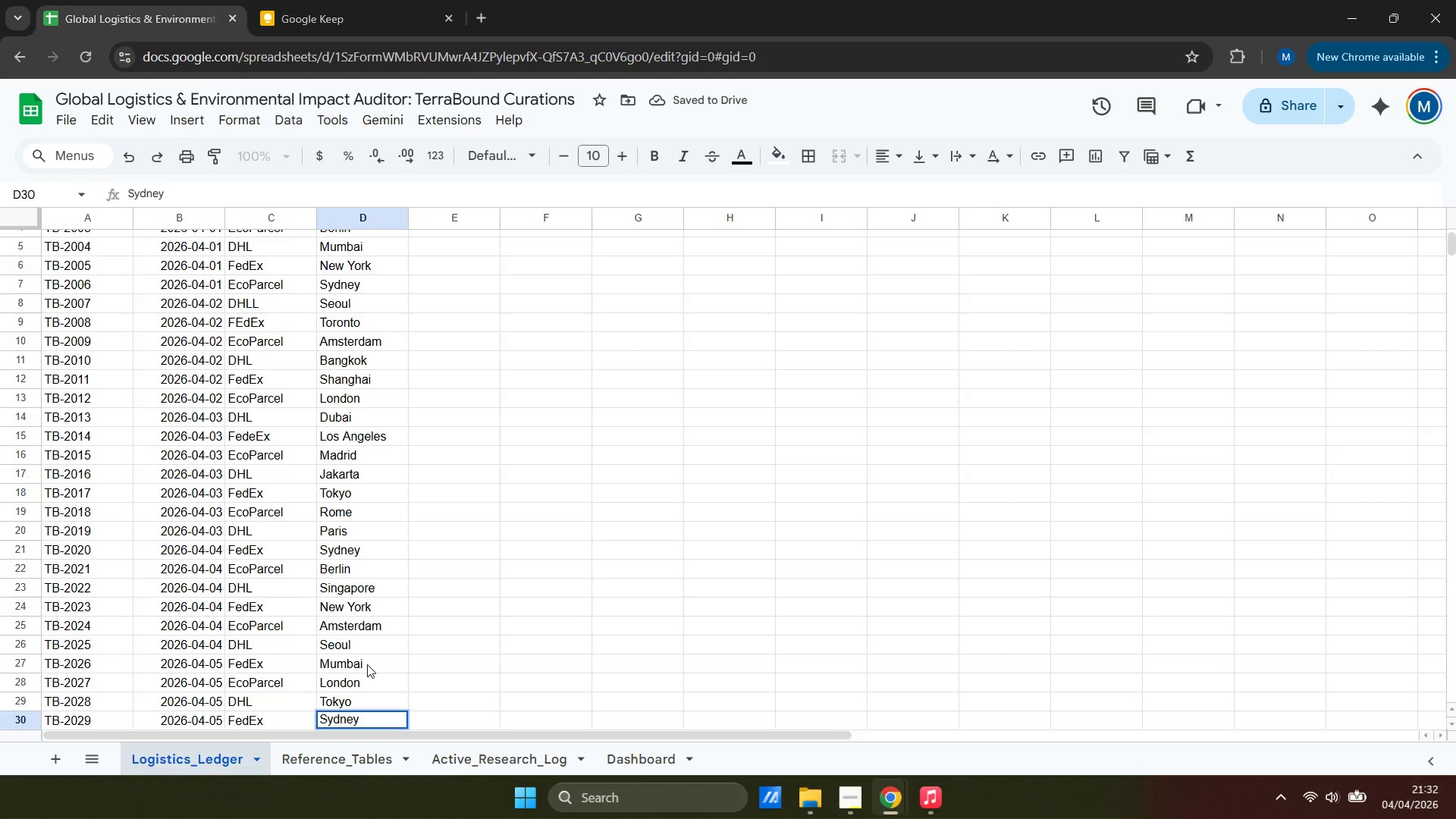 
key(ArrowDown)
 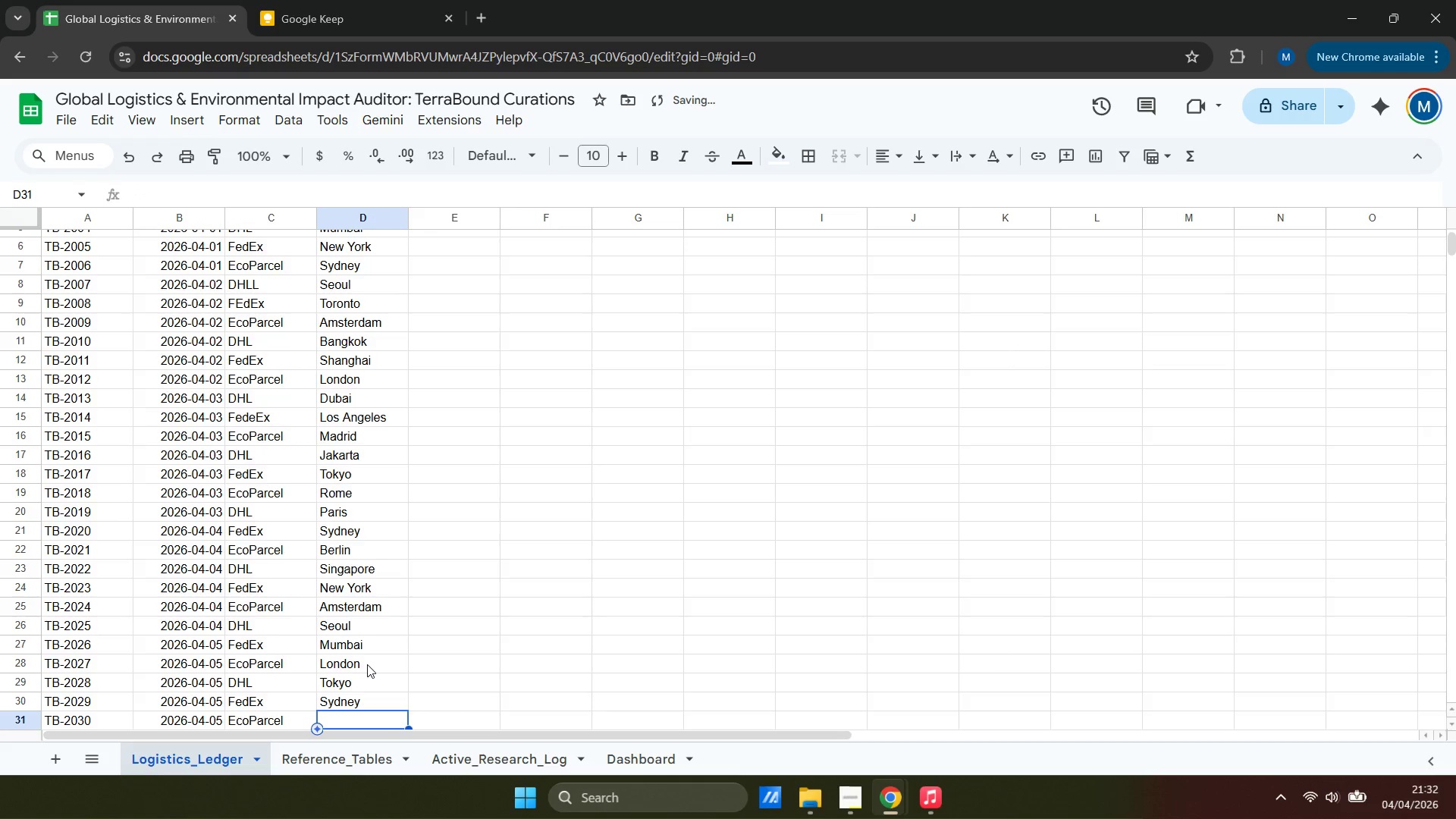 
type(Madrid)
 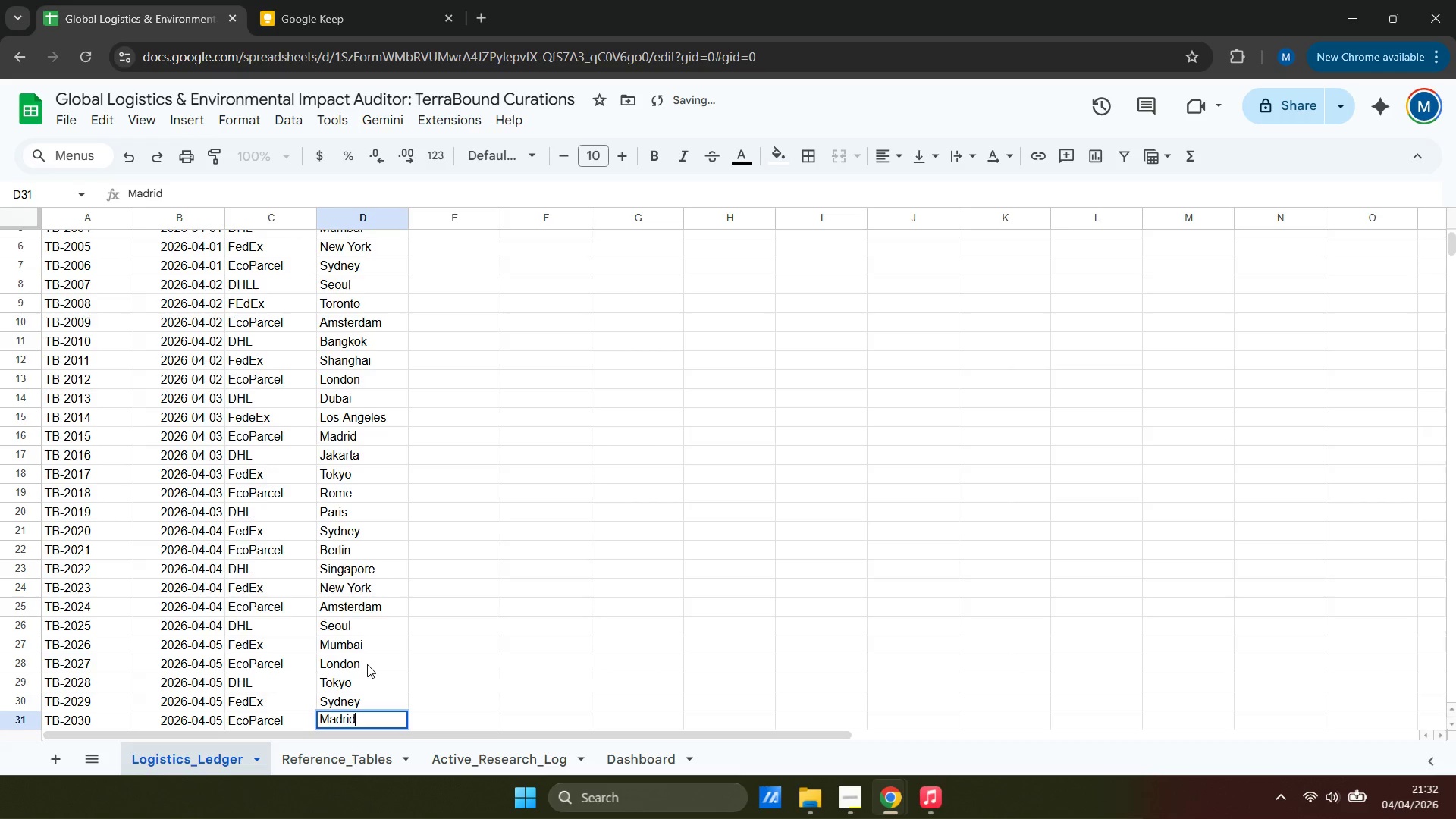 
key(ArrowDown)
 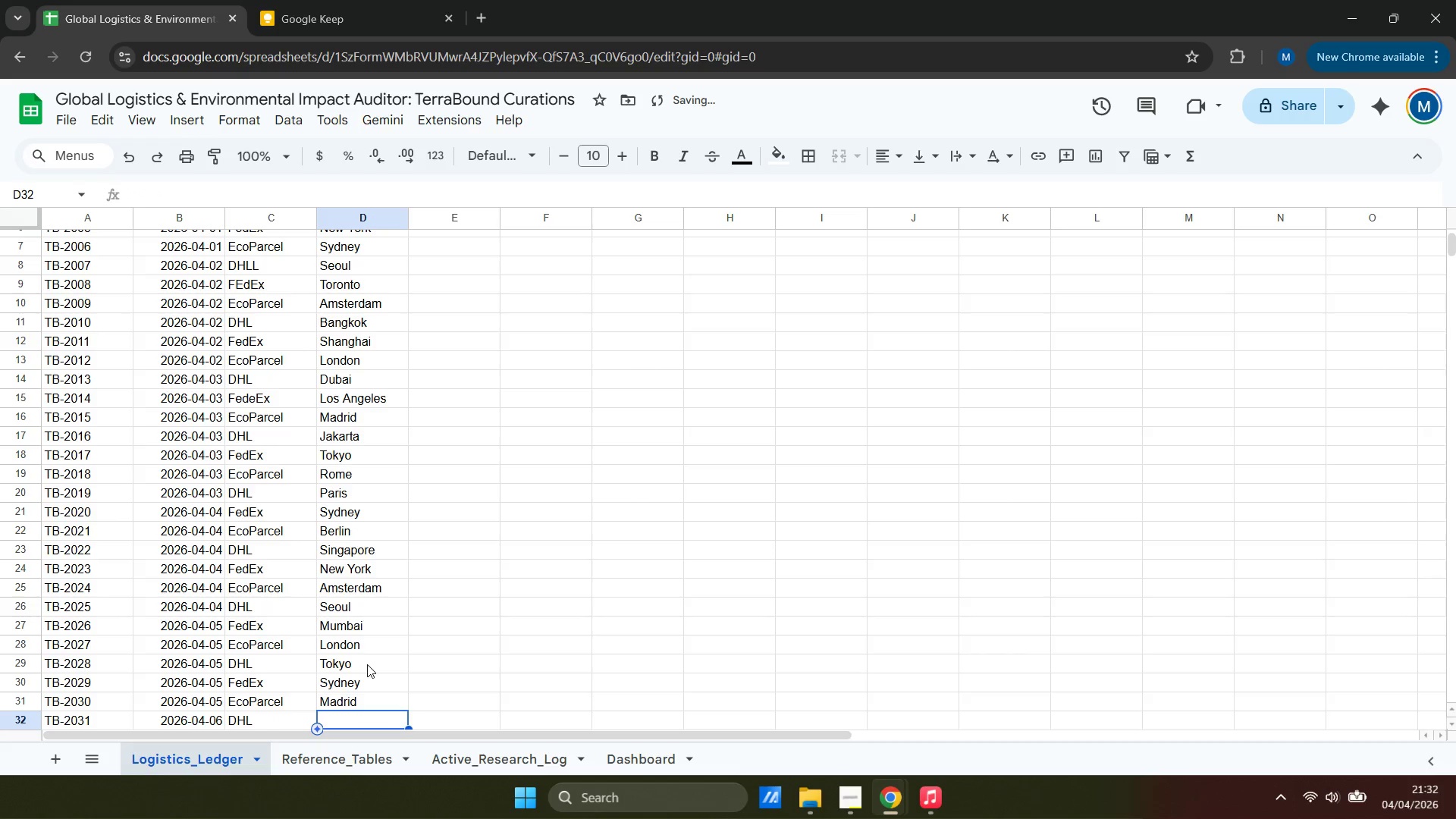 
type(Jakarta)
 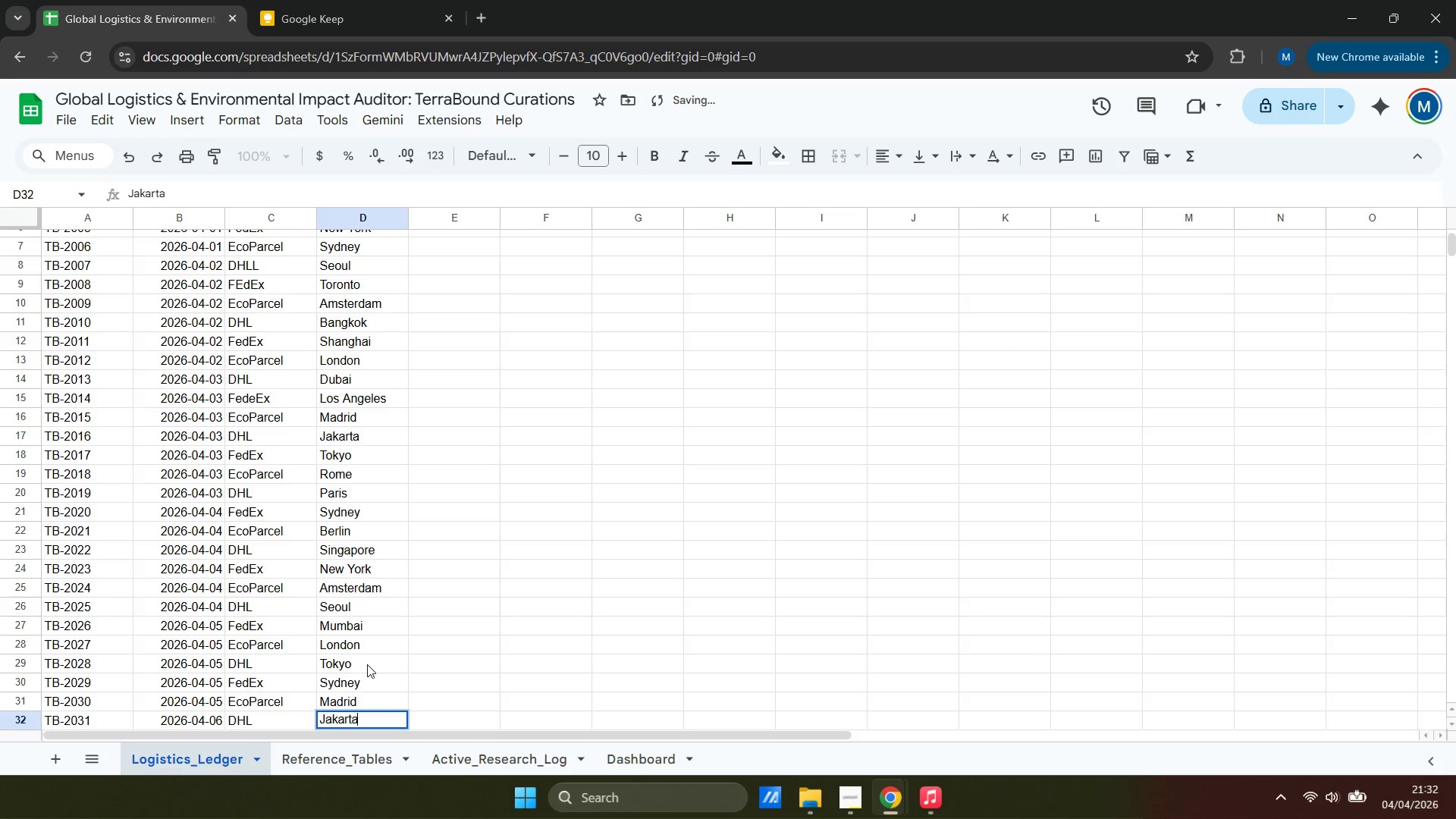 
key(ArrowDown)
 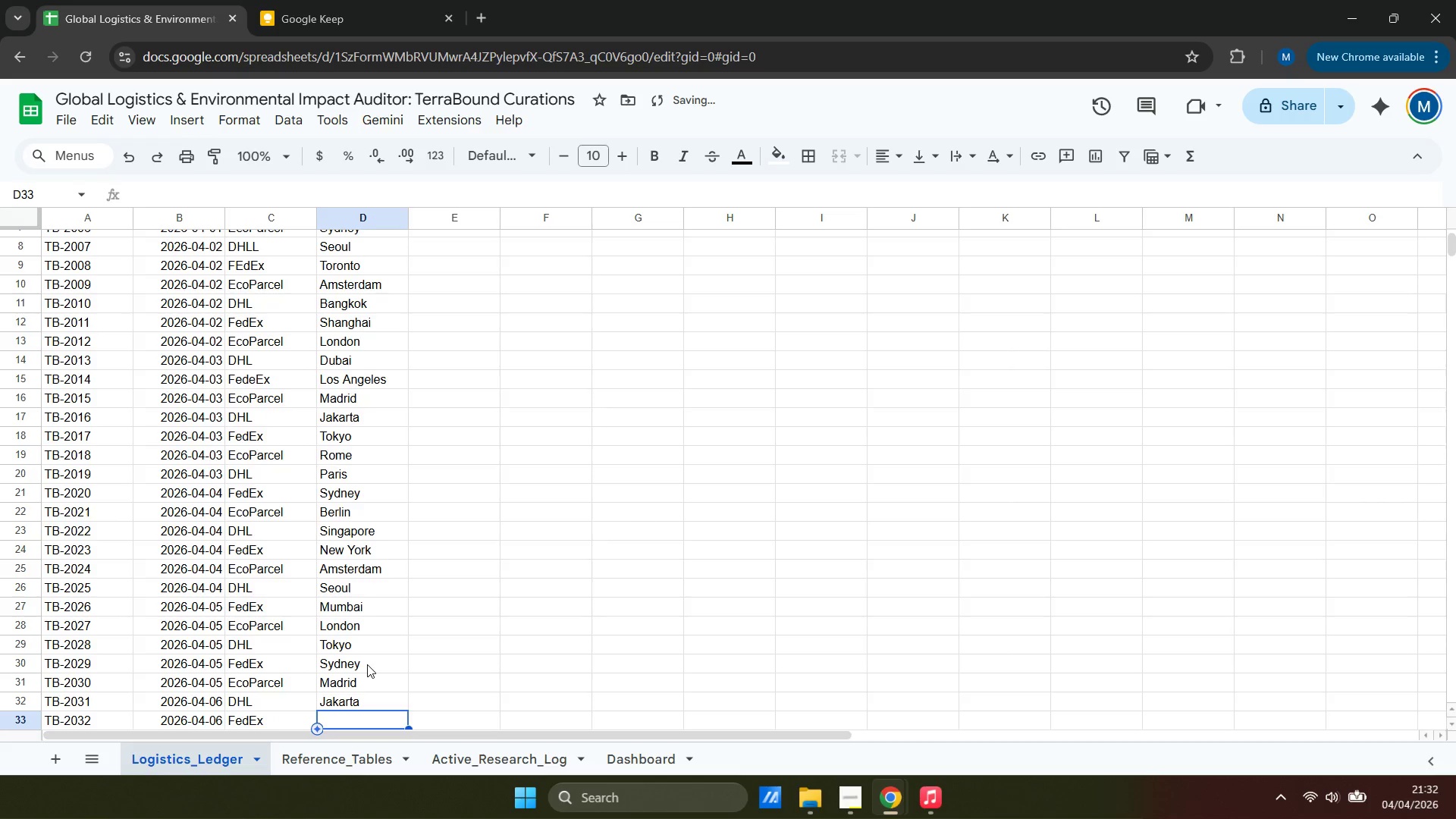 
type(Paris)
 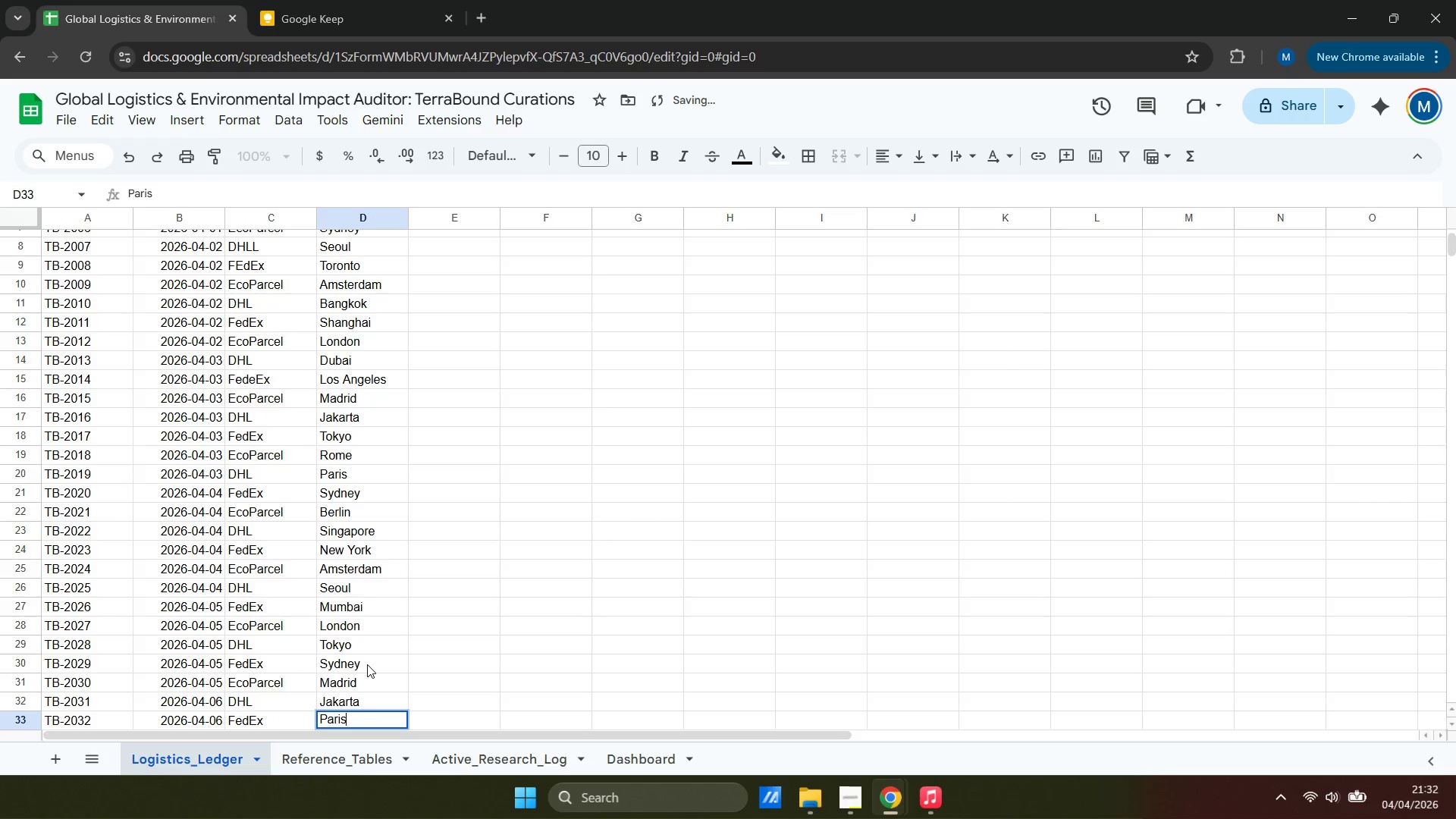 
key(ArrowDown)
 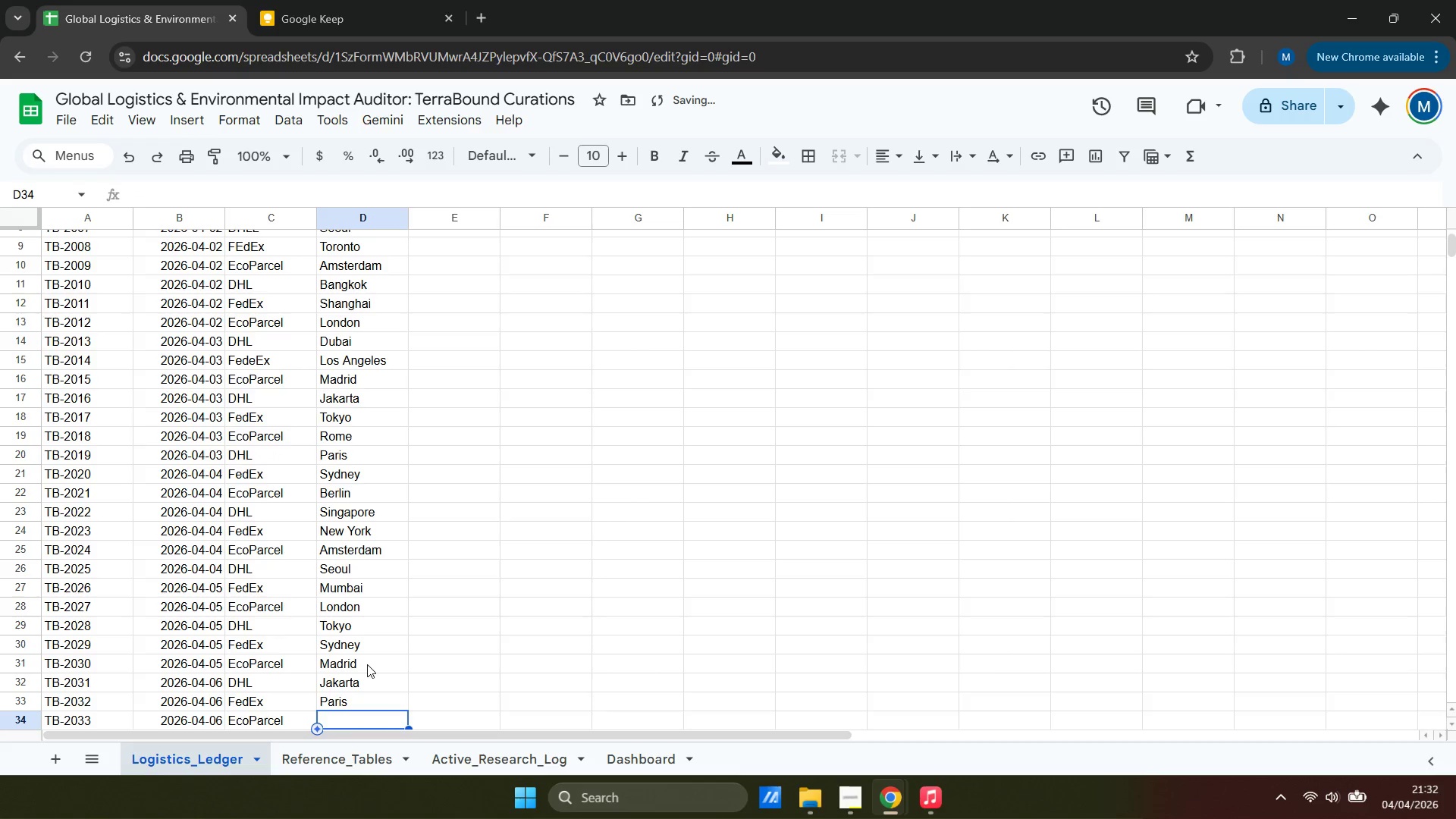 
type(Berlin)
 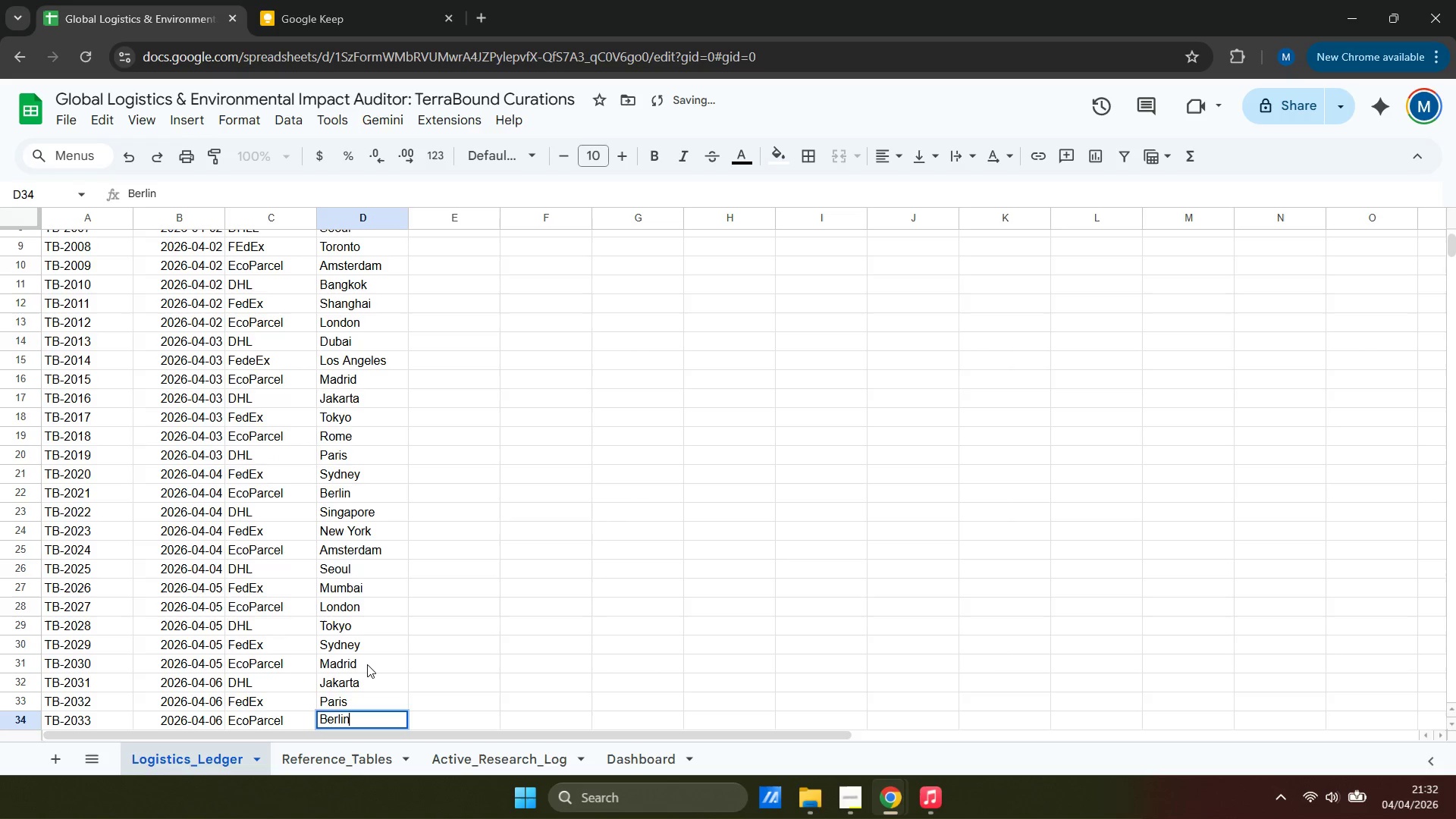 
key(ArrowDown)
 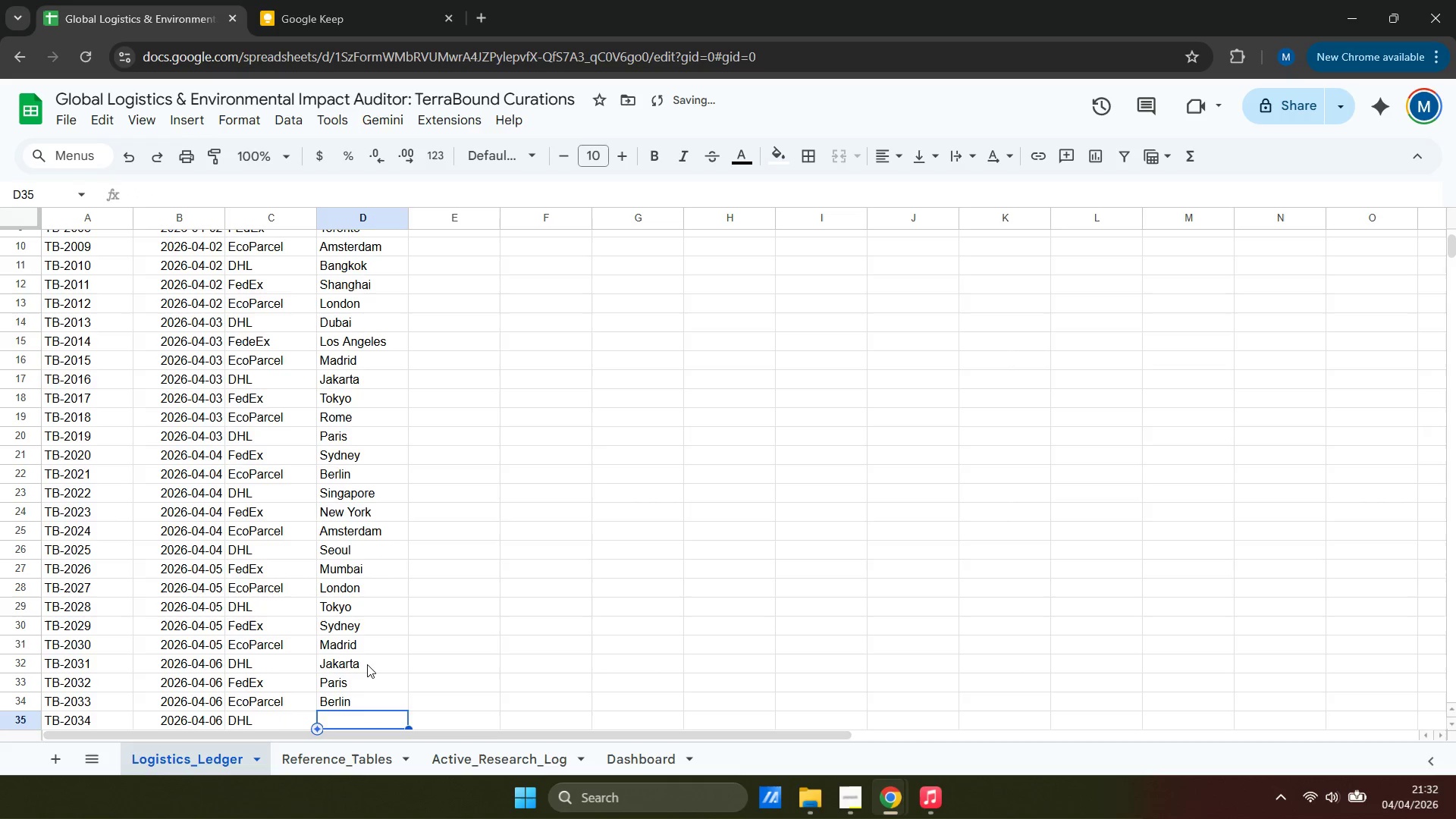 
type(Mumbai)
 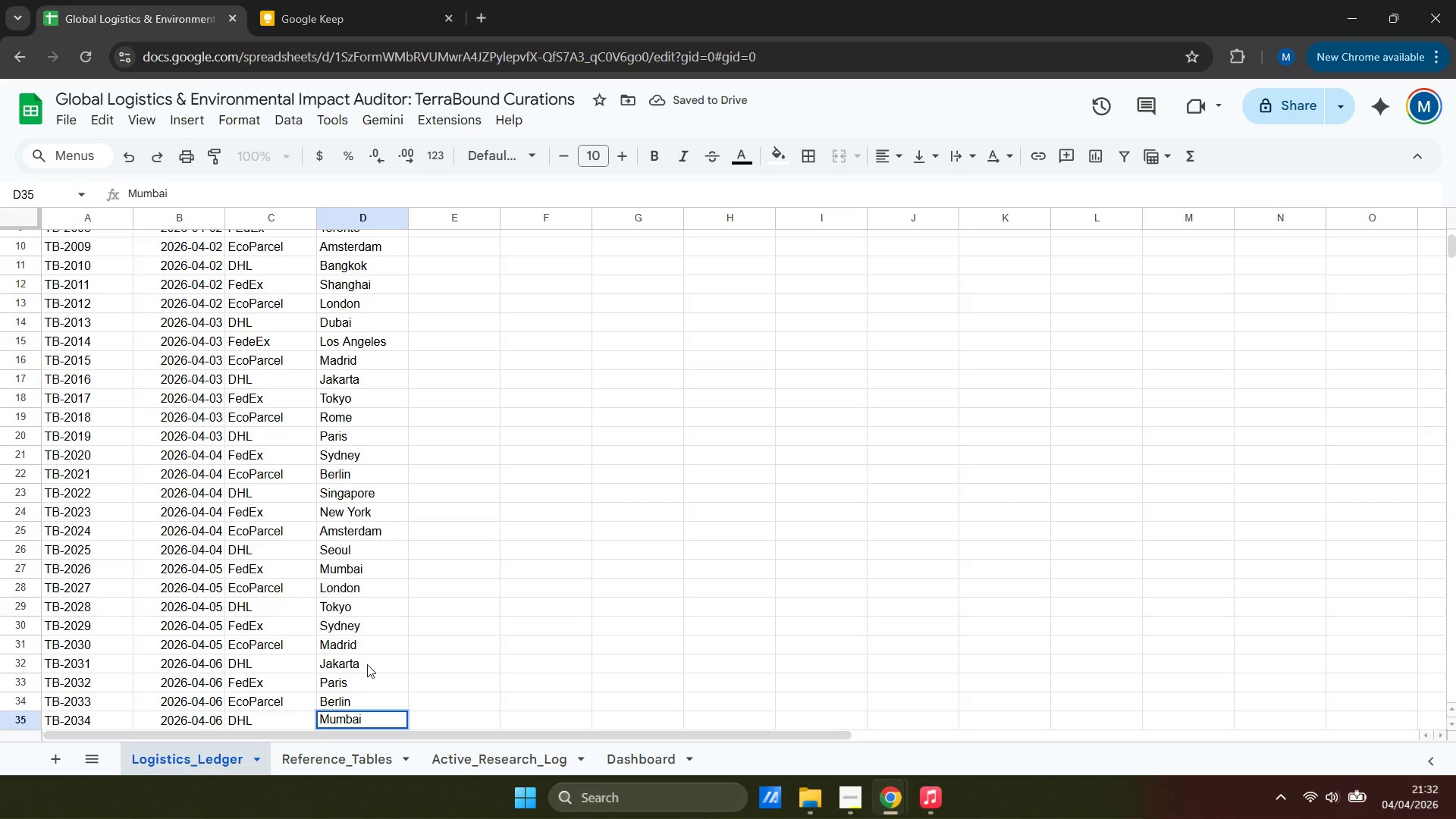 
key(ArrowDown)
 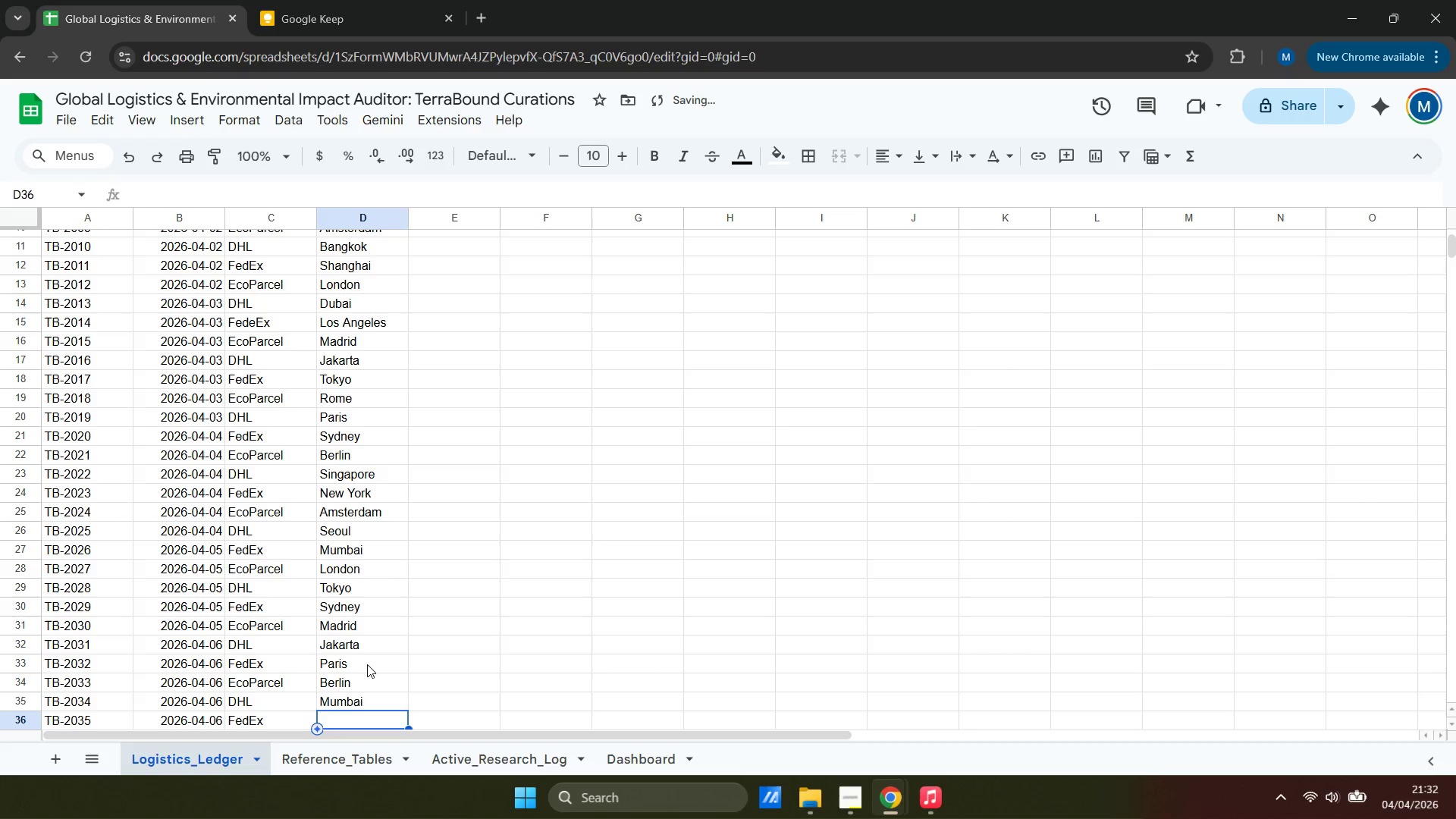 
type(New)
 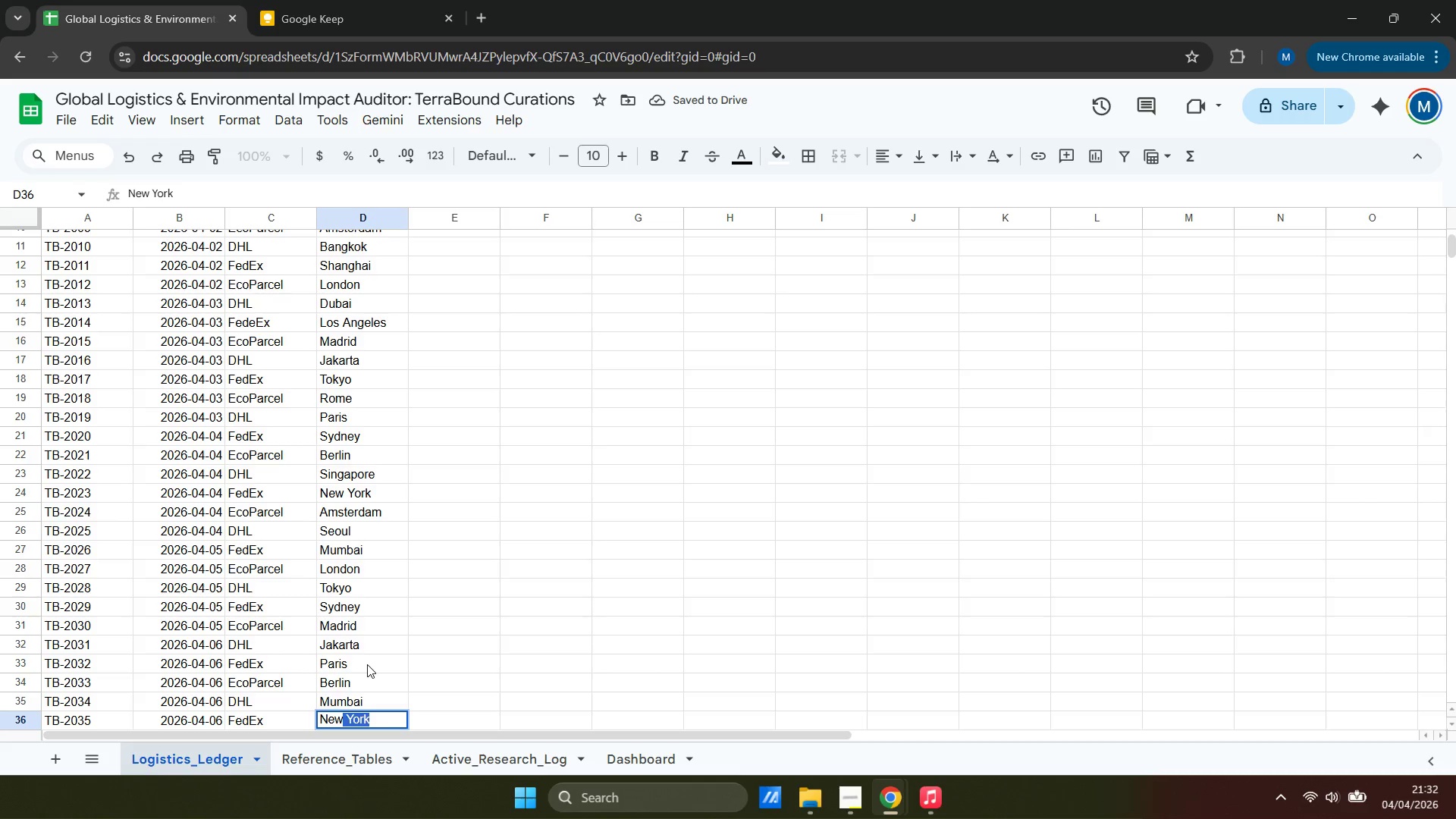 
key(ArrowRight)
 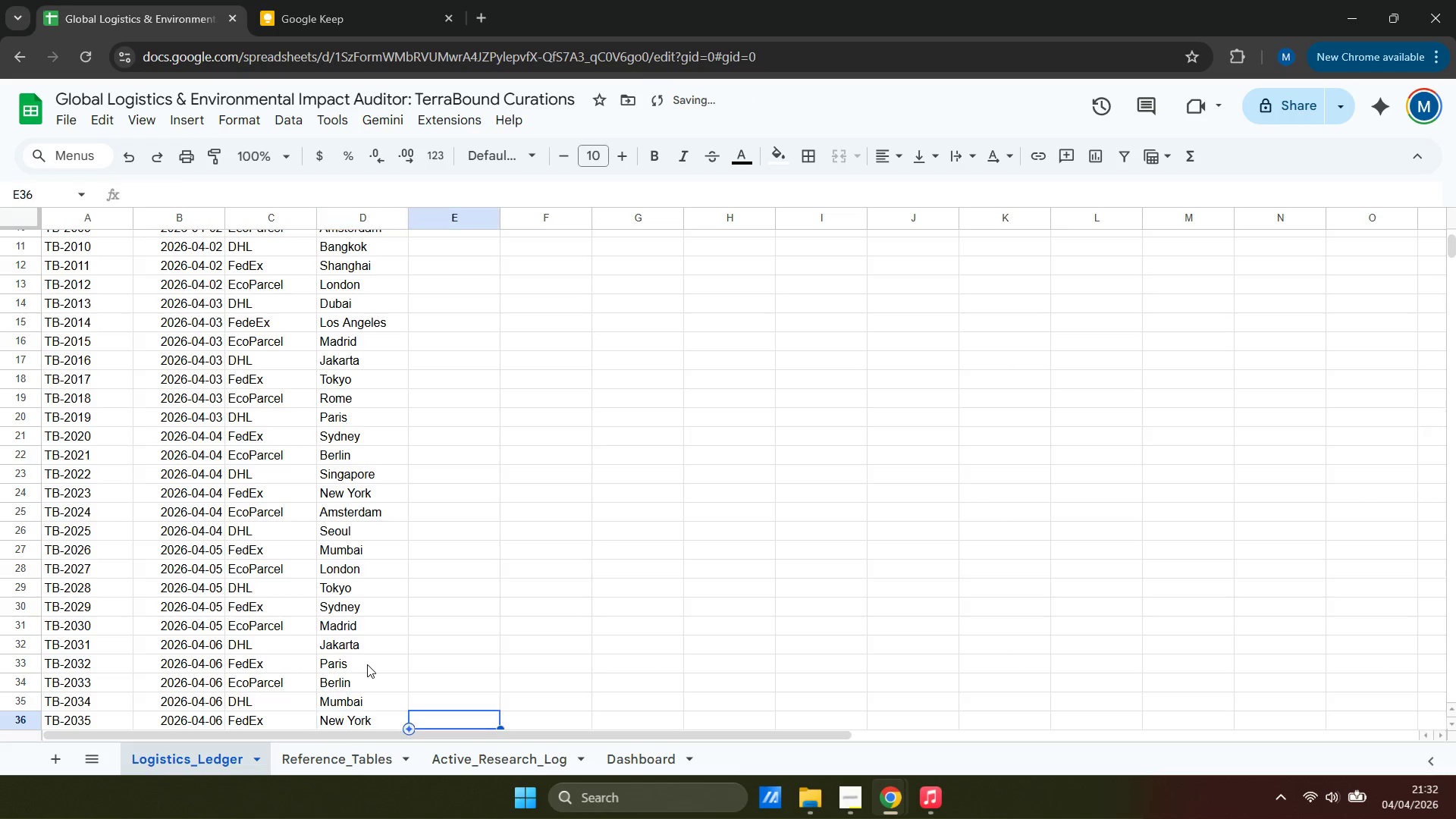 
key(ArrowDown)
 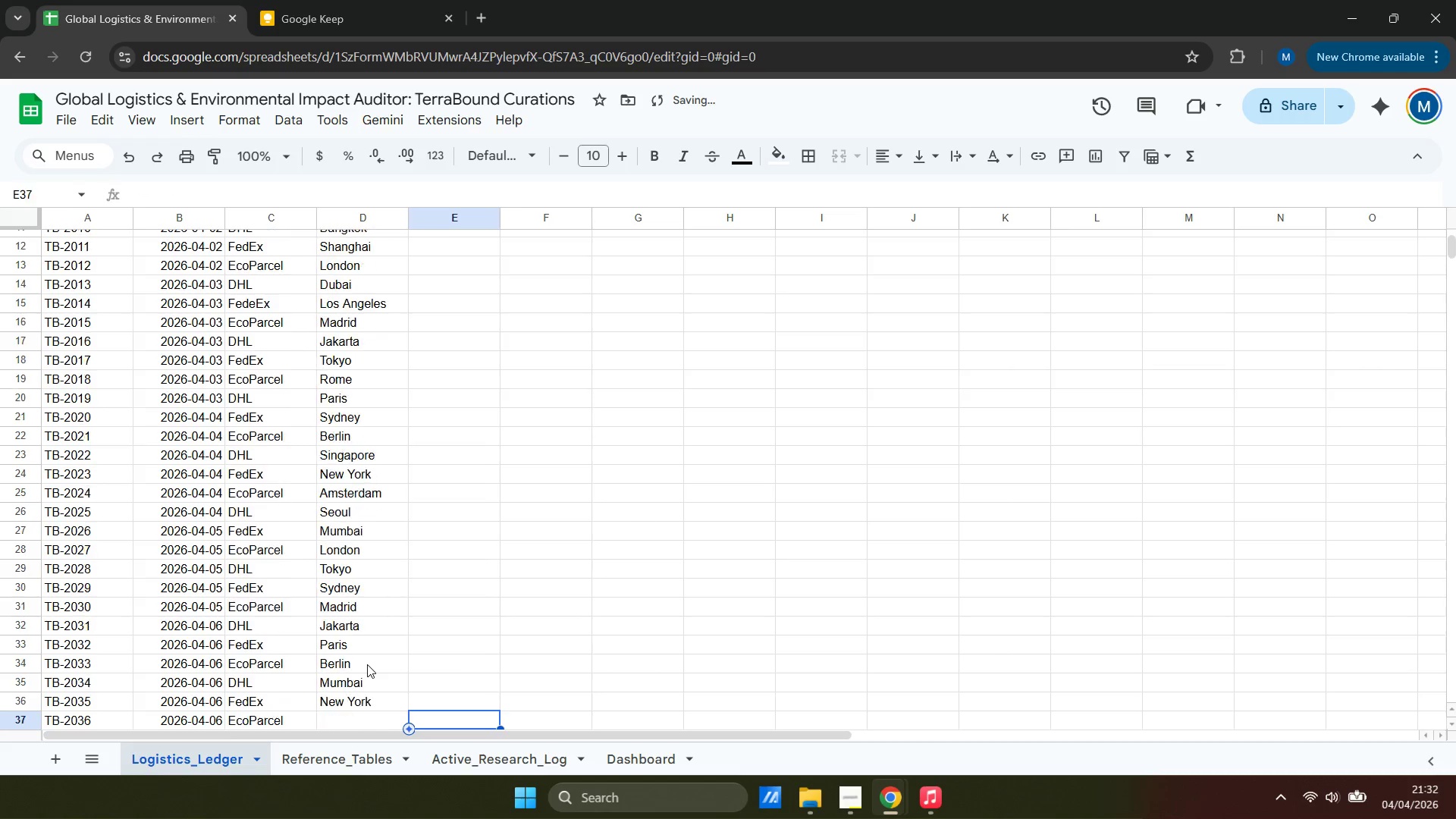 
key(ArrowLeft)
 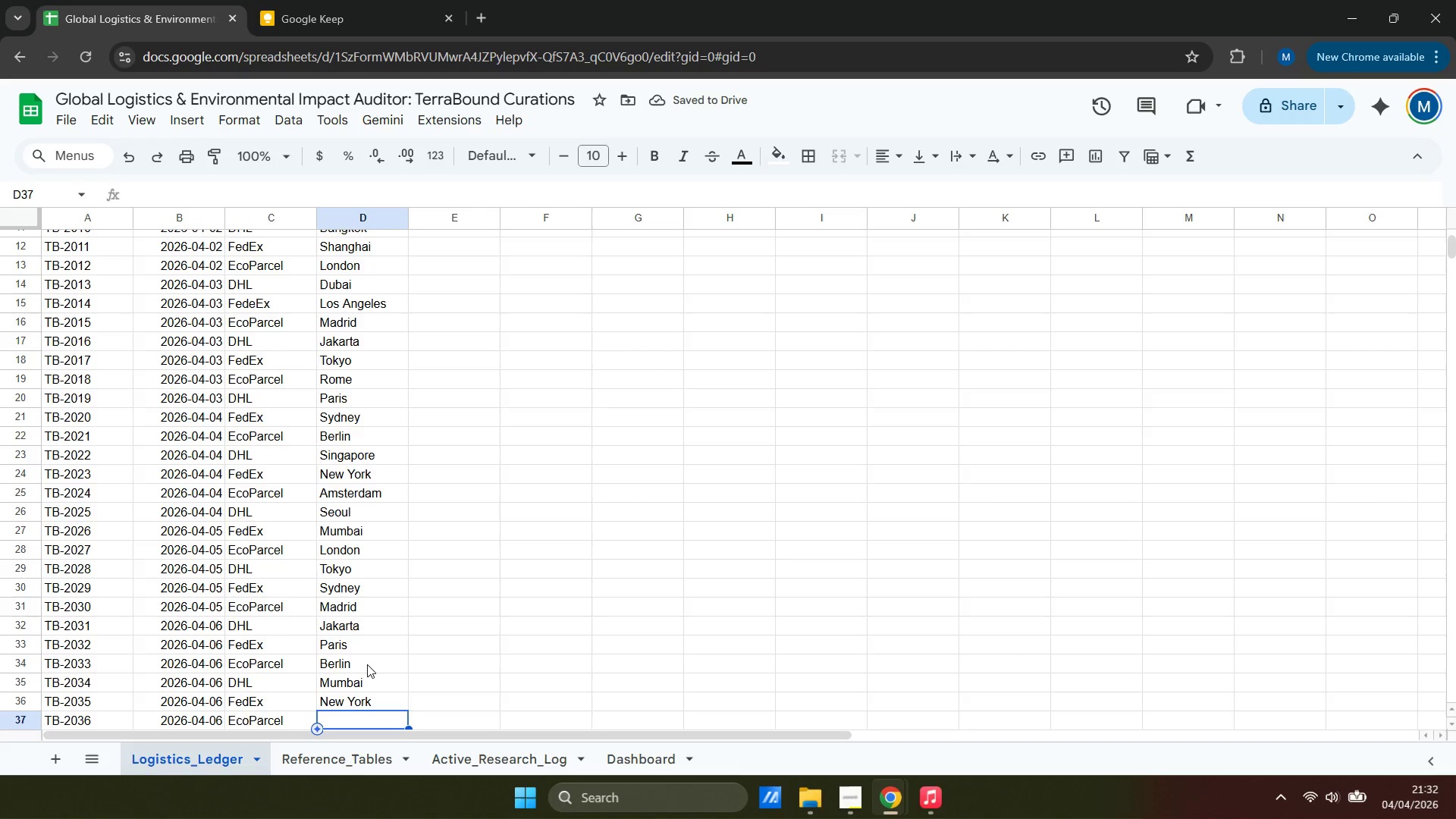 
type(Tokyo)
 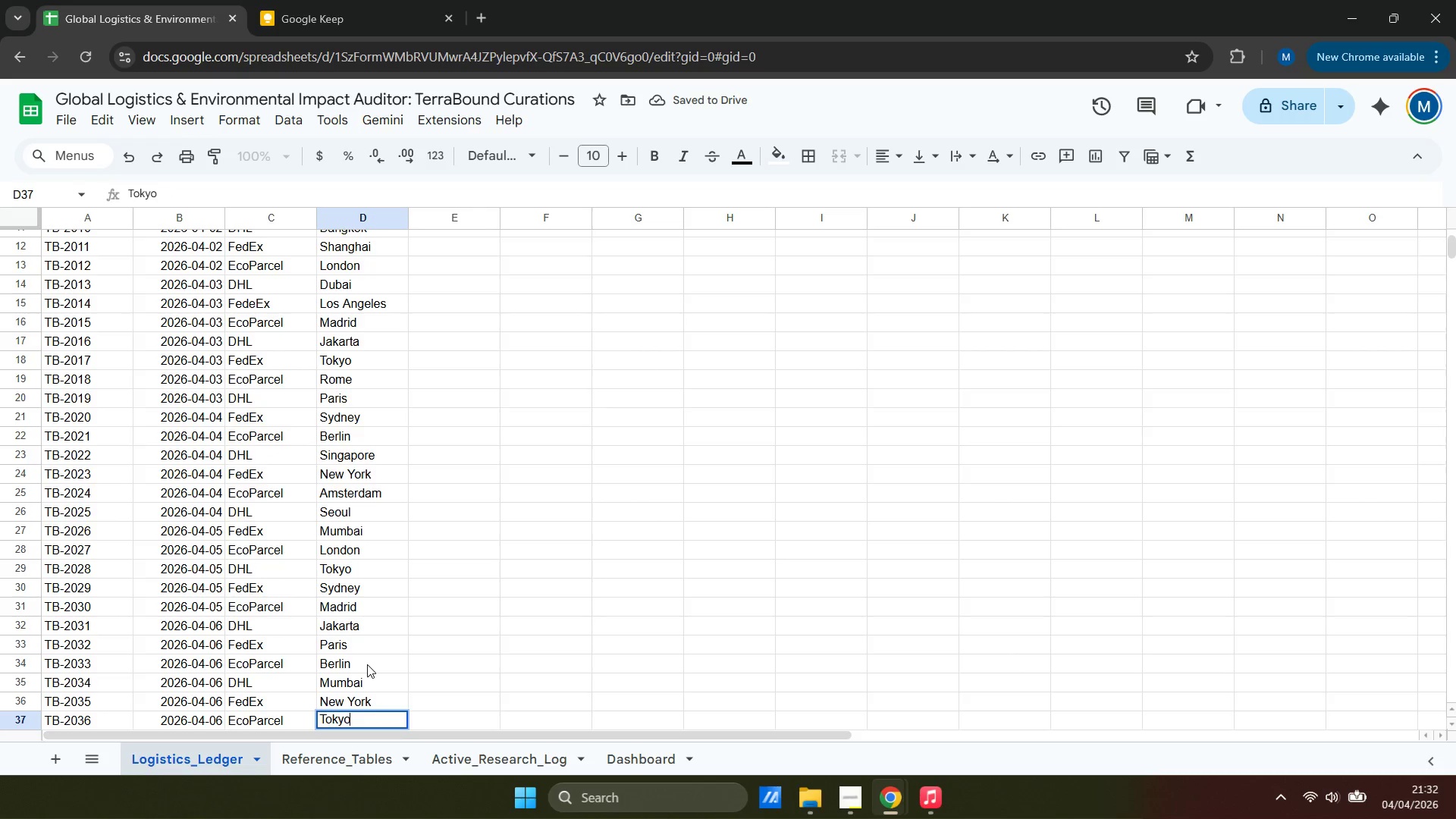 
key(ArrowDown)
 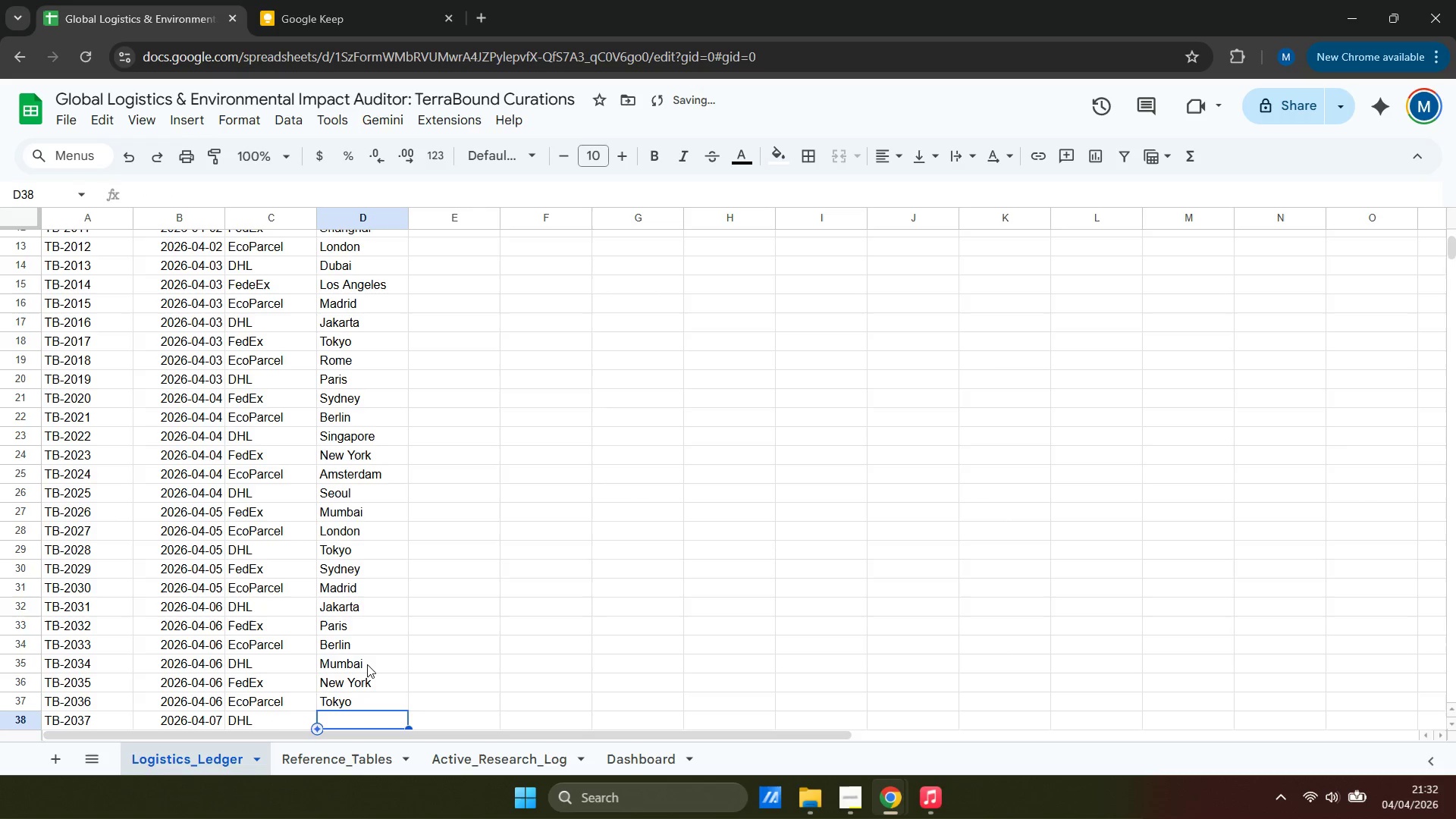 
type(Seoul)
 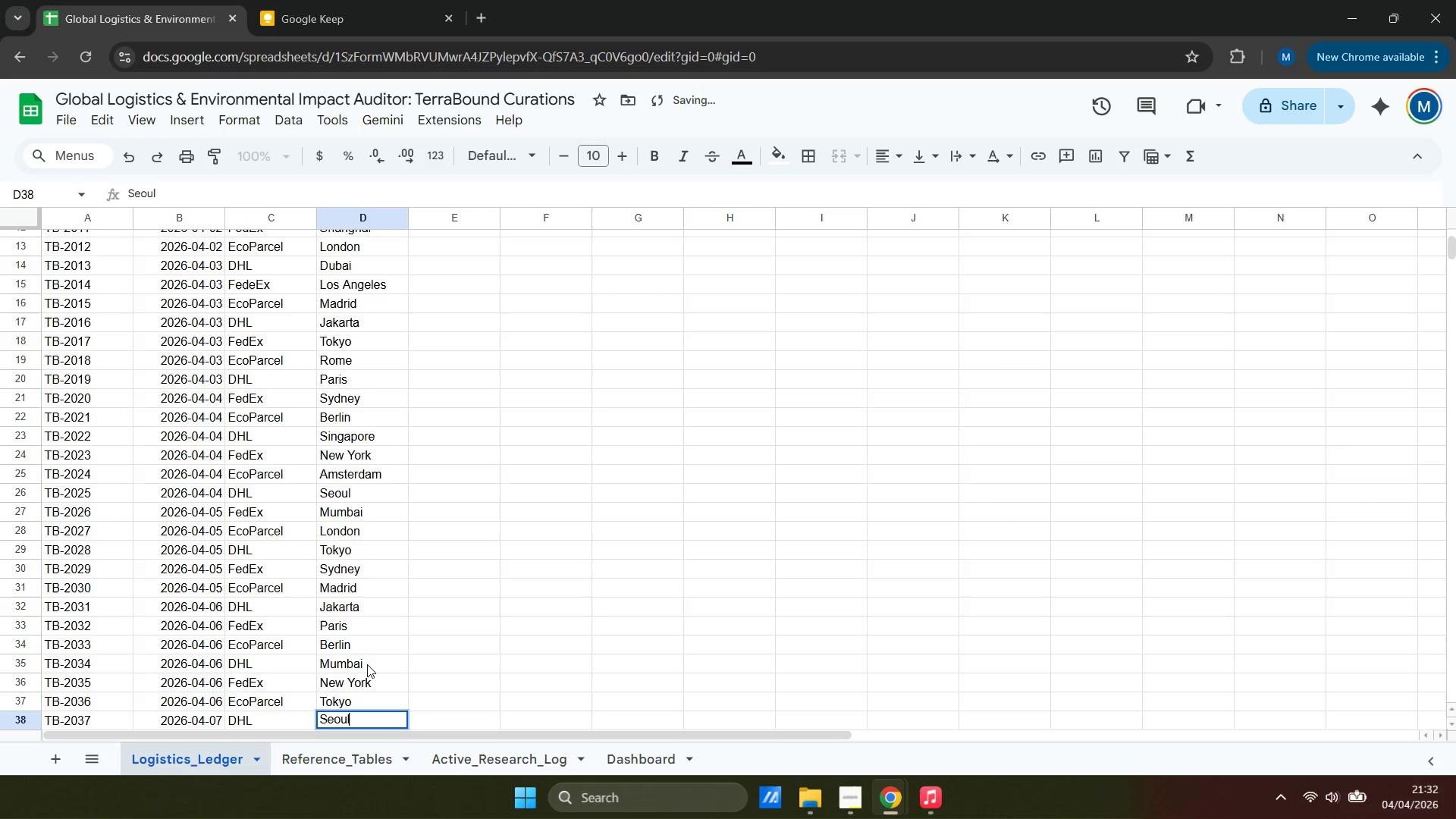 
key(ArrowDown)
 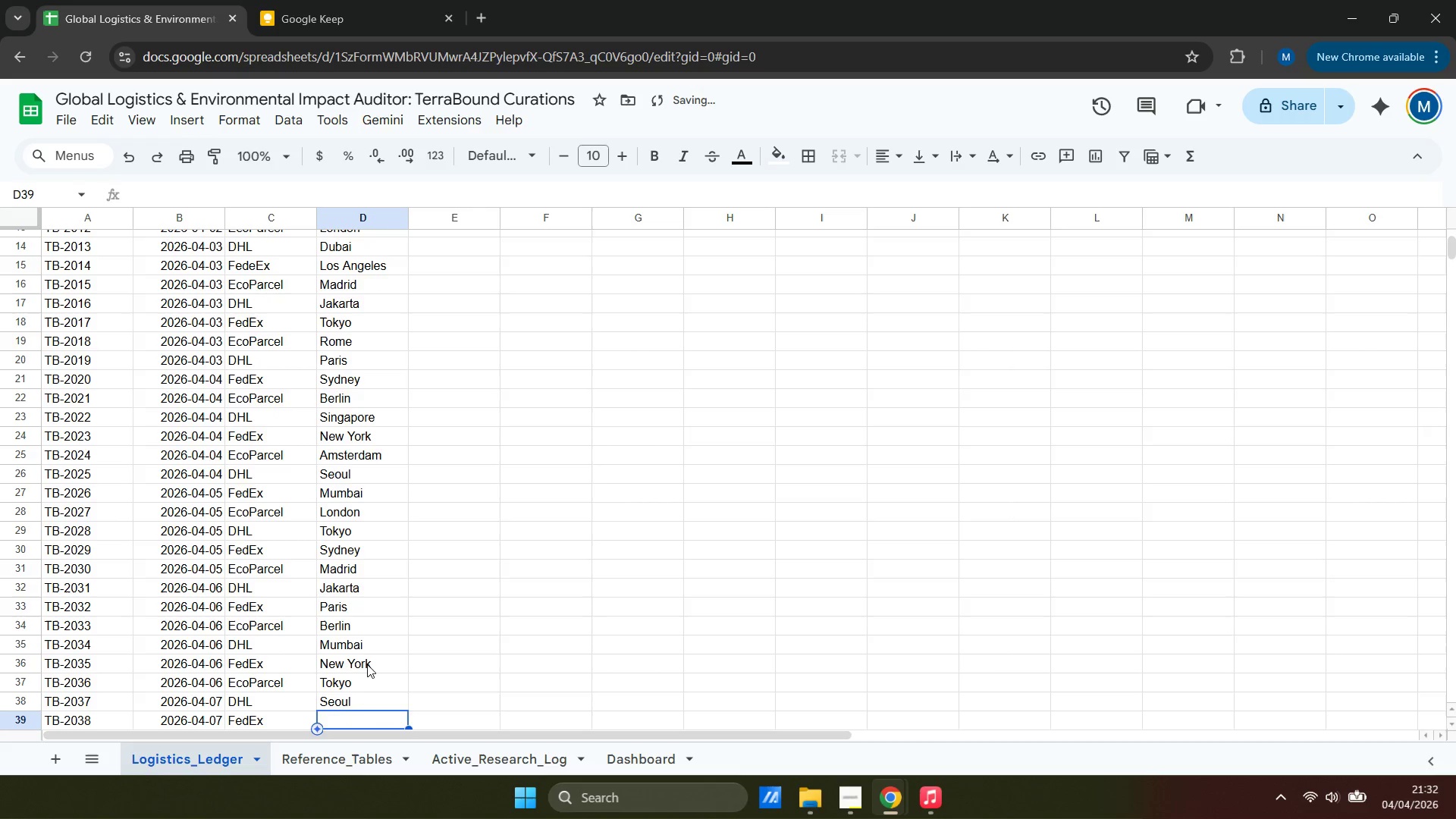 
type(Toronto)
 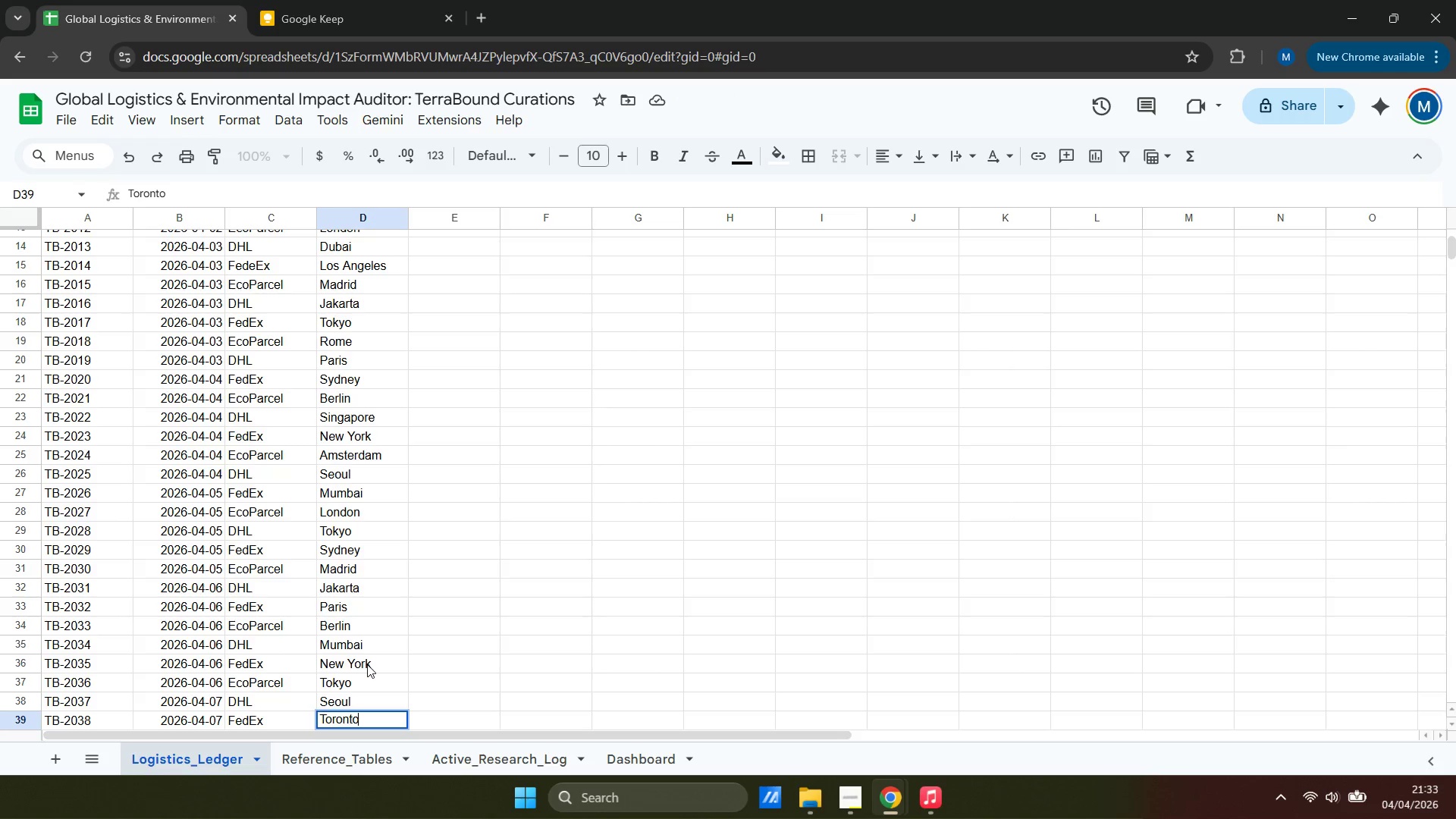 
wait(6.23)
 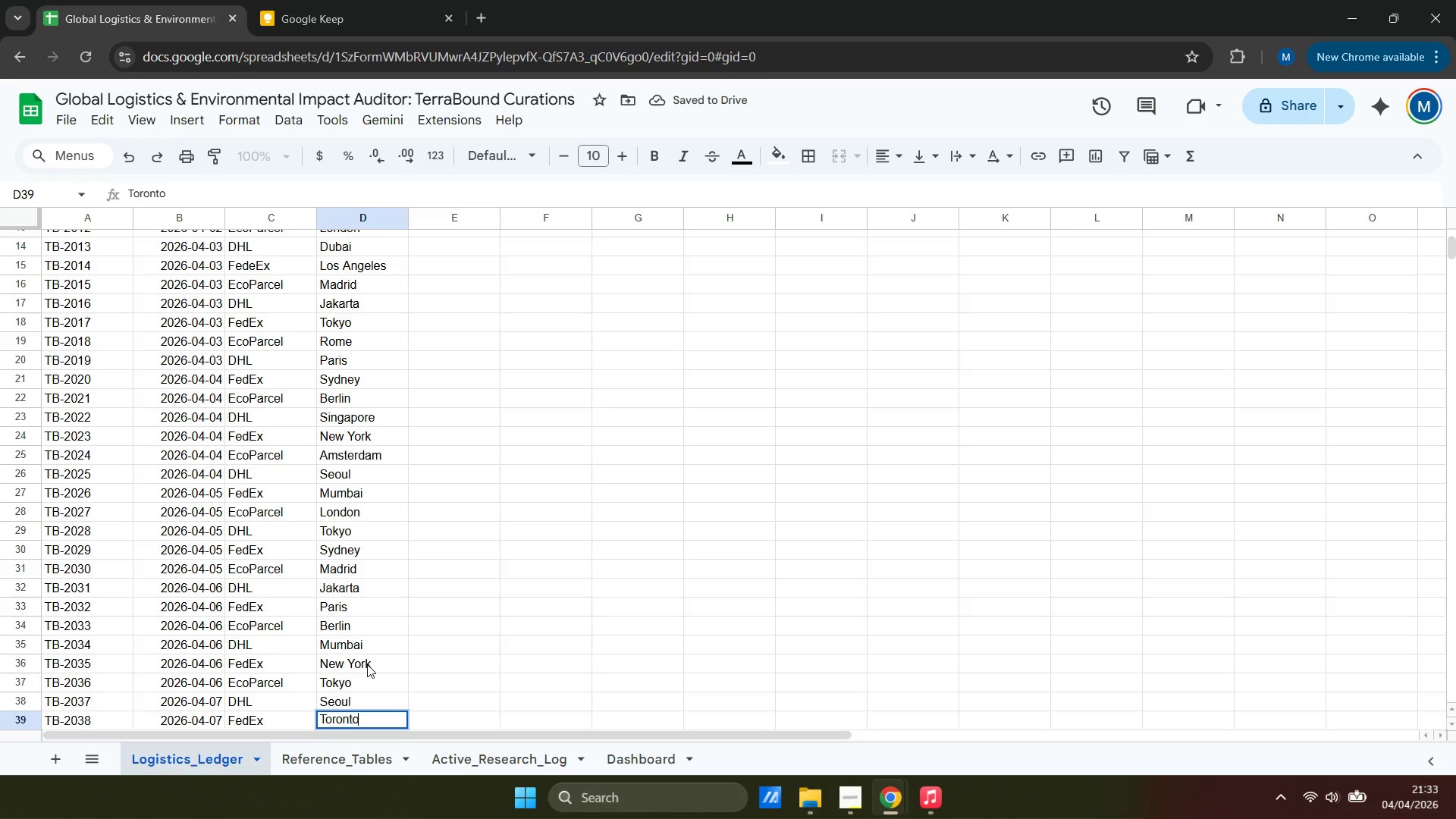 
key(Shift+ShiftRight)
 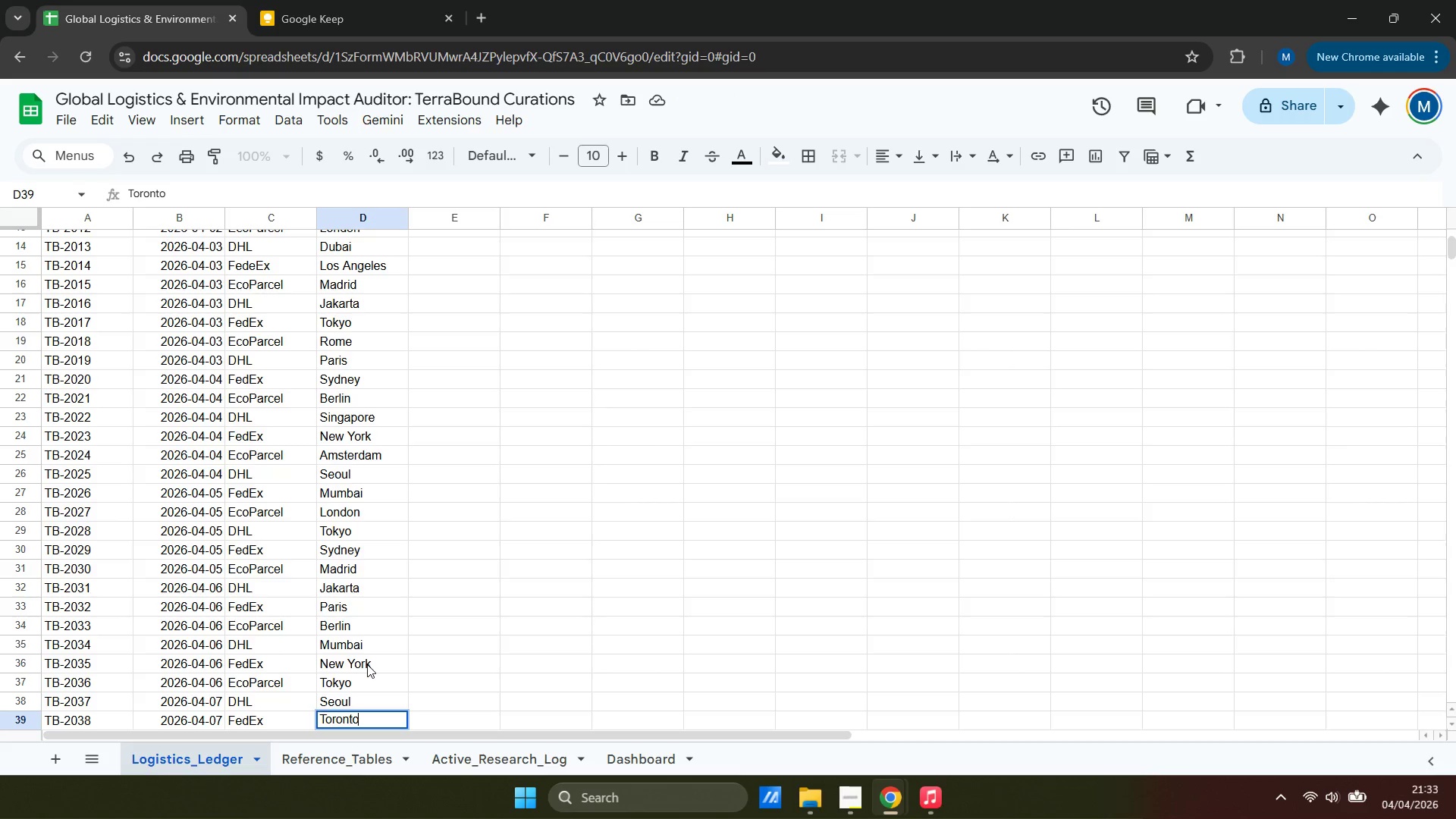 
key(ArrowDown)
 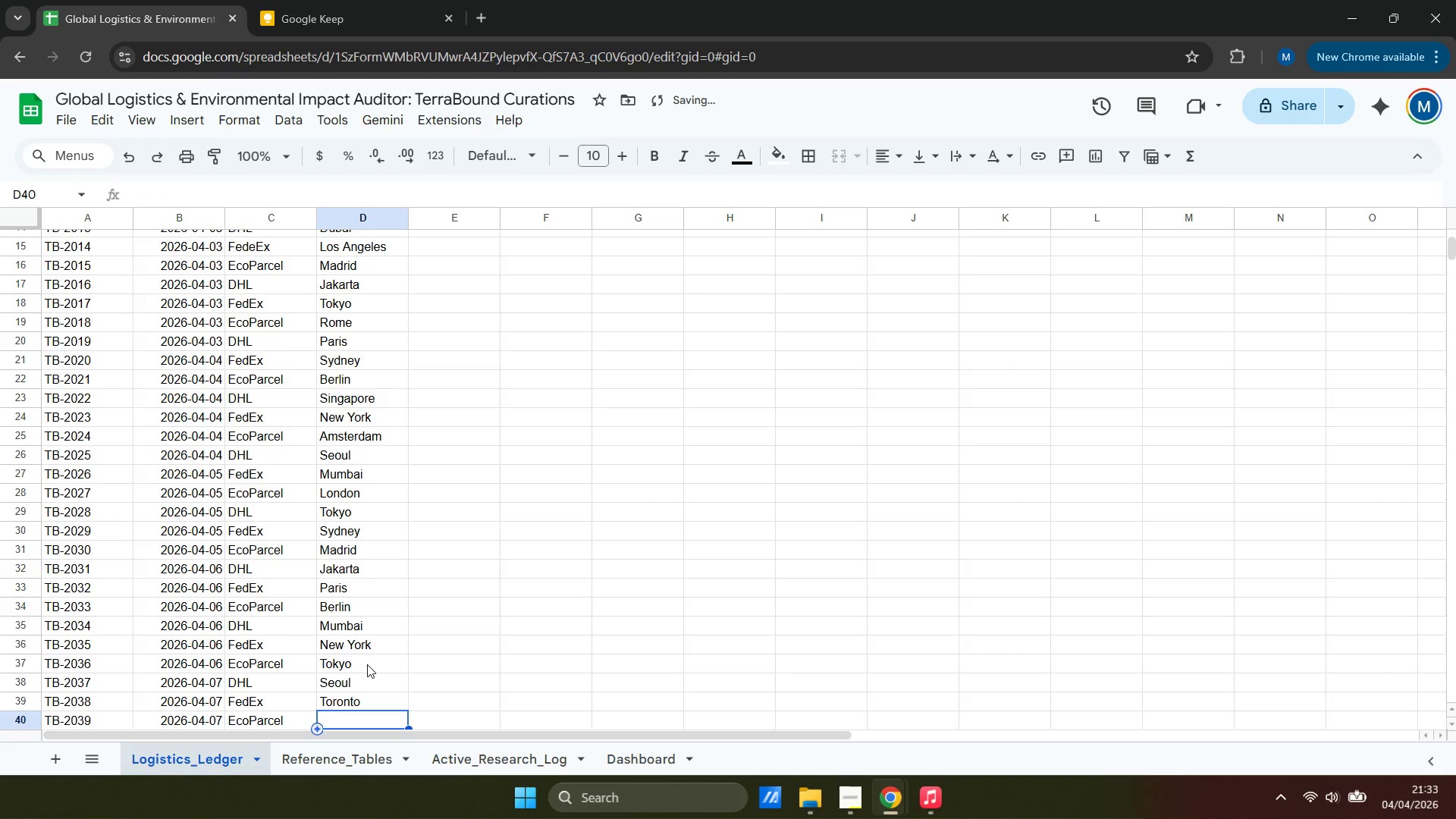 
key(Shift+ShiftRight)
 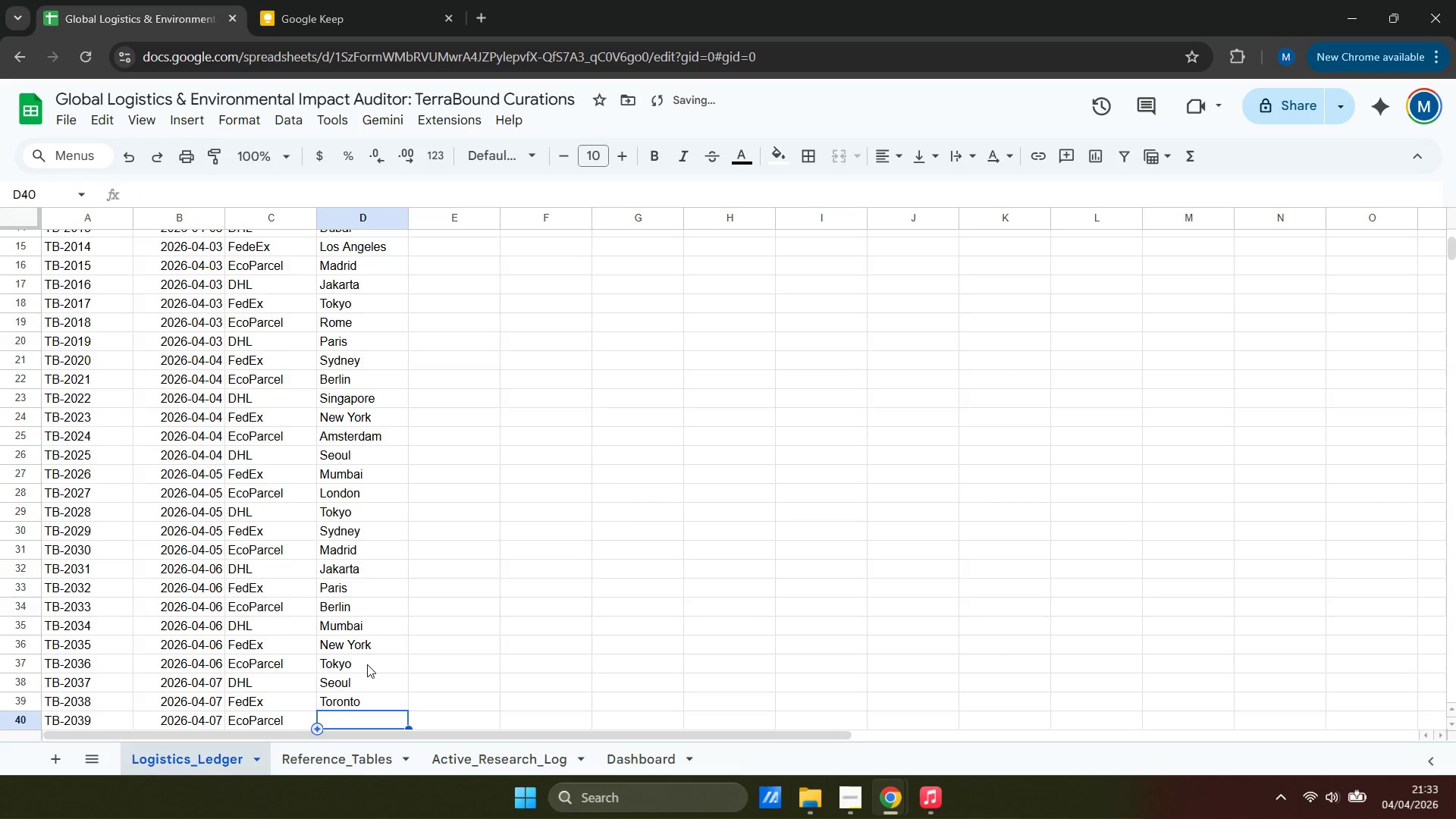 
key(Shift+A)
 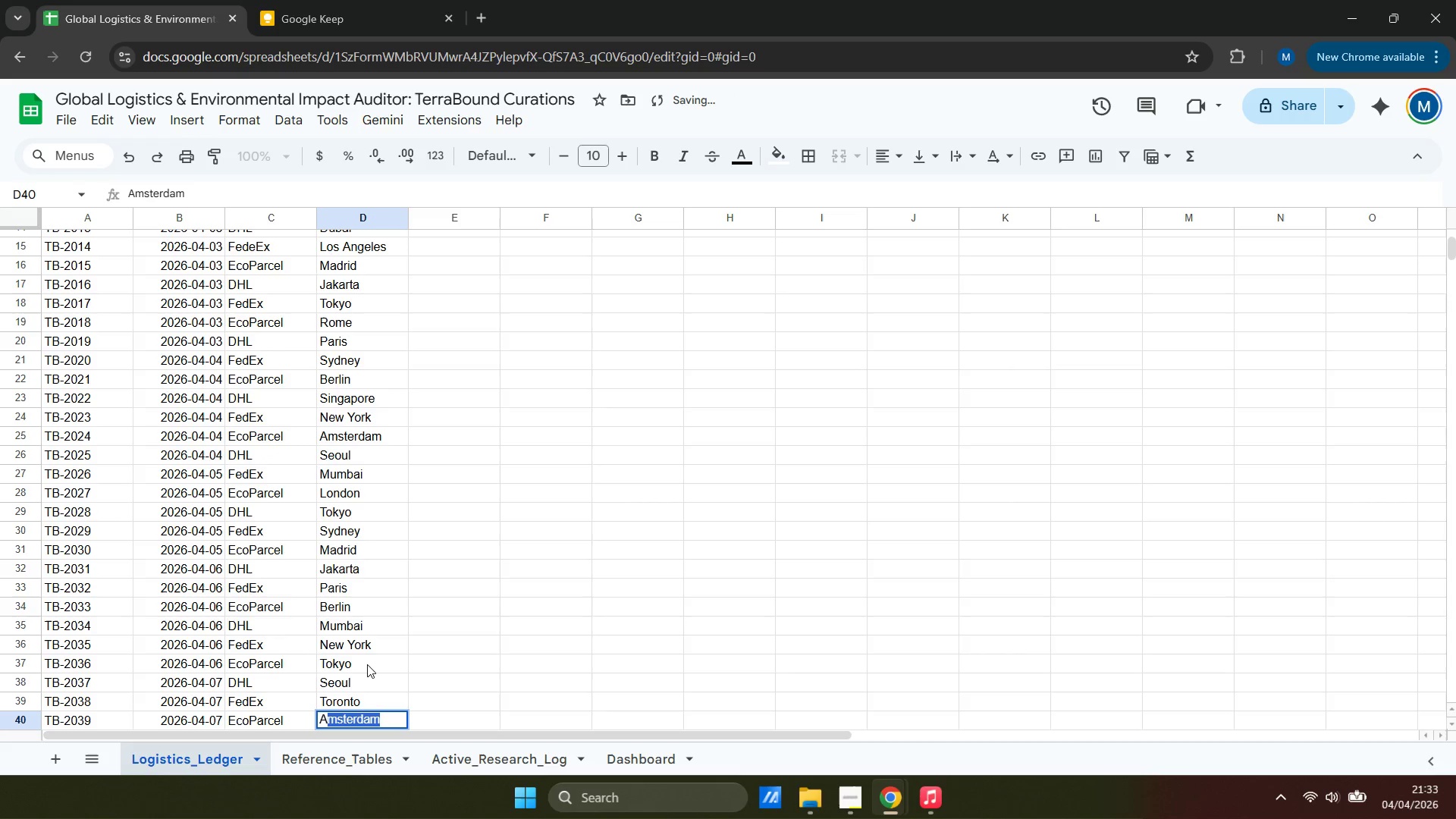 
key(ArrowDown)
 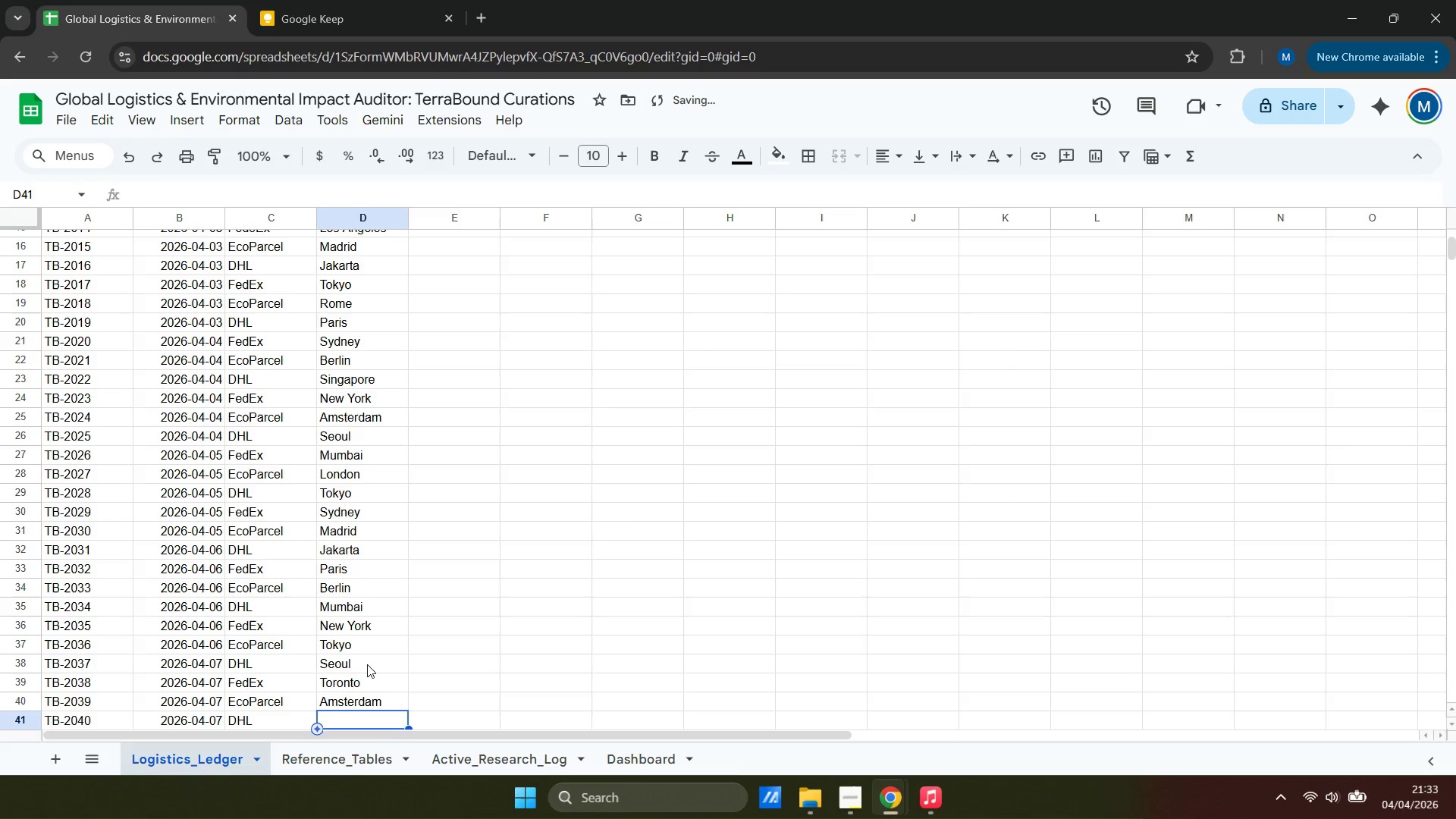 
type(Bang)
 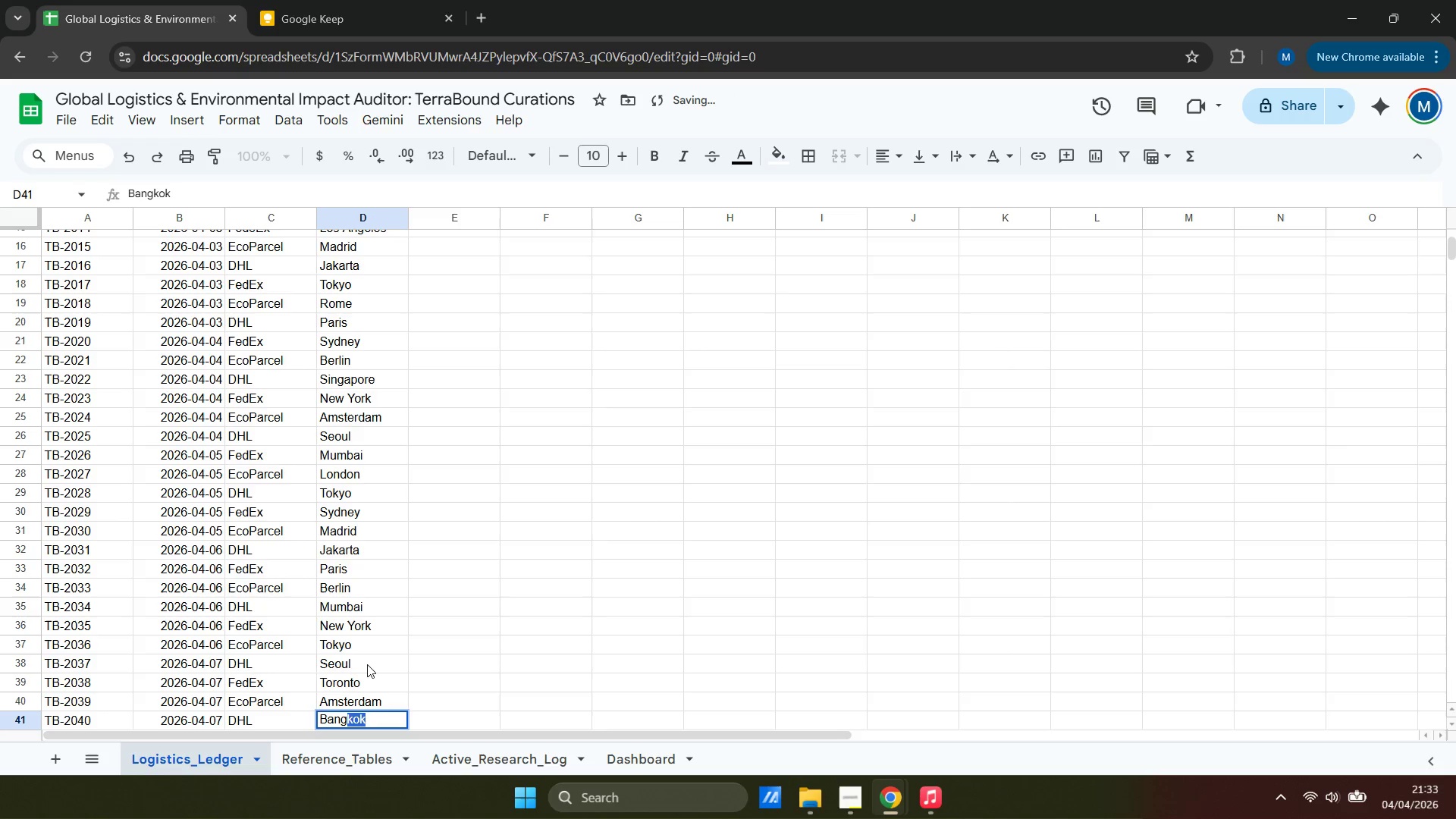 
key(ArrowDown)
 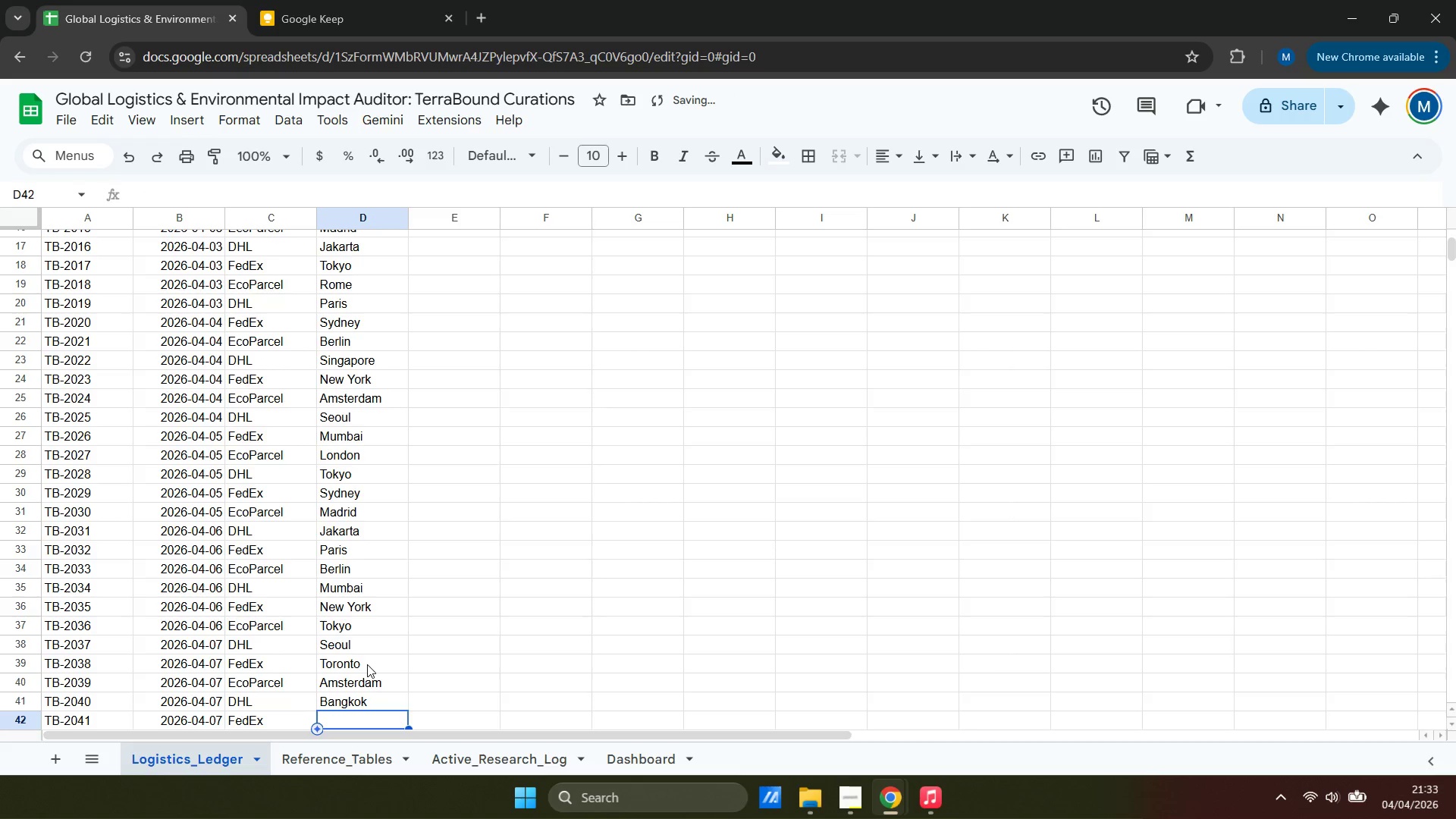 
type(Shang)
 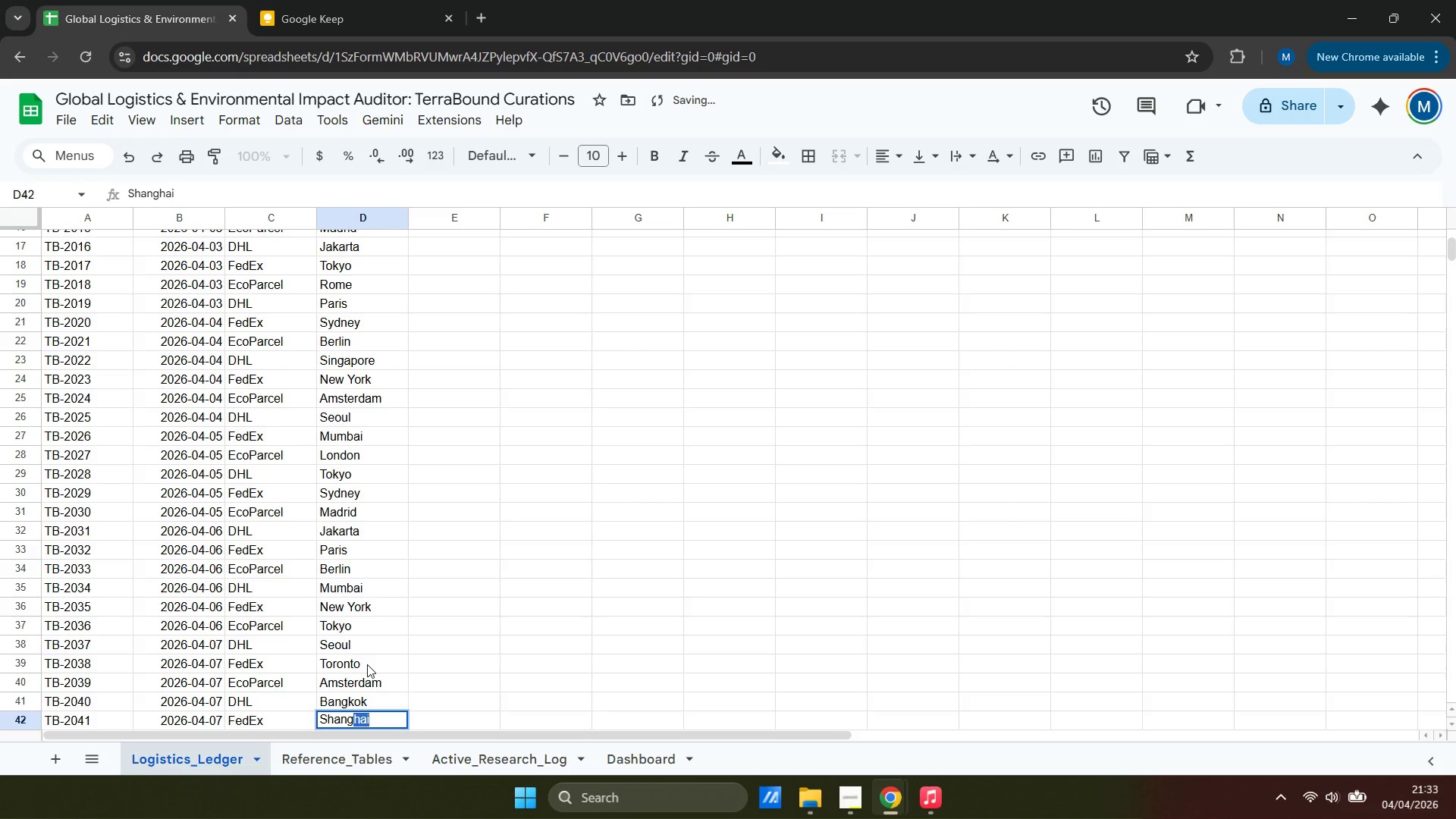 
key(ArrowDown)
 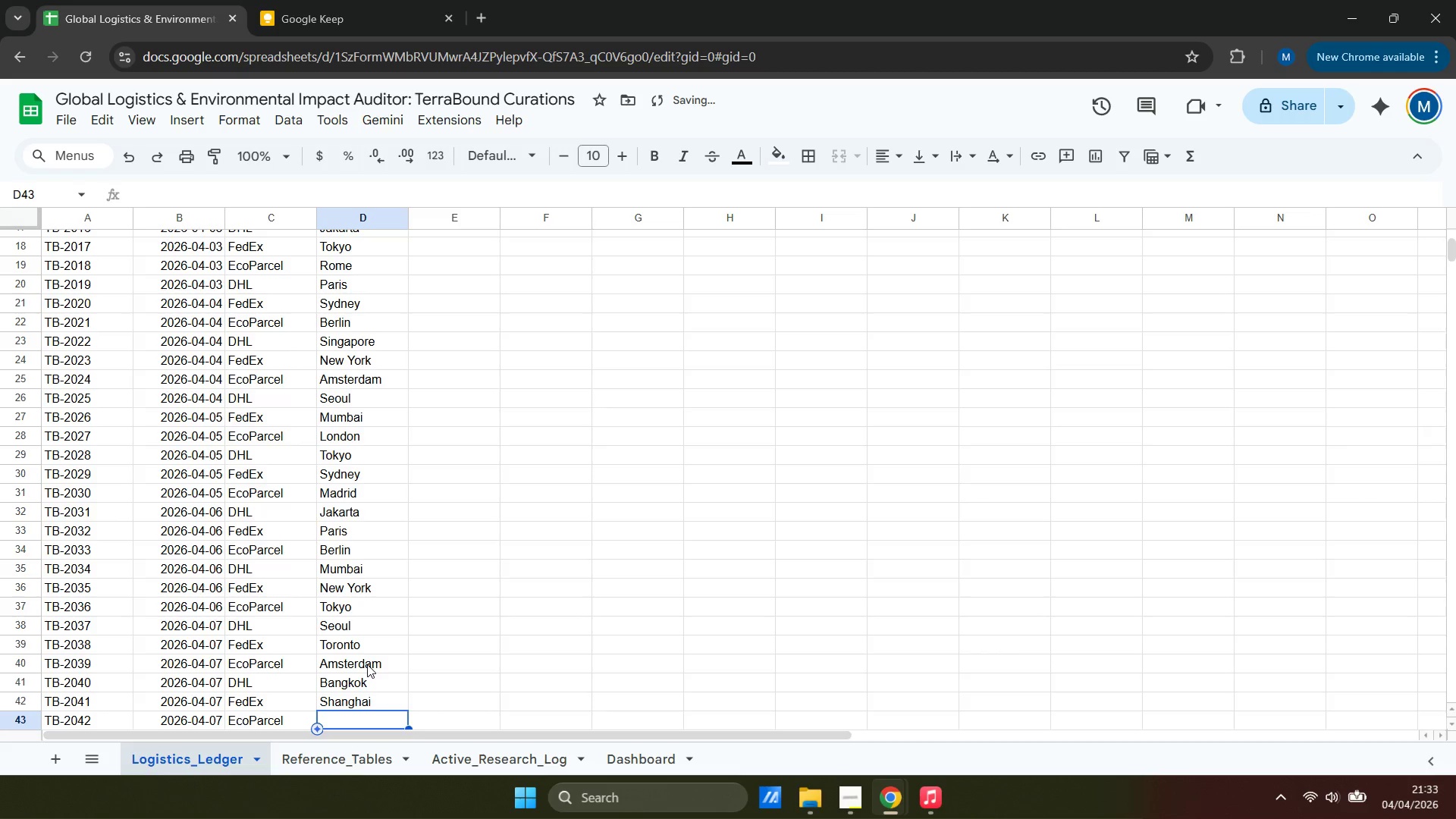 
type(Lond)
 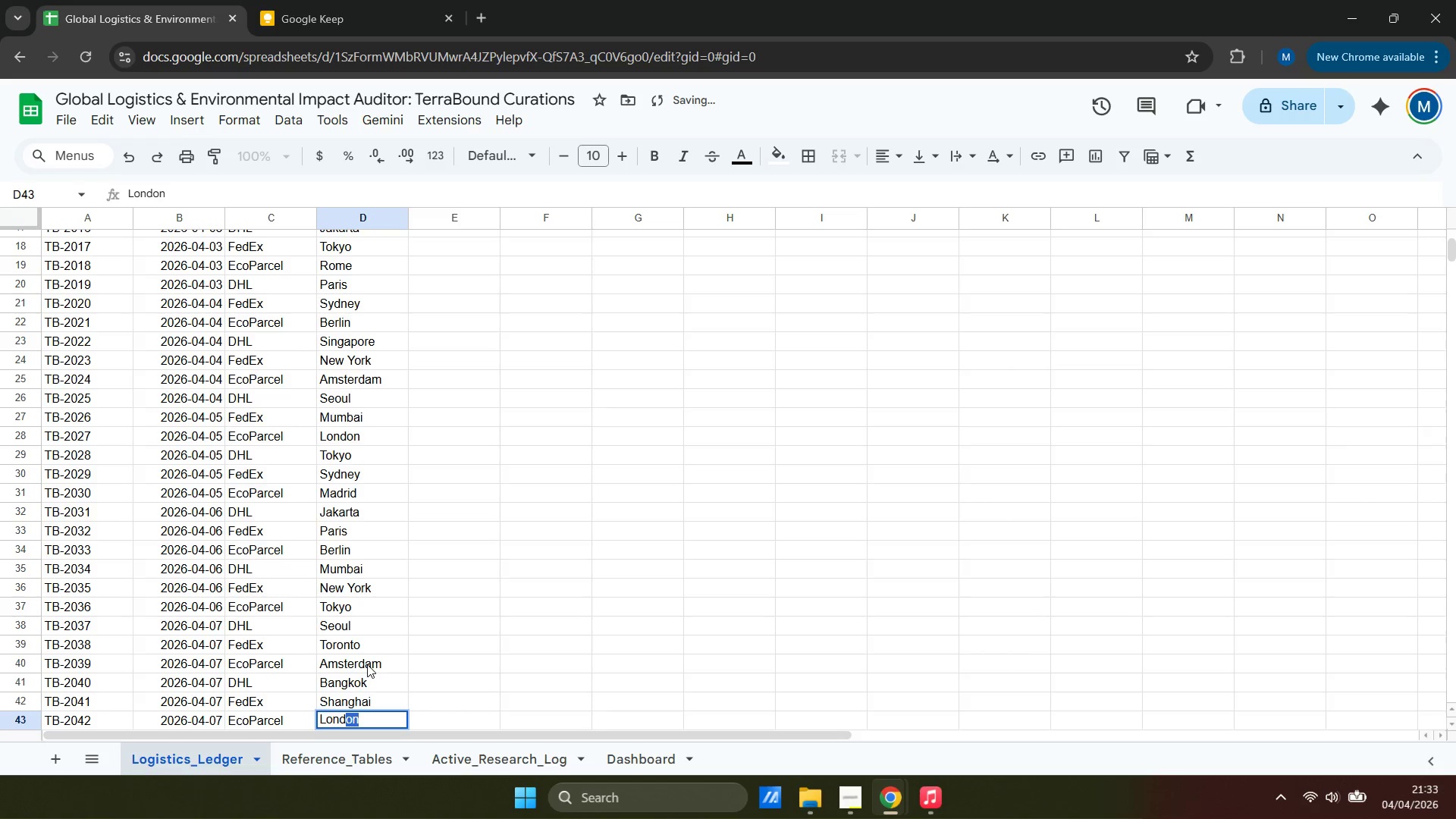 
key(ArrowDown)
 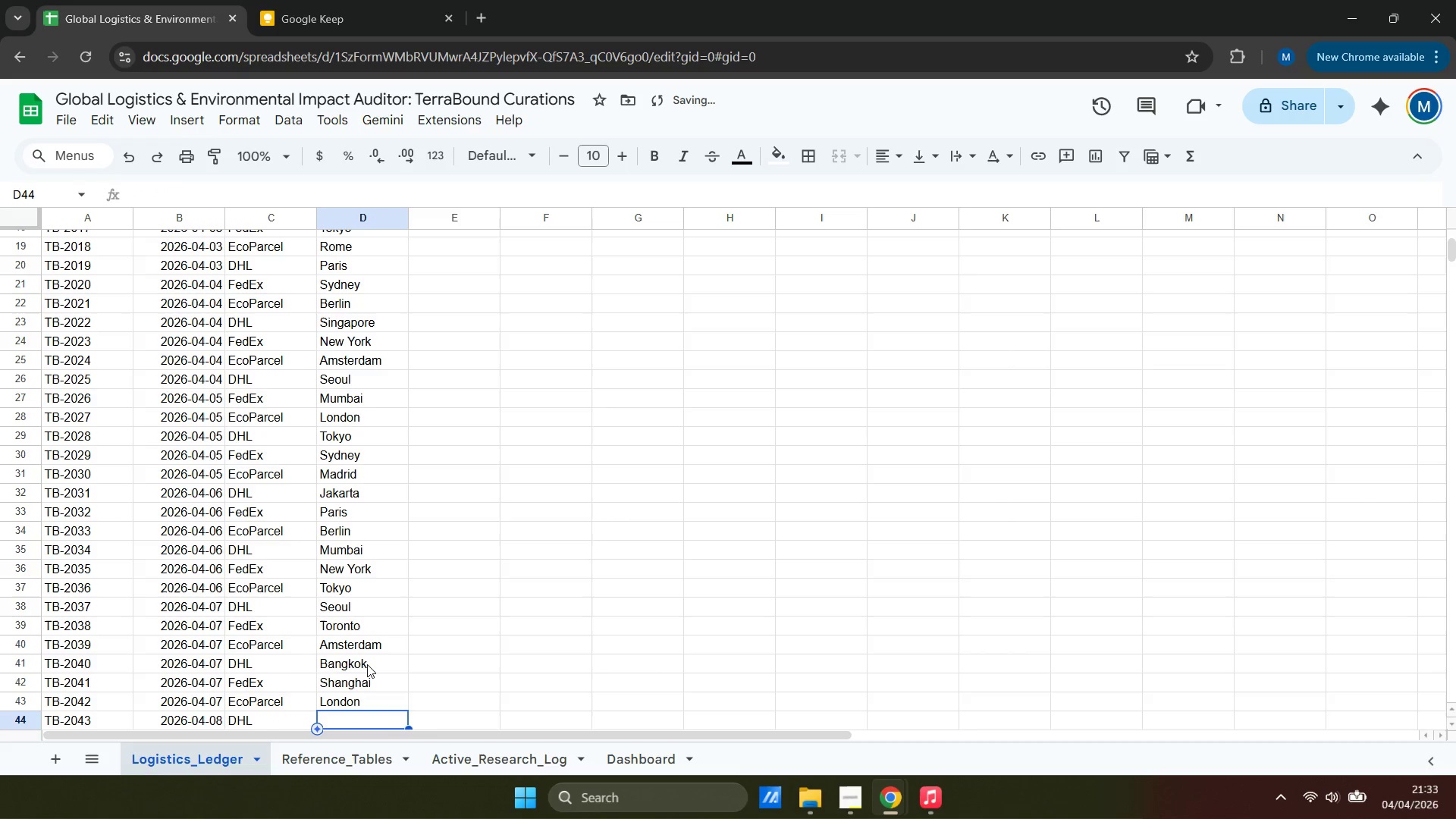 
type(Dubai)
 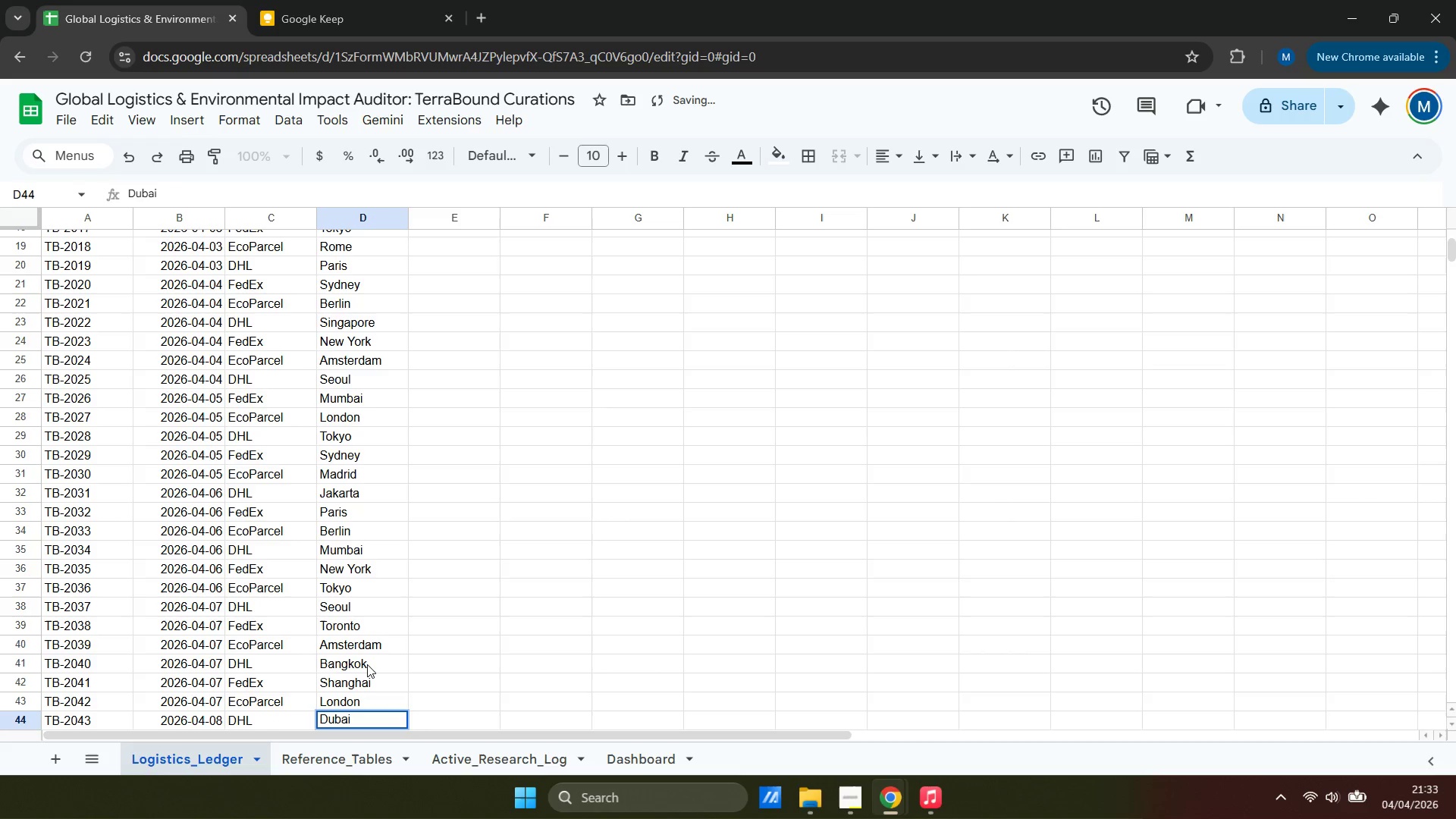 
key(ArrowDown)
 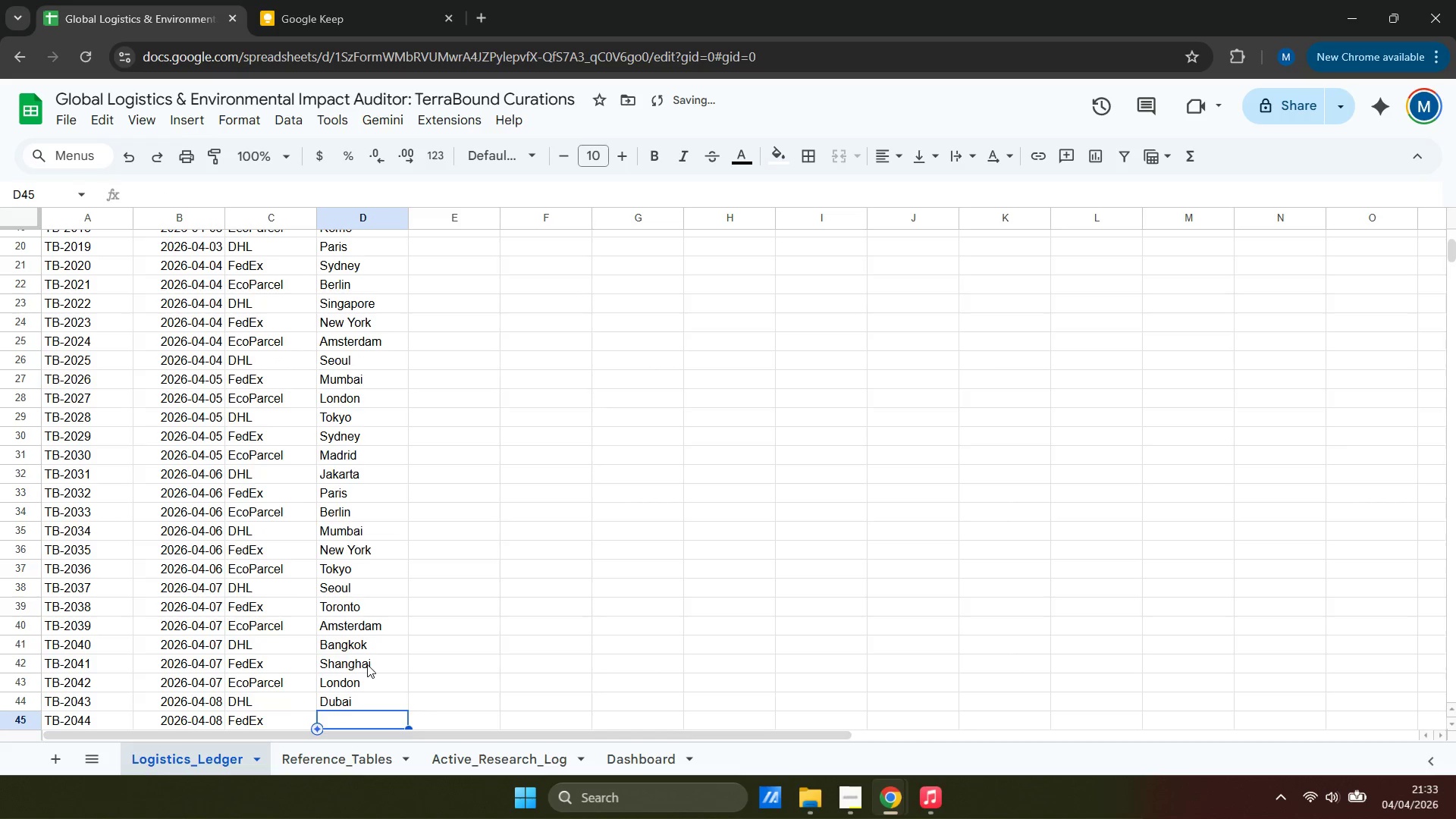 
type(Los)
 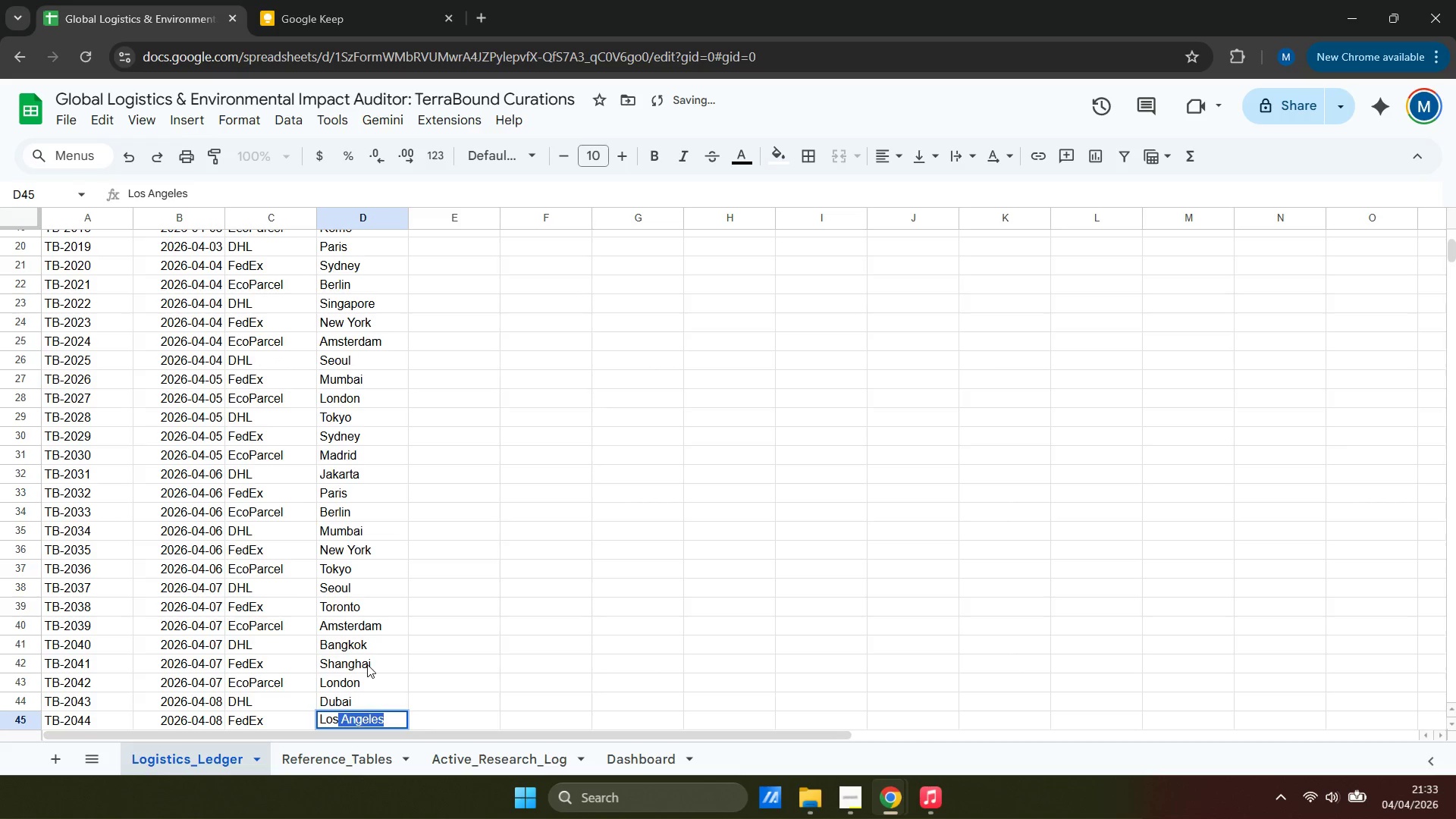 
key(ArrowDown)
 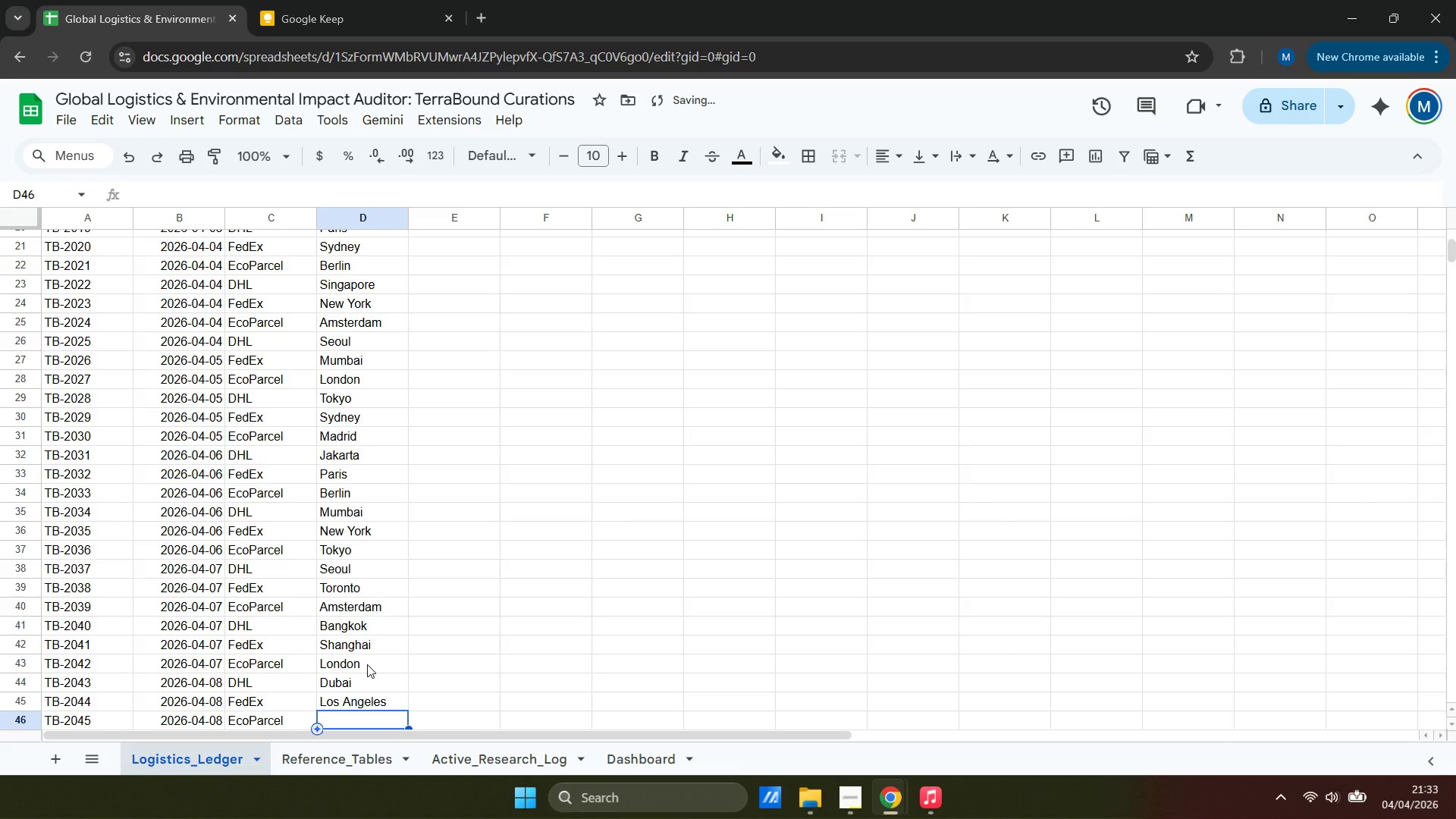 
type(Madri)
 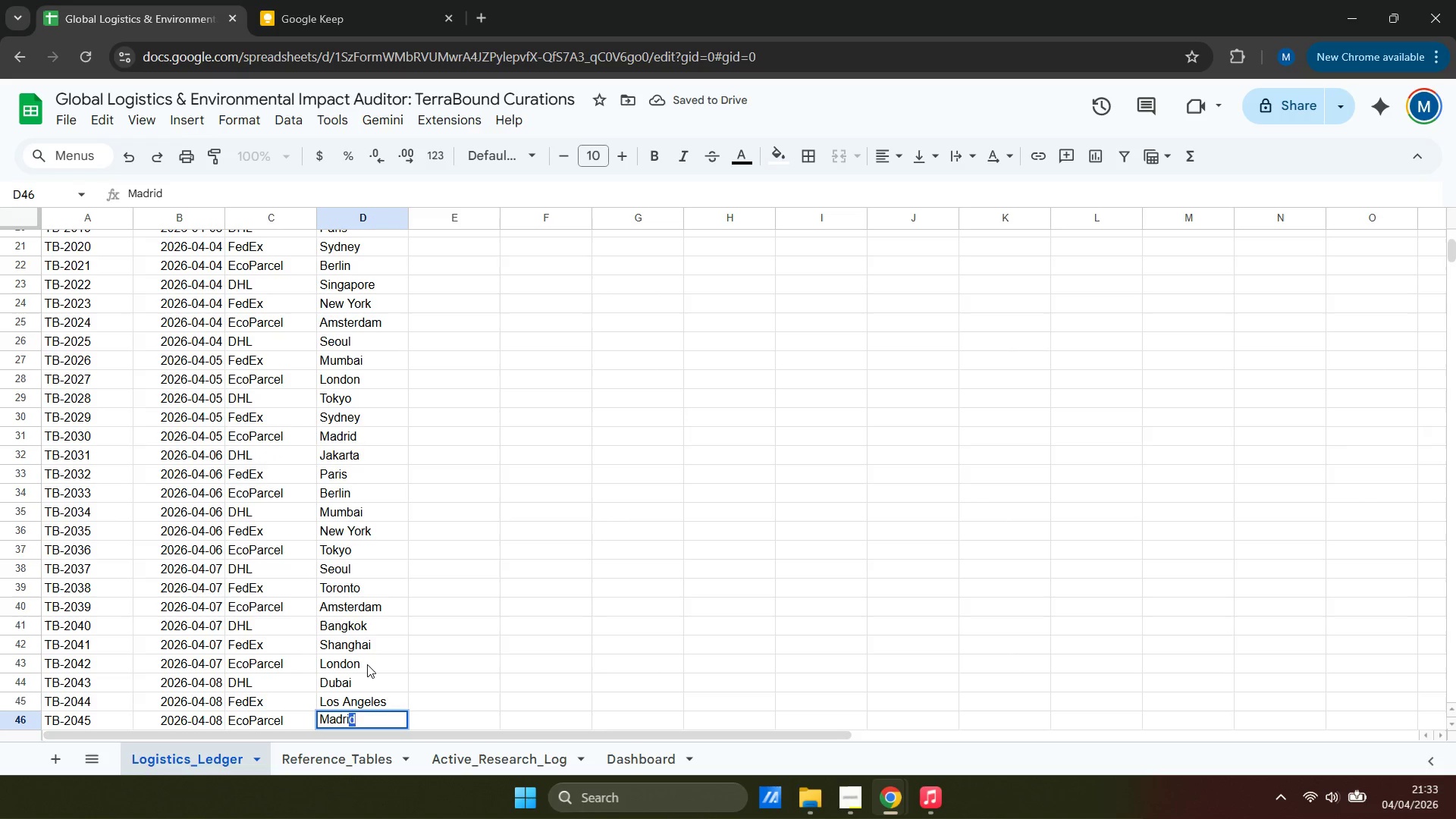 
key(ArrowDown)
 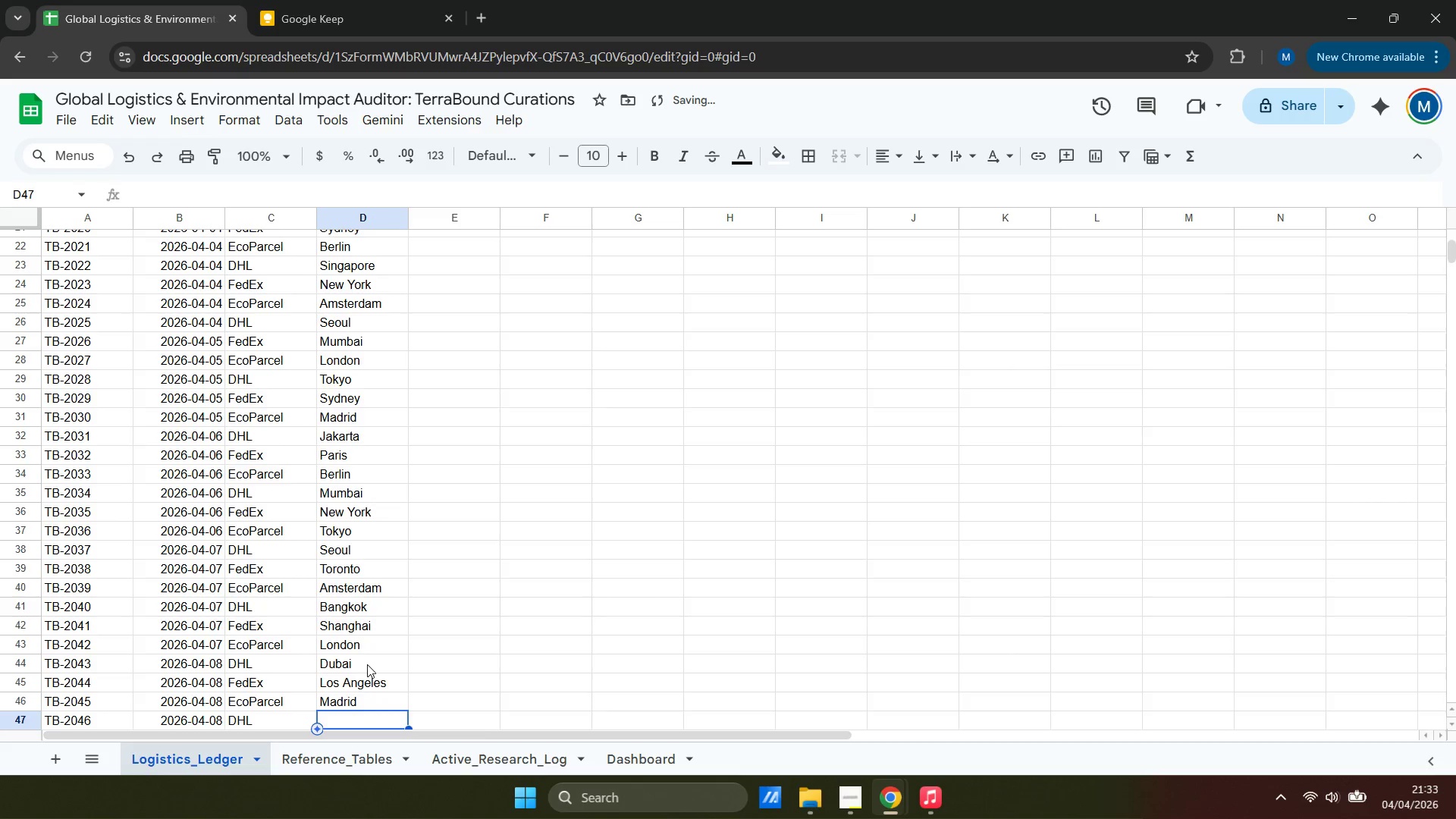 
hold_key(key=ShiftRight, duration=0.42)
 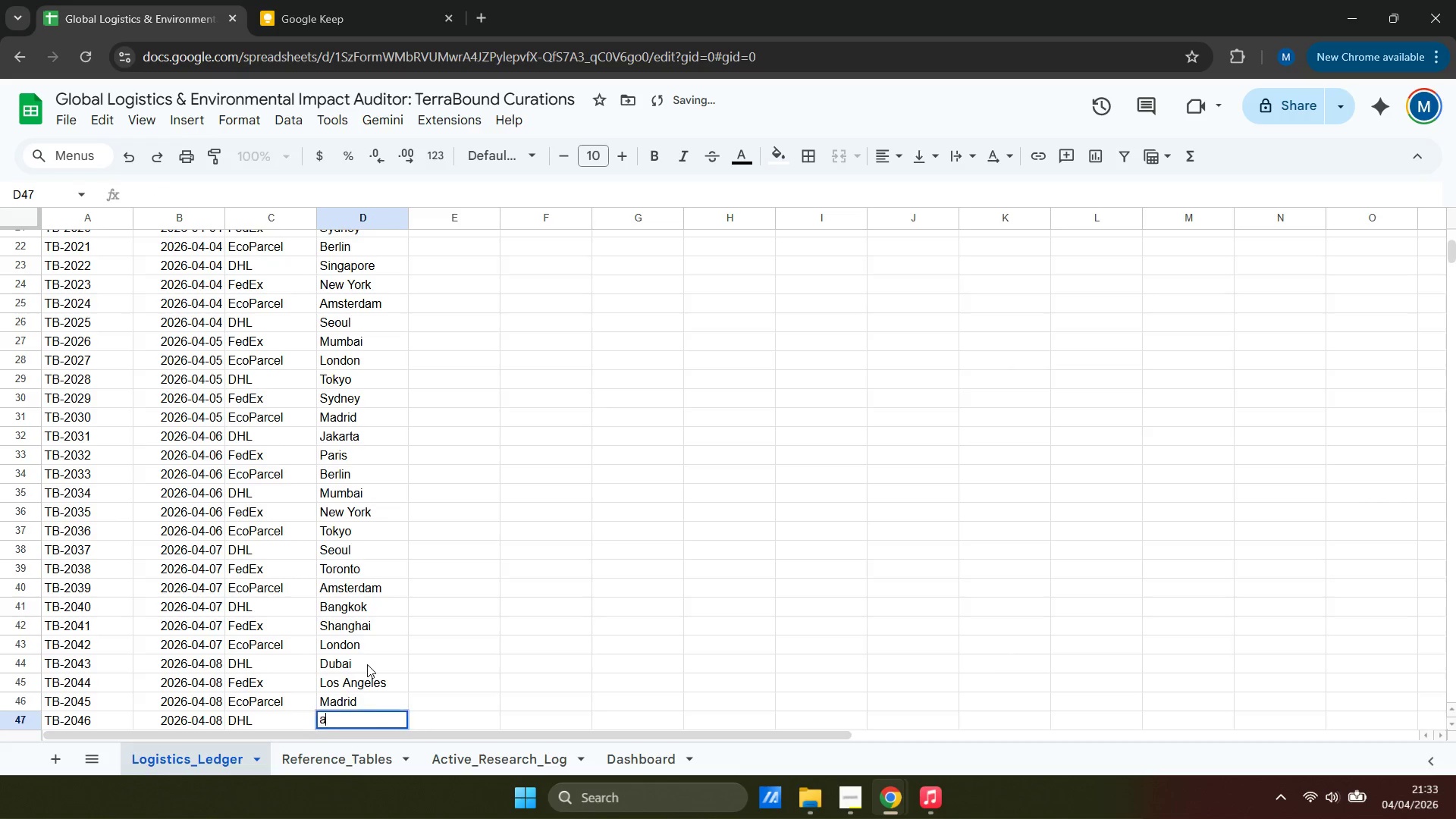 
type(a)
key(Backspace)
key(Backspace)
type(Ja)
 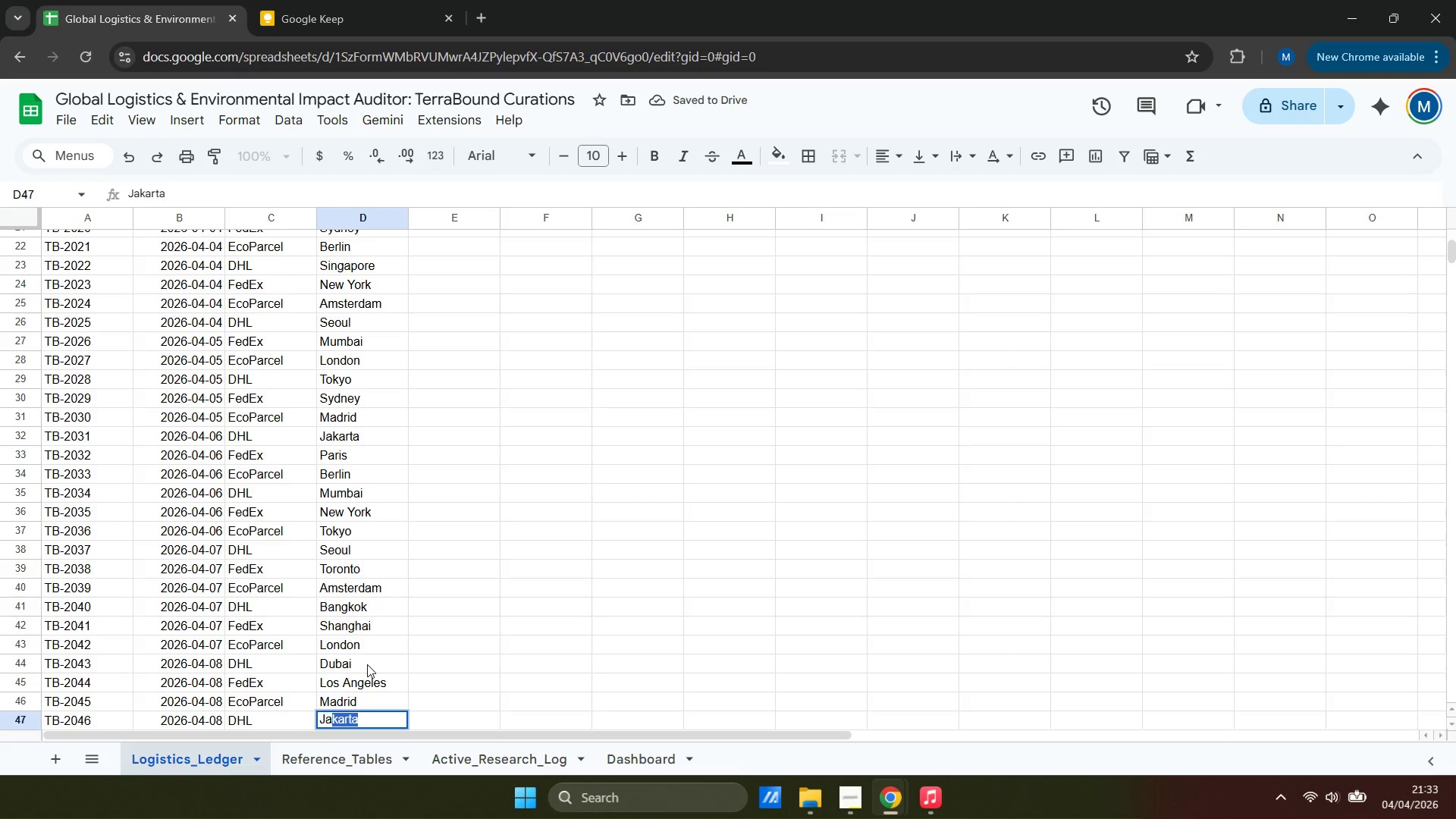 
key(ArrowDown)
 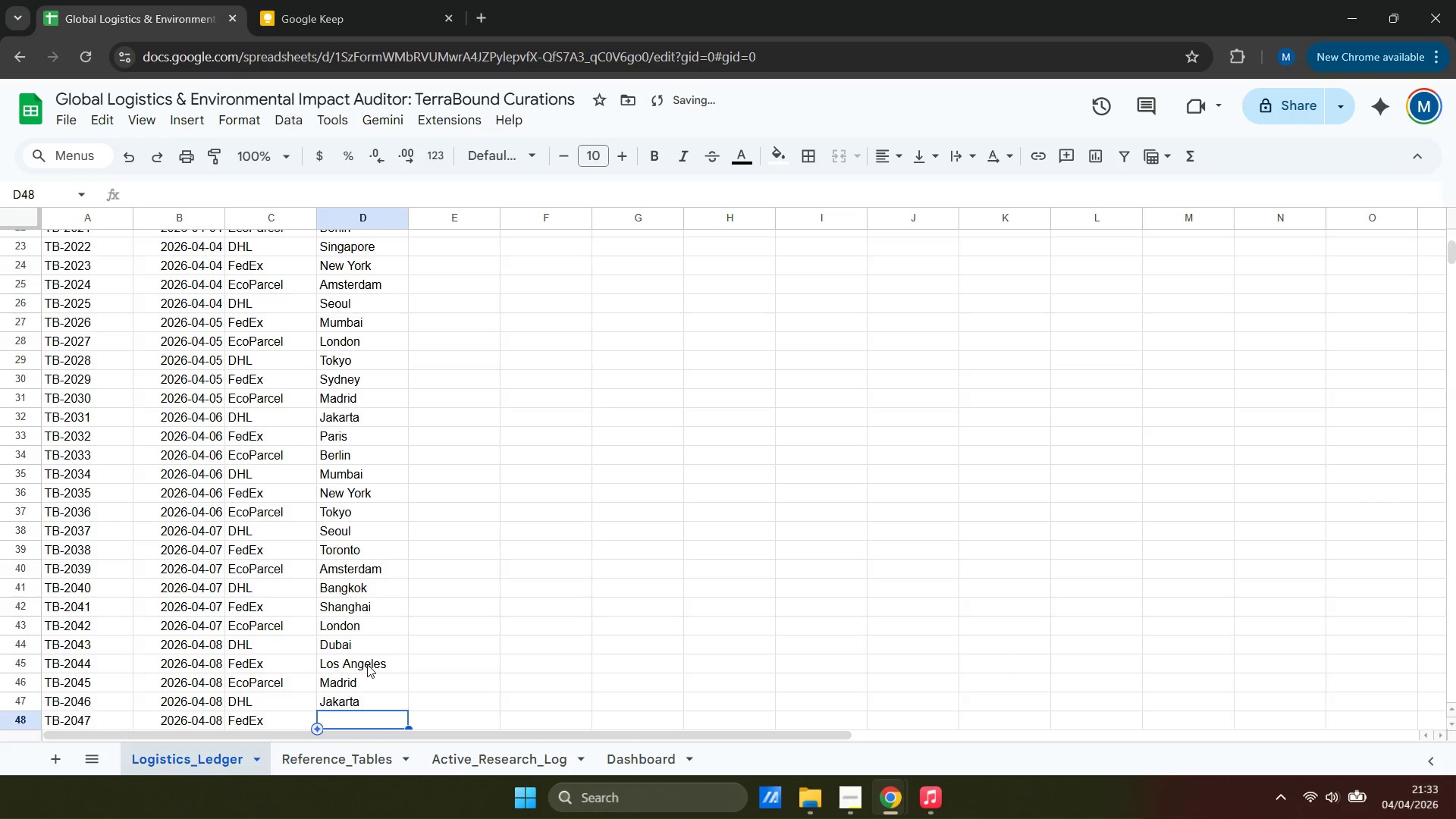 
type(Tokyo)
 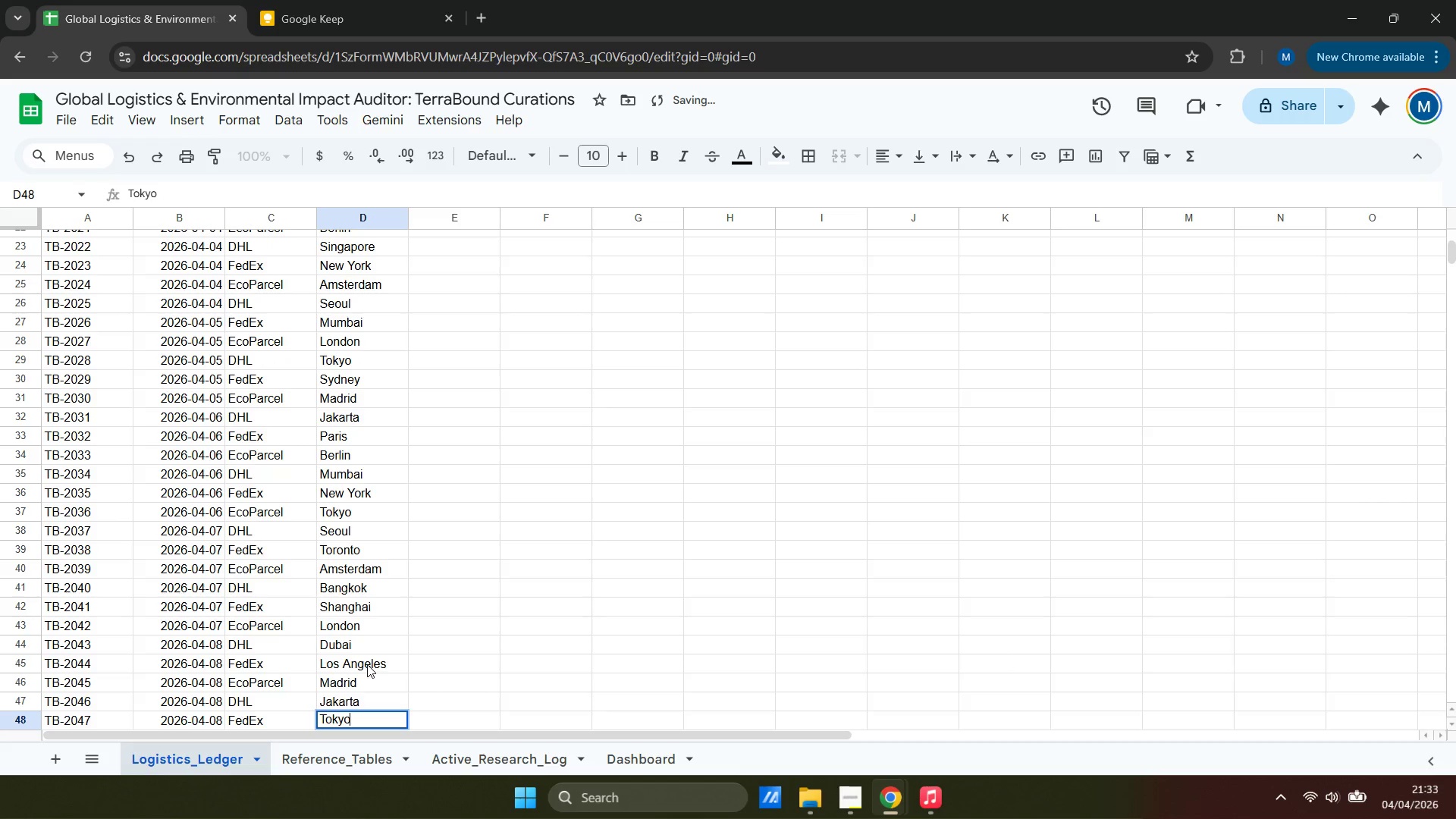 
key(ArrowDown)
 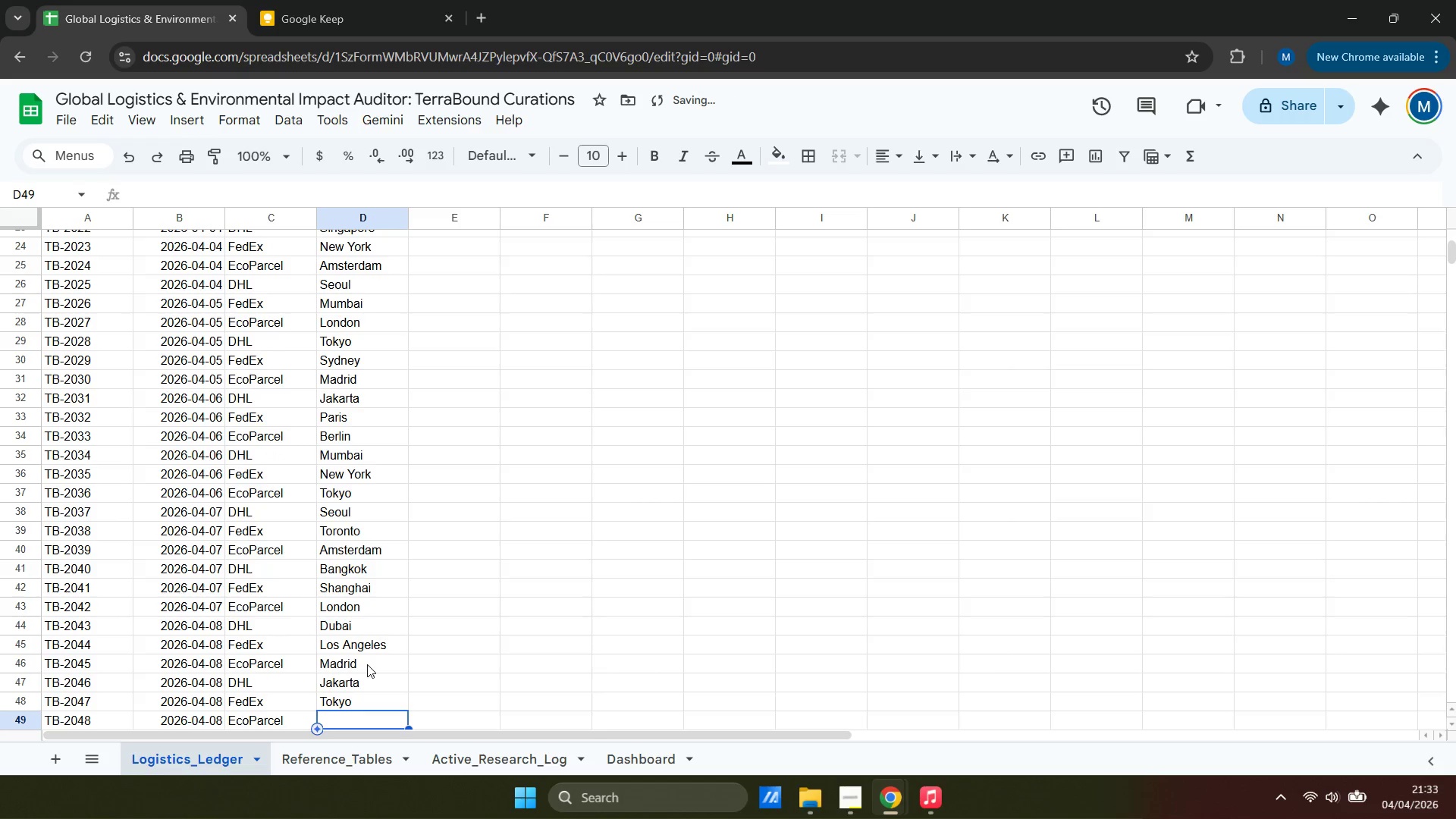 
type(Rome)
 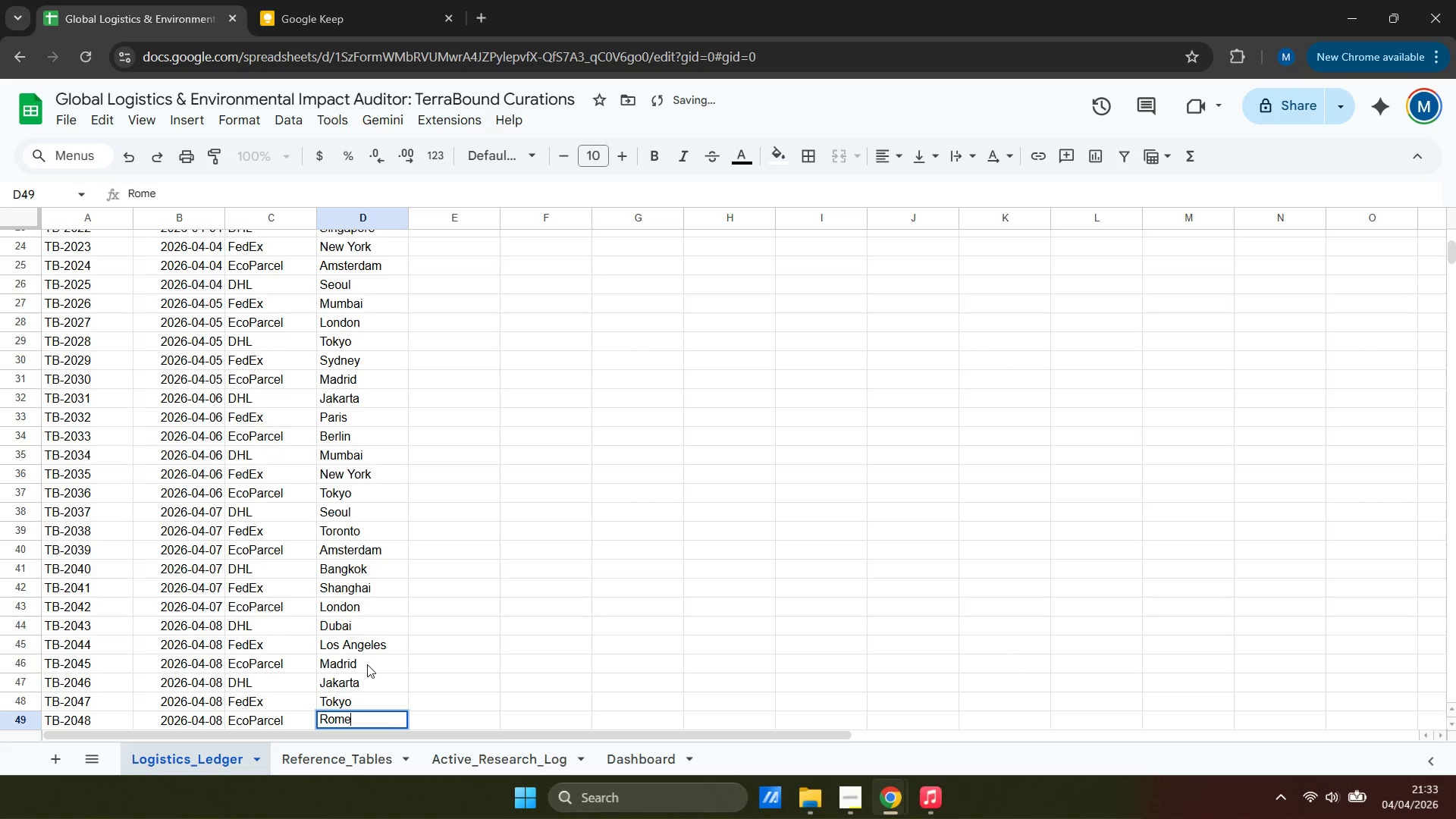 
key(ArrowDown)
 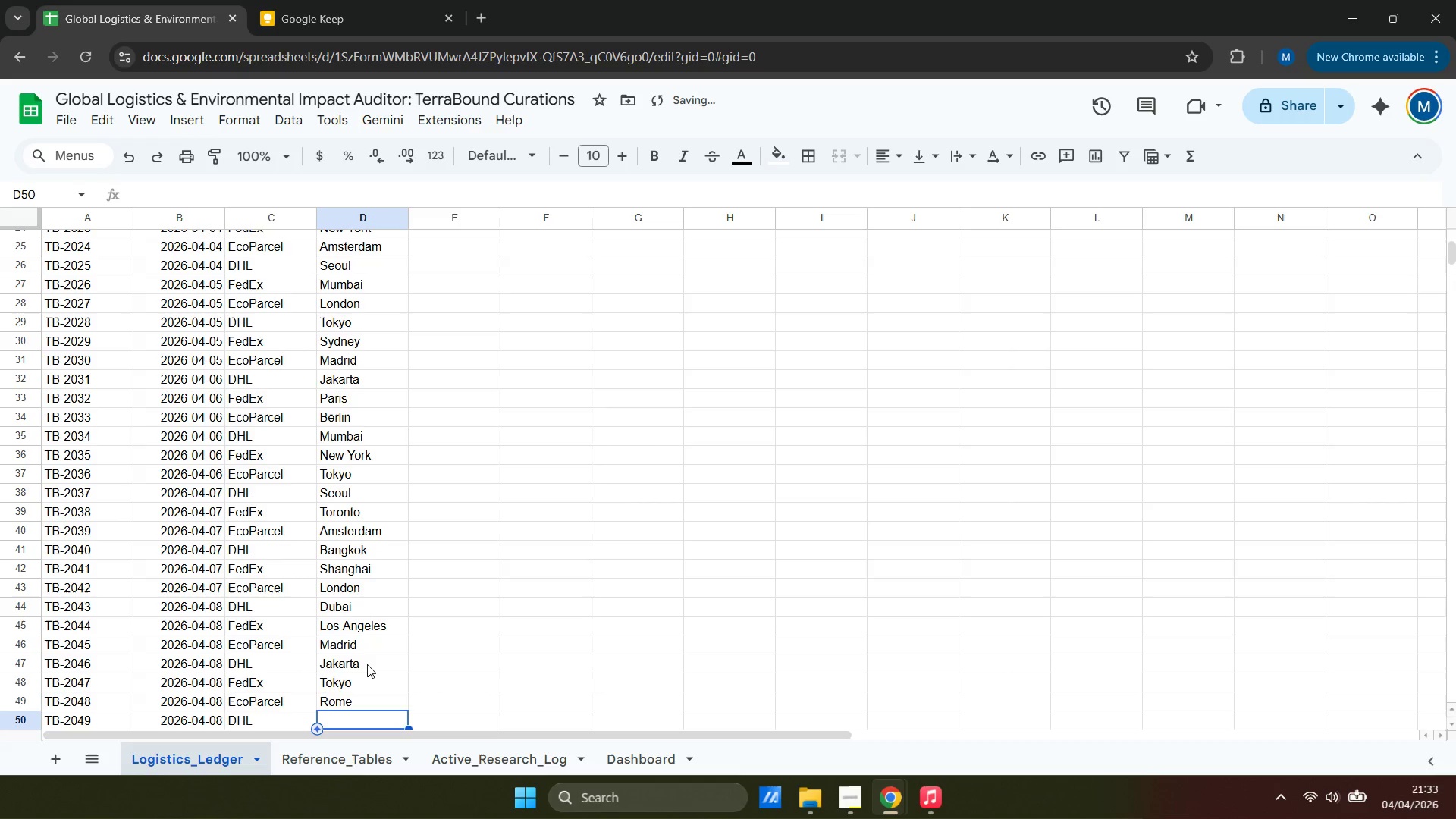 
type(Paris)
 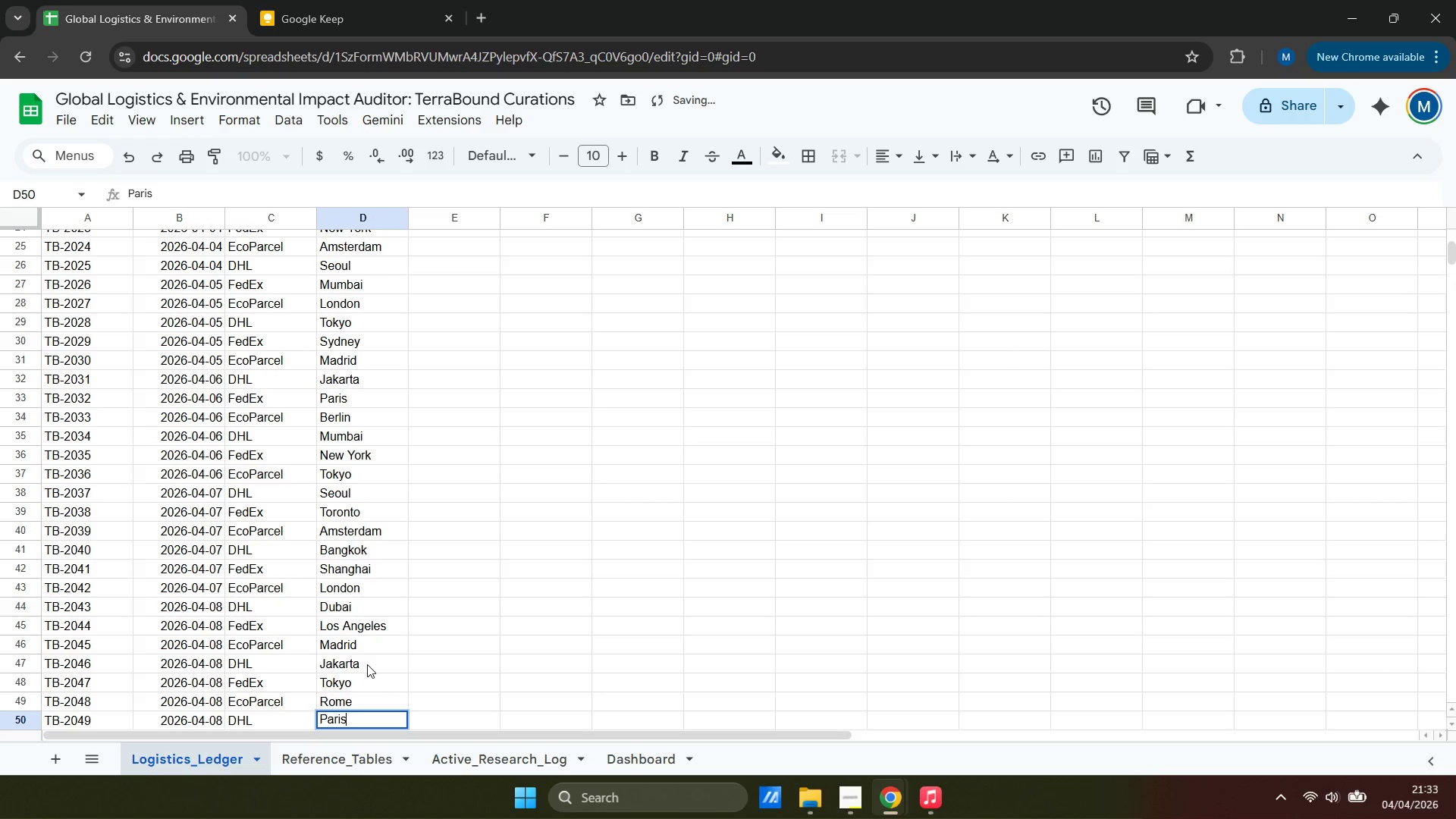 
key(ArrowDown)
 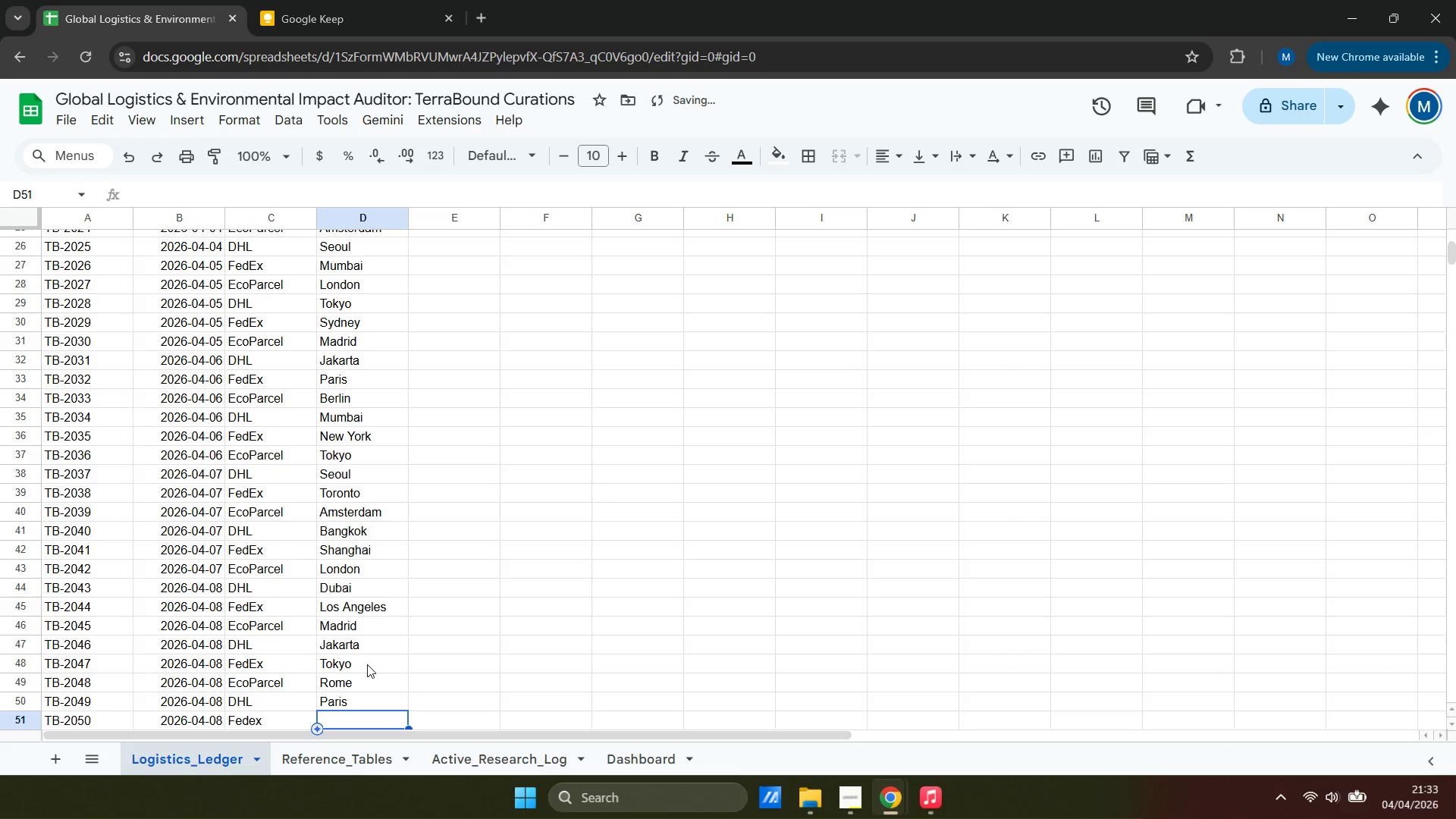 
type(Syd)
 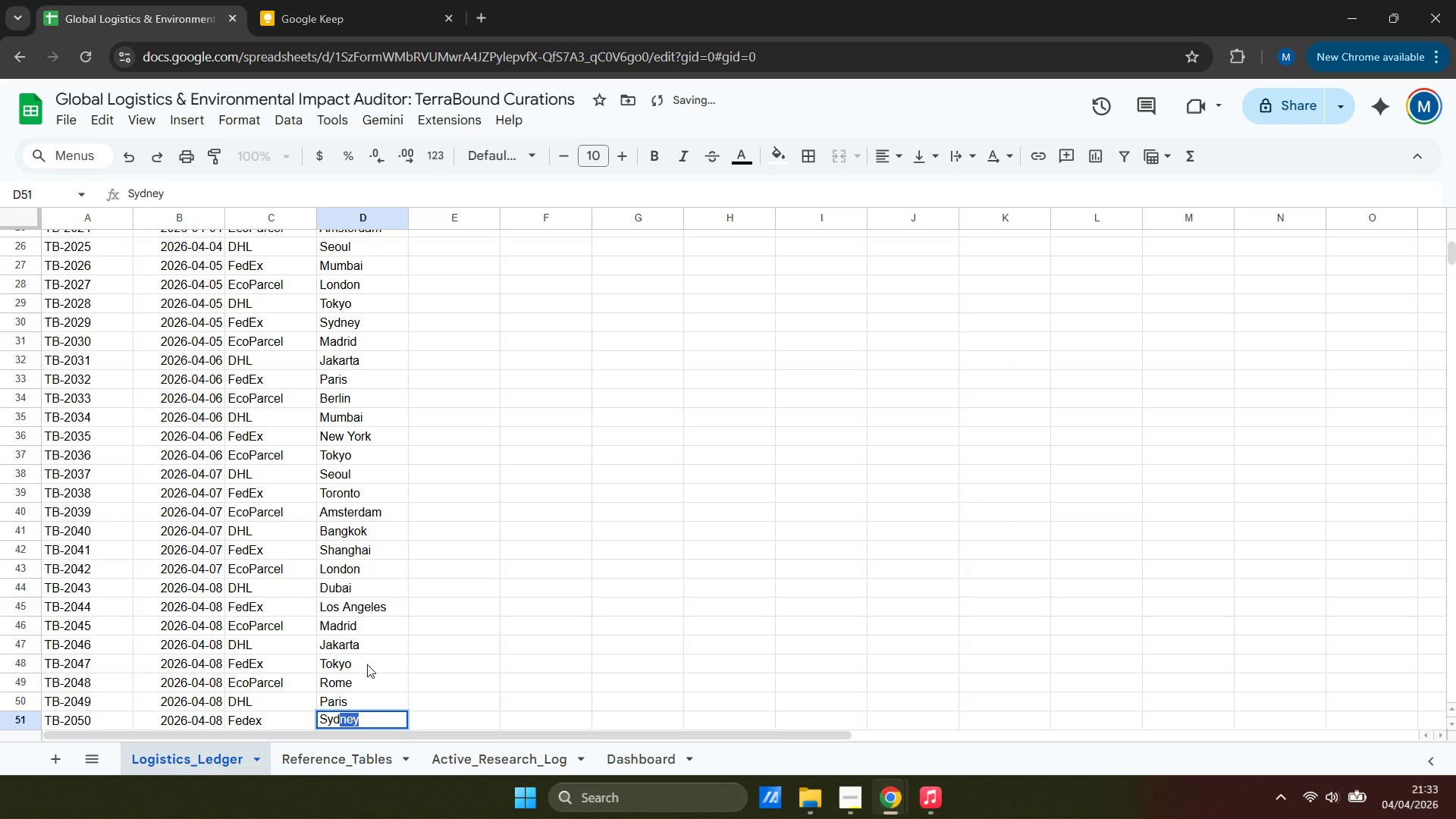 
key(ArrowRight)
 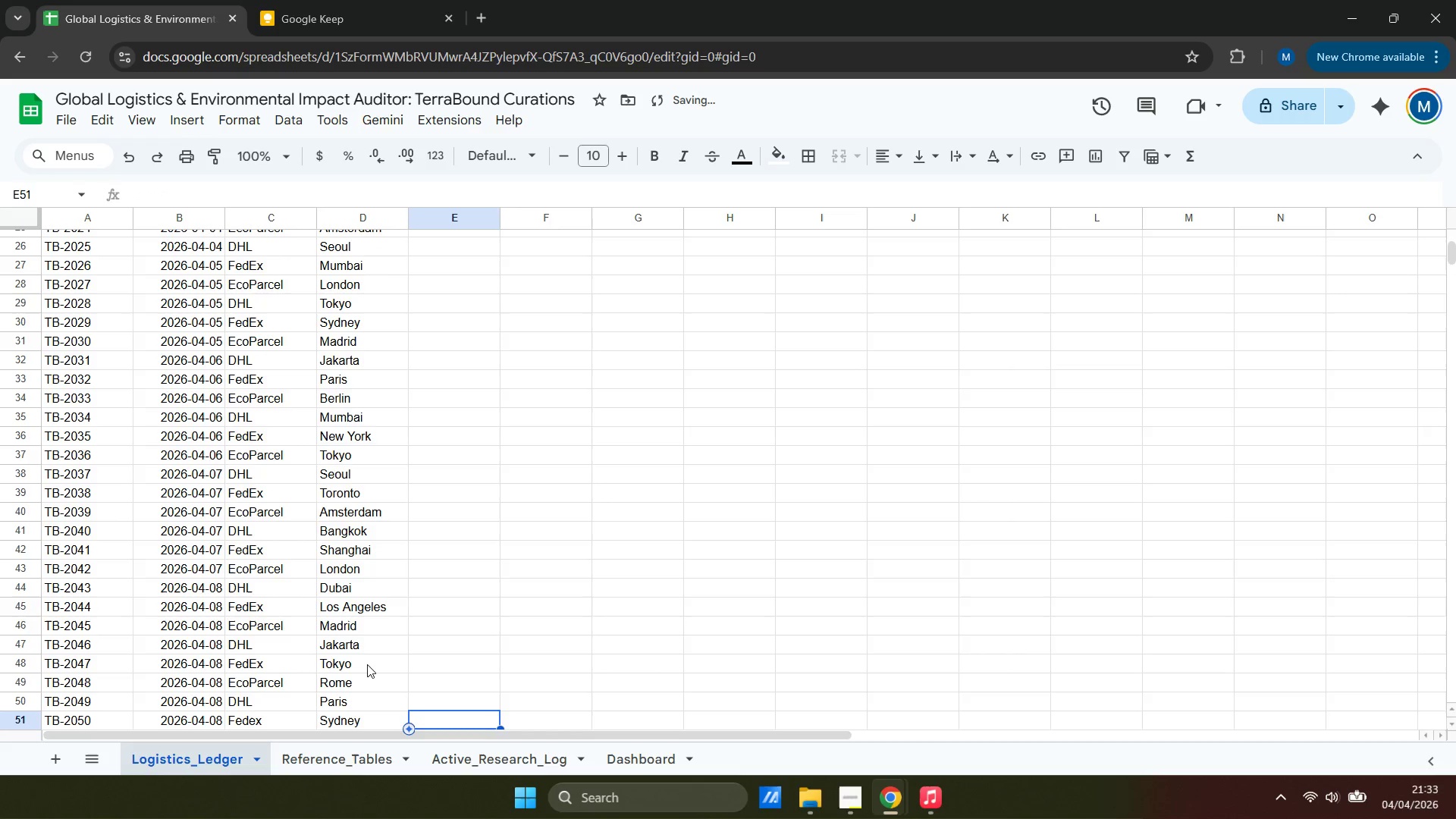 
hold_key(key=ArrowUp, duration=1.52)
 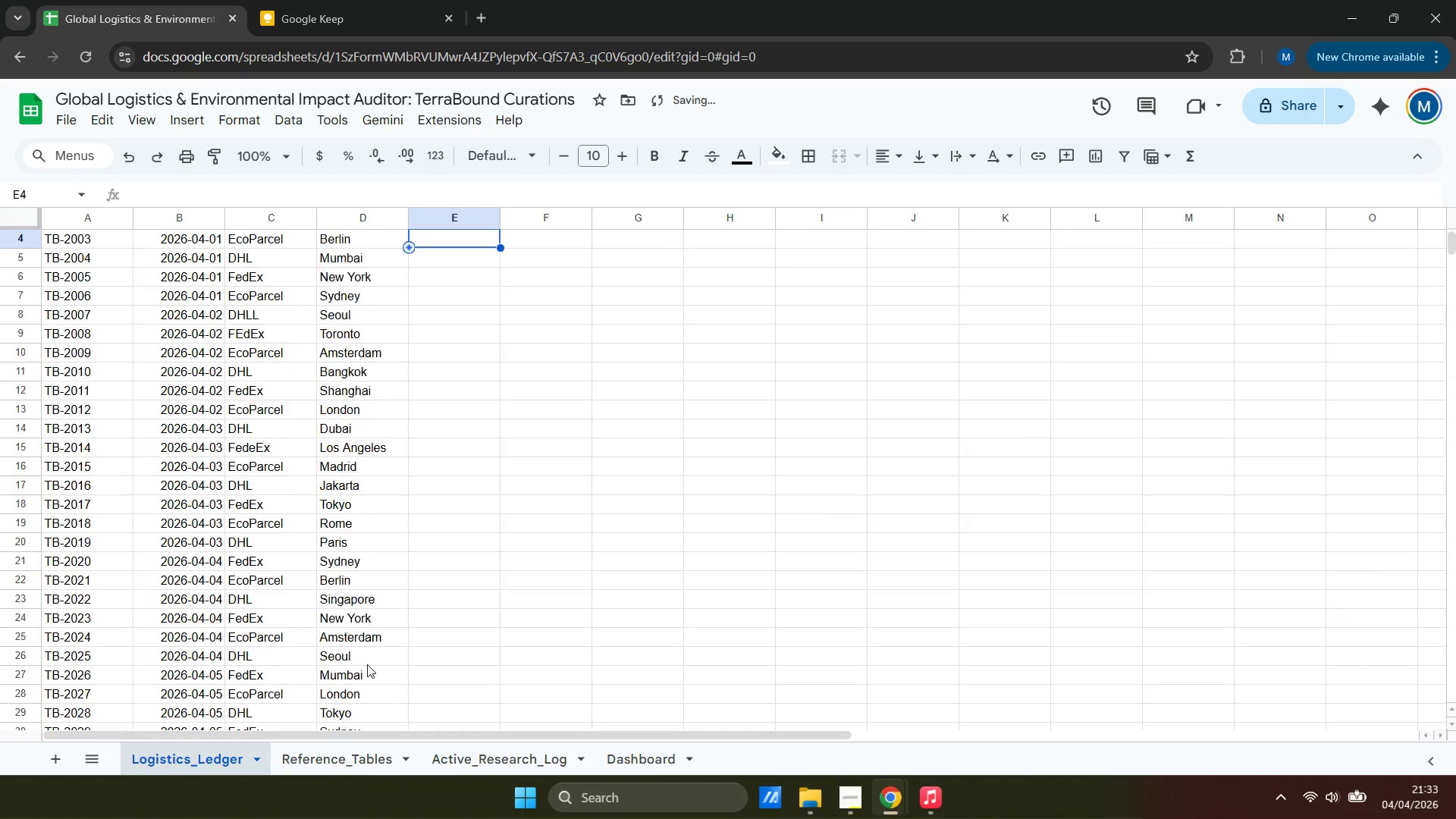 
hold_key(key=ArrowUp, duration=1.05)
 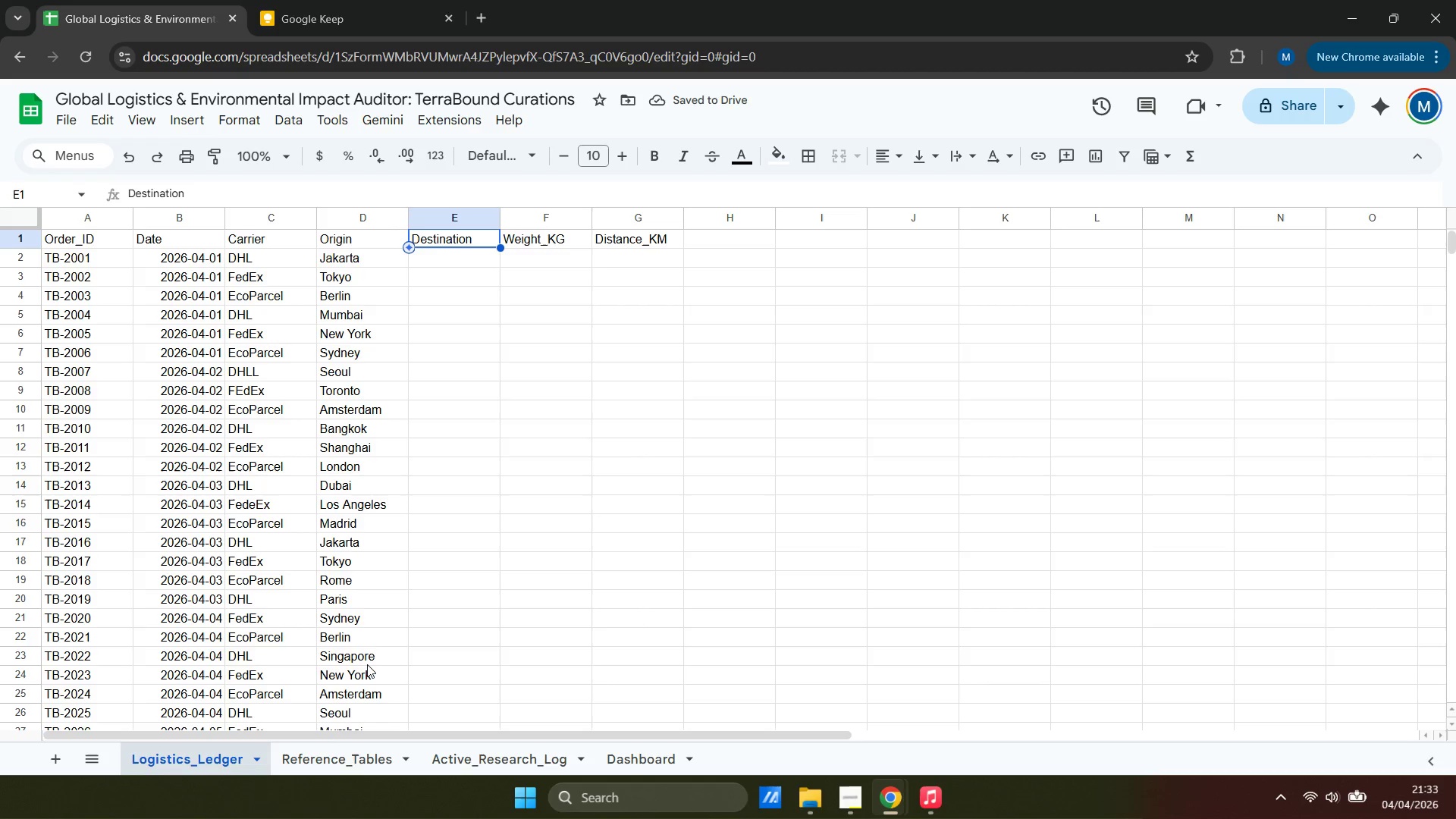 
key(ArrowDown)
 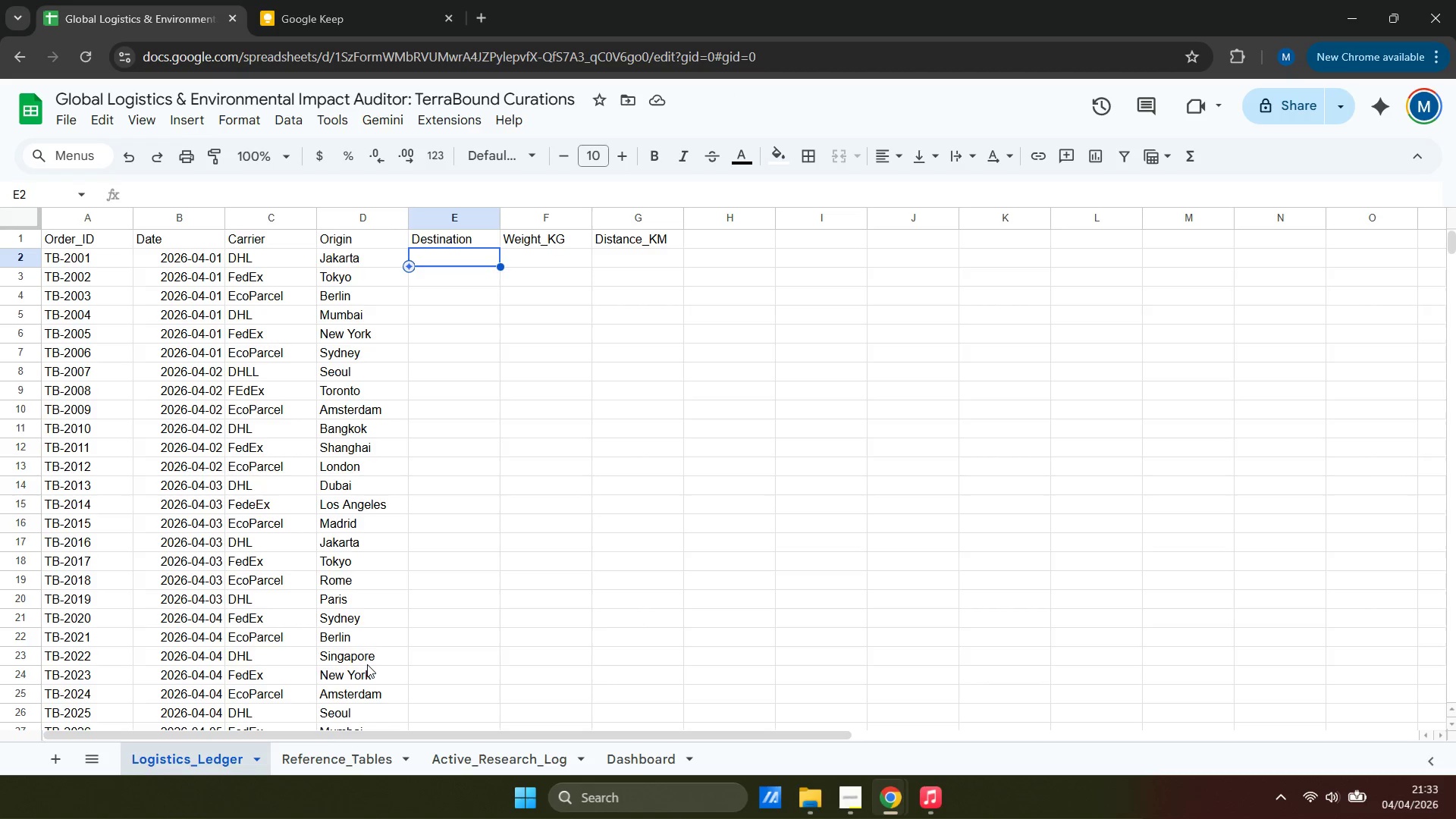 
key(ArrowUp)
 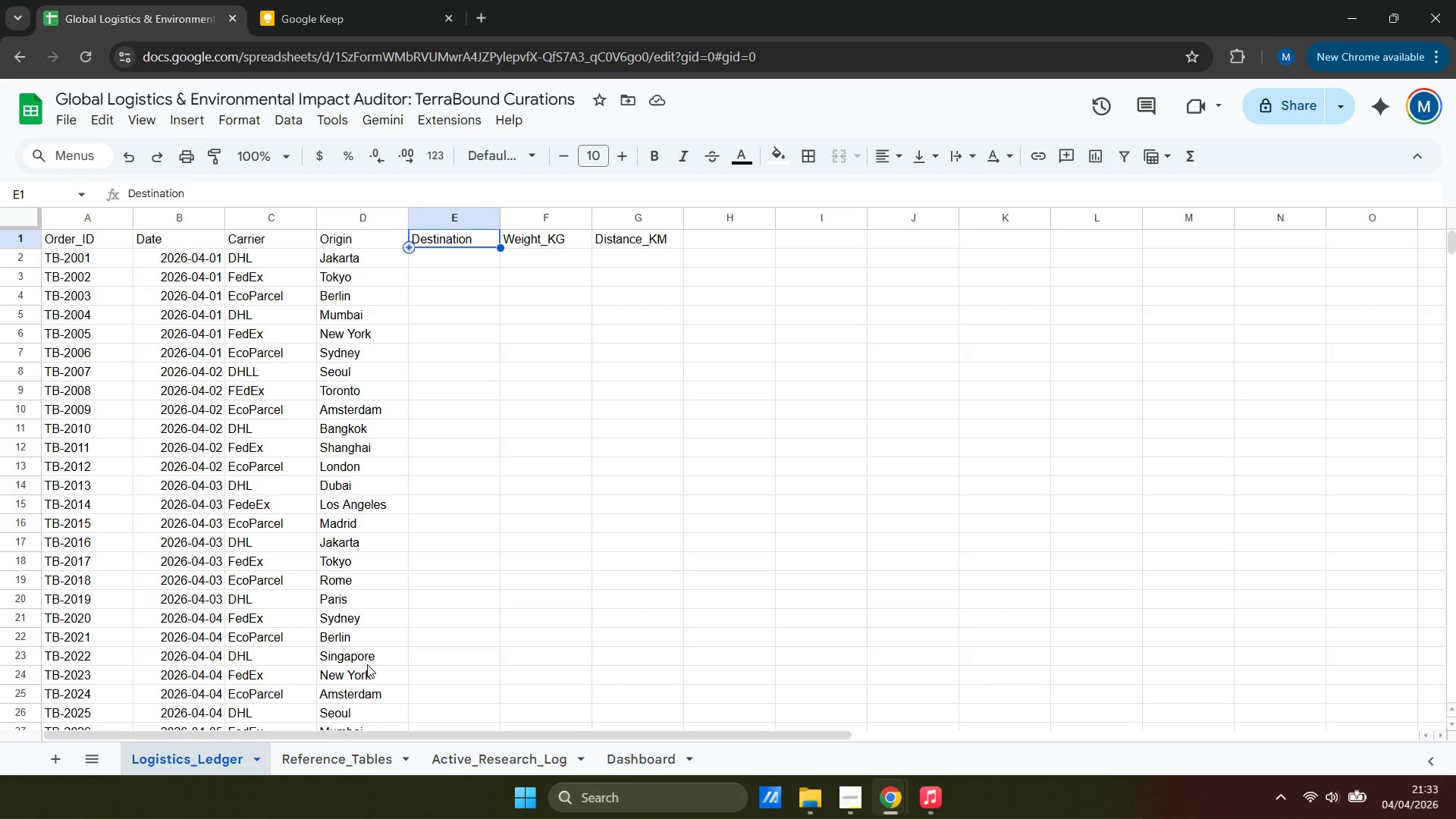 
key(ArrowDown)
 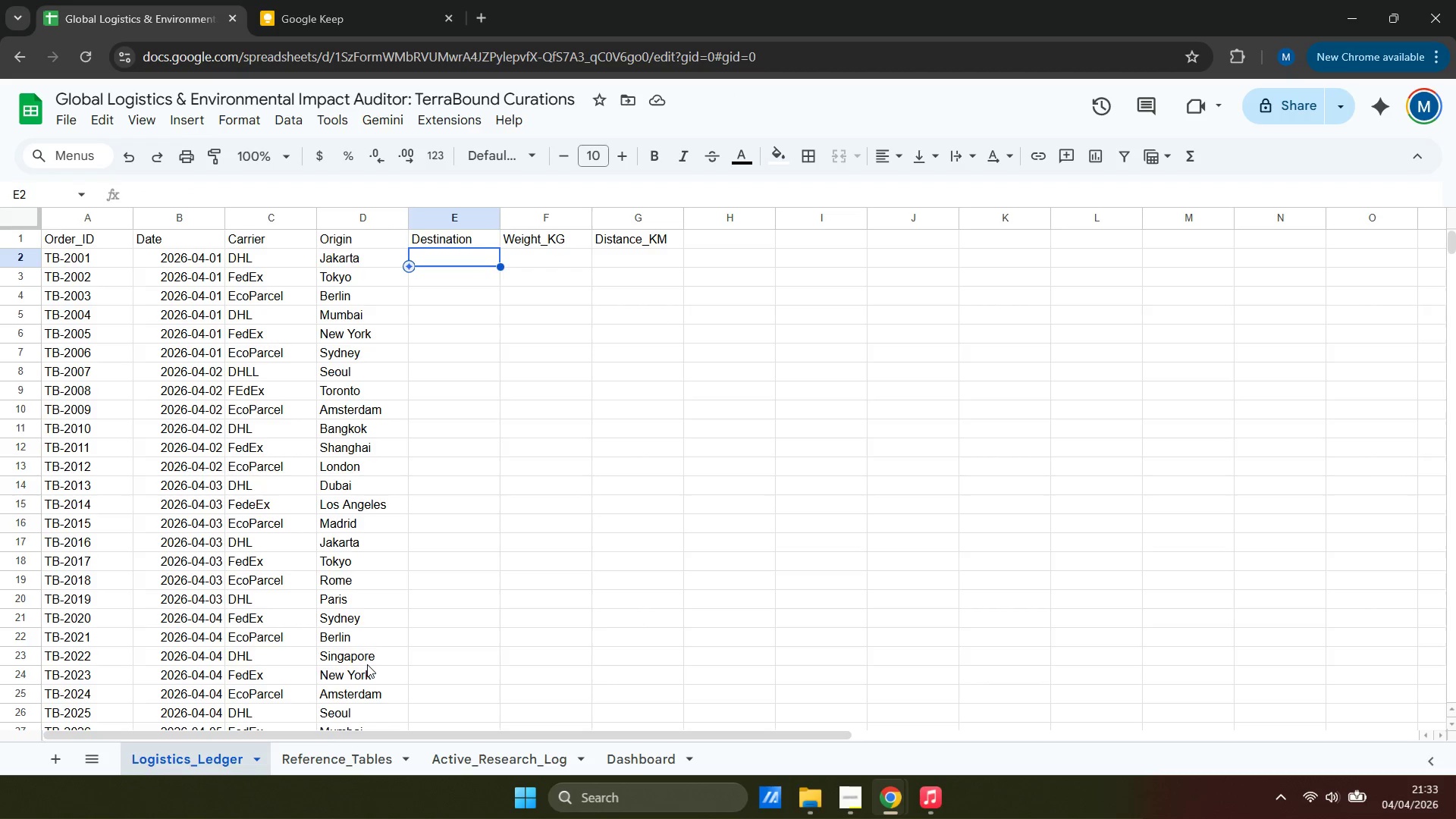 
type(Singapore)
 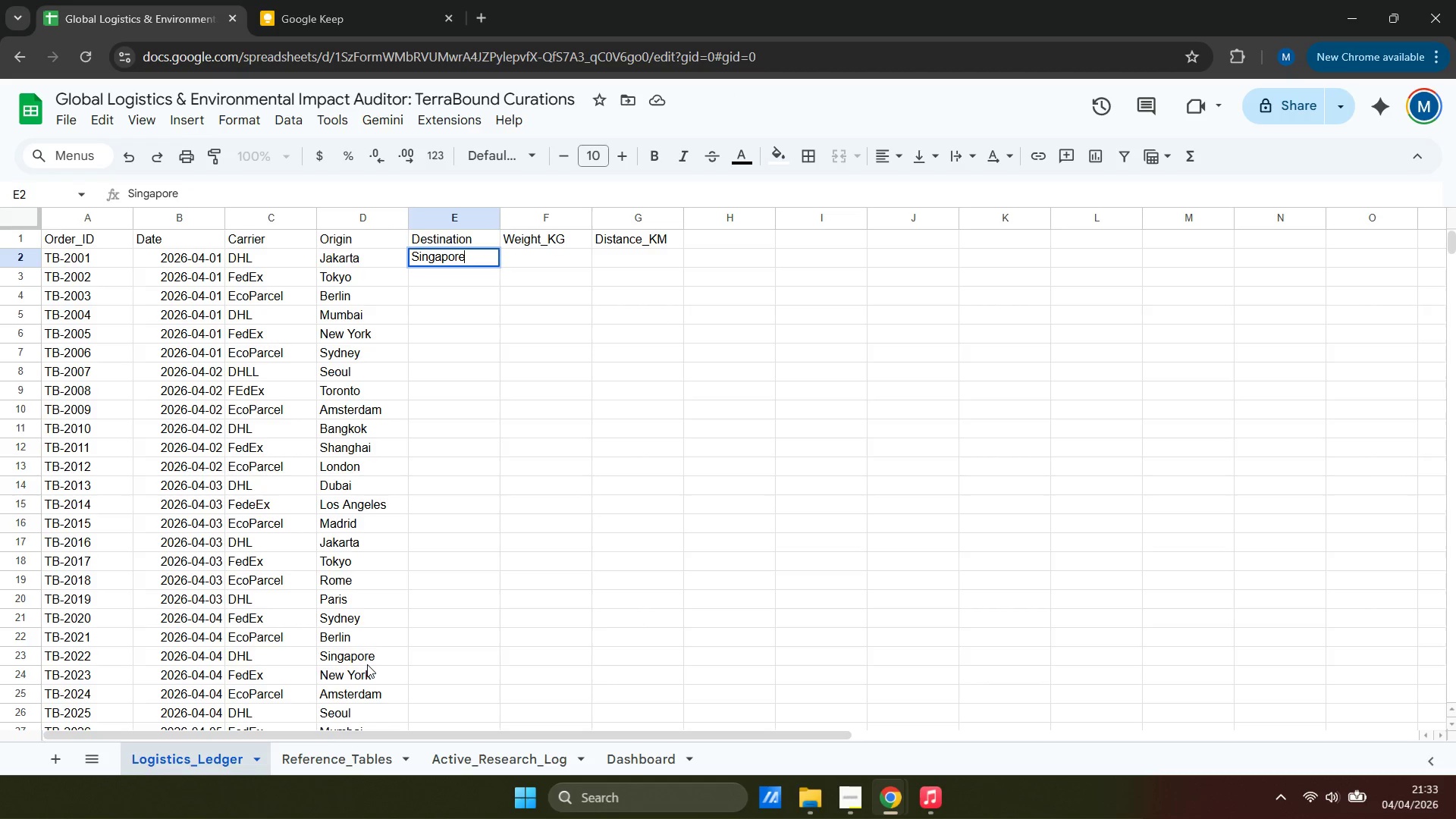 
key(ArrowDown)
 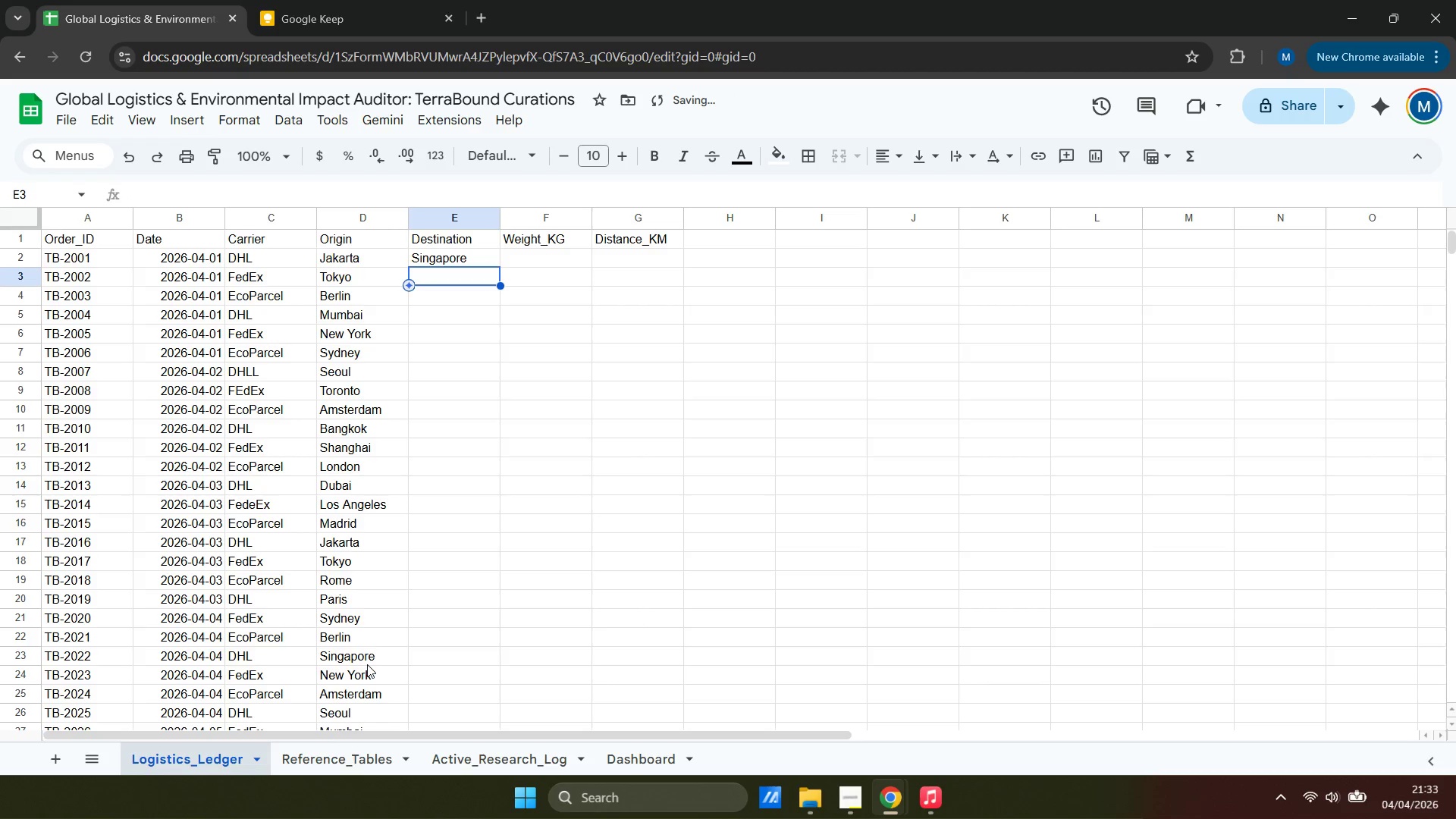 
type(USA)
 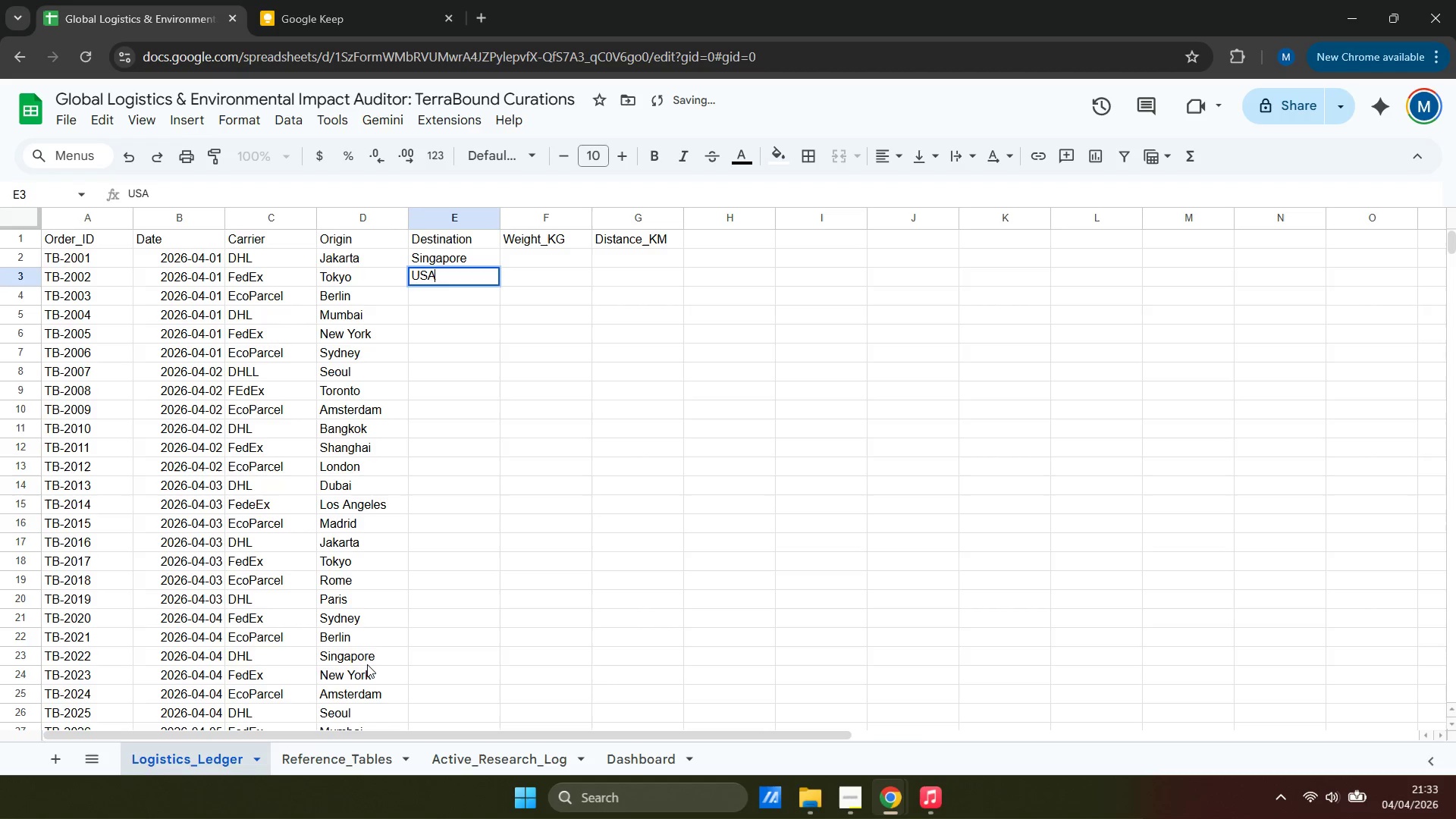 
key(ArrowDown)
 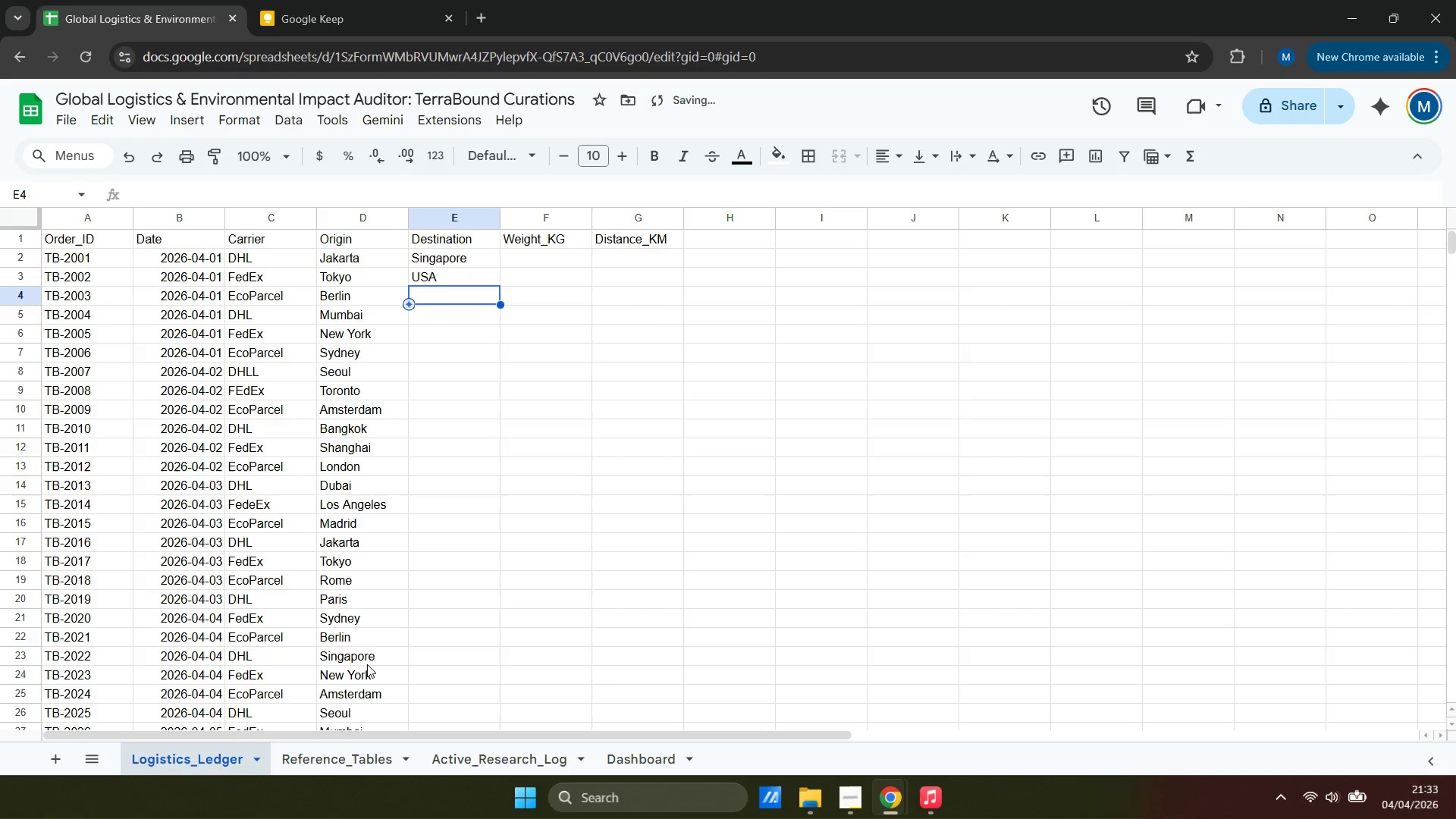 
type(UK)
 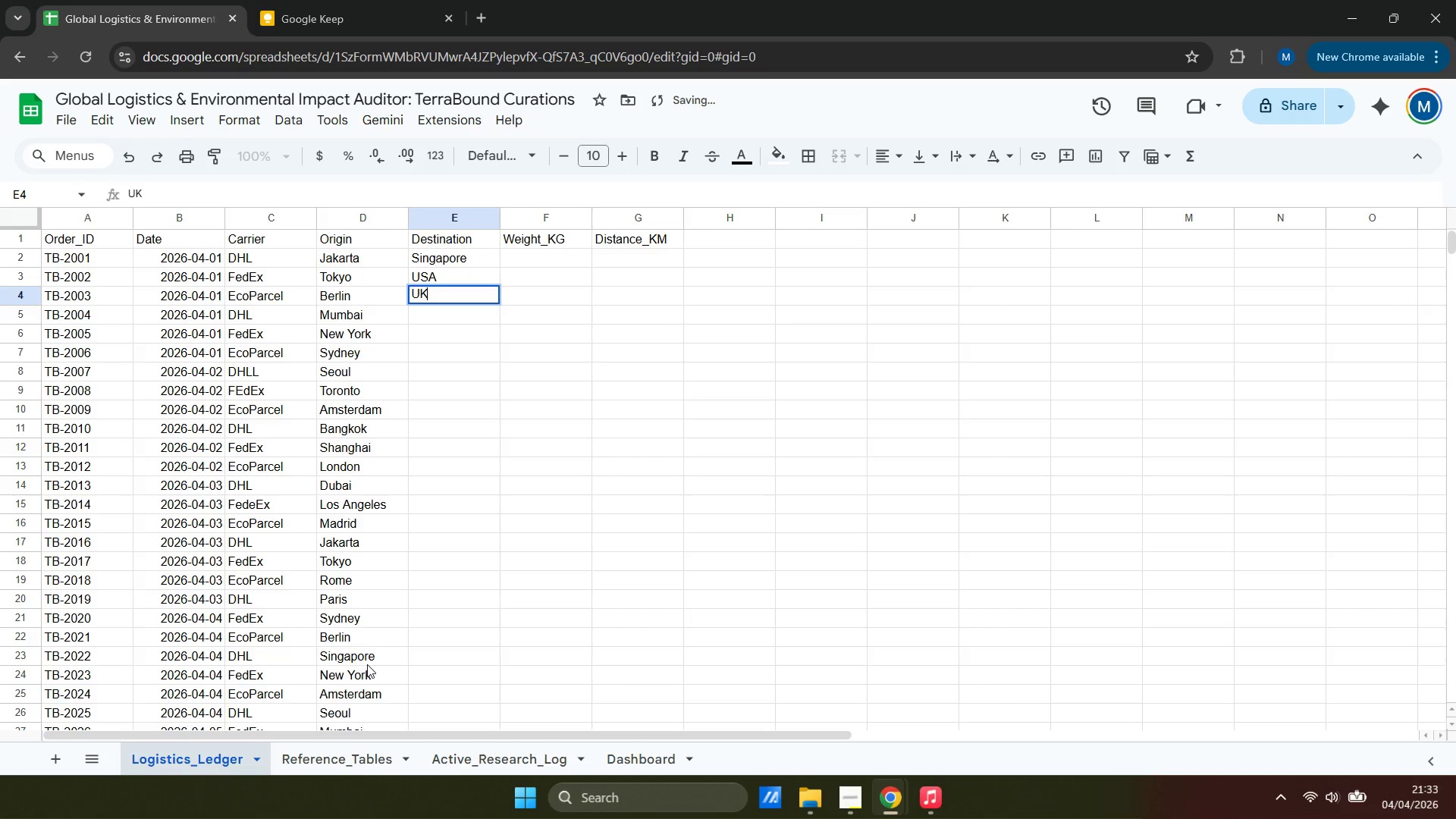 
key(ArrowDown)
 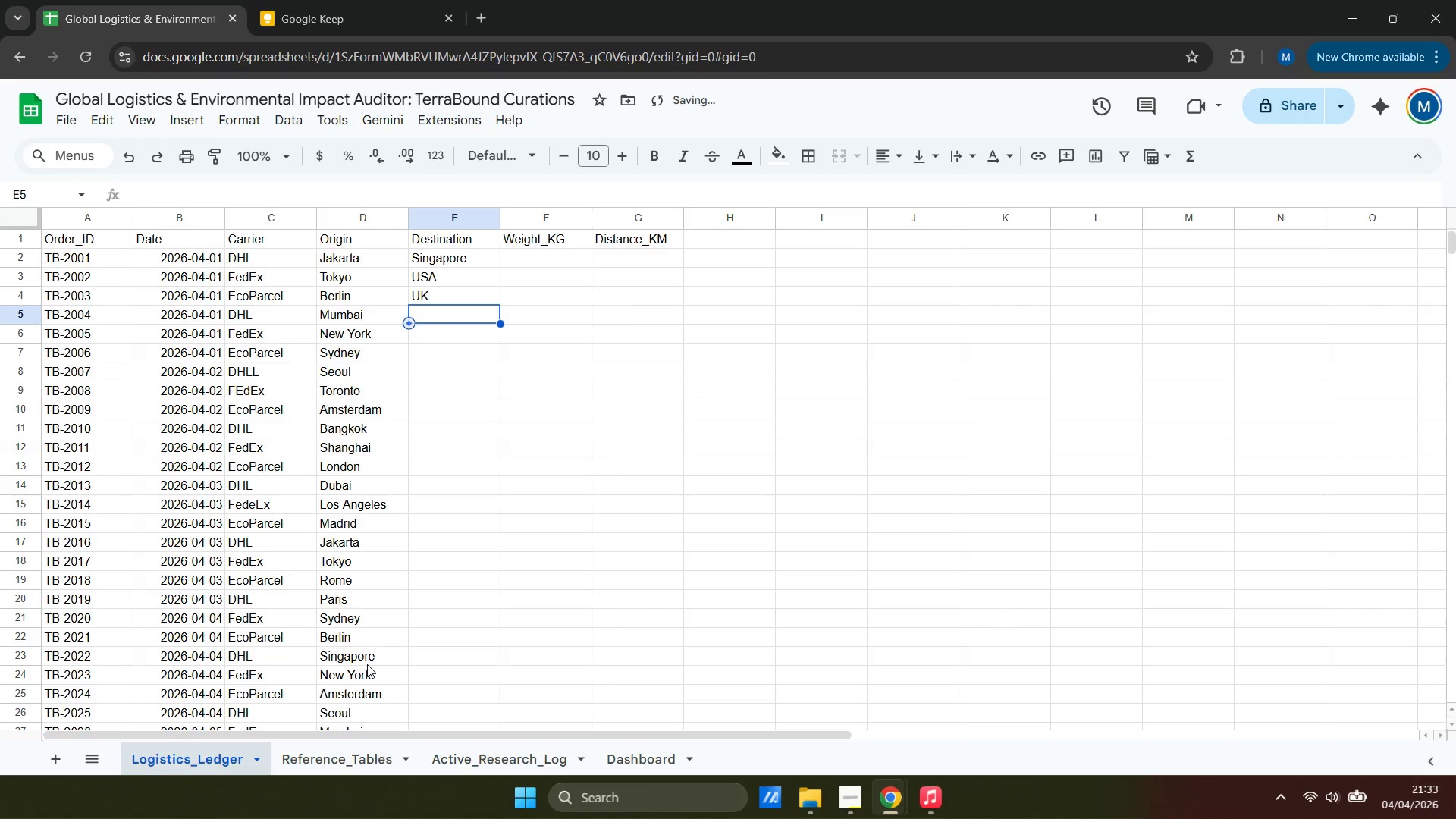 
type(UAE)
 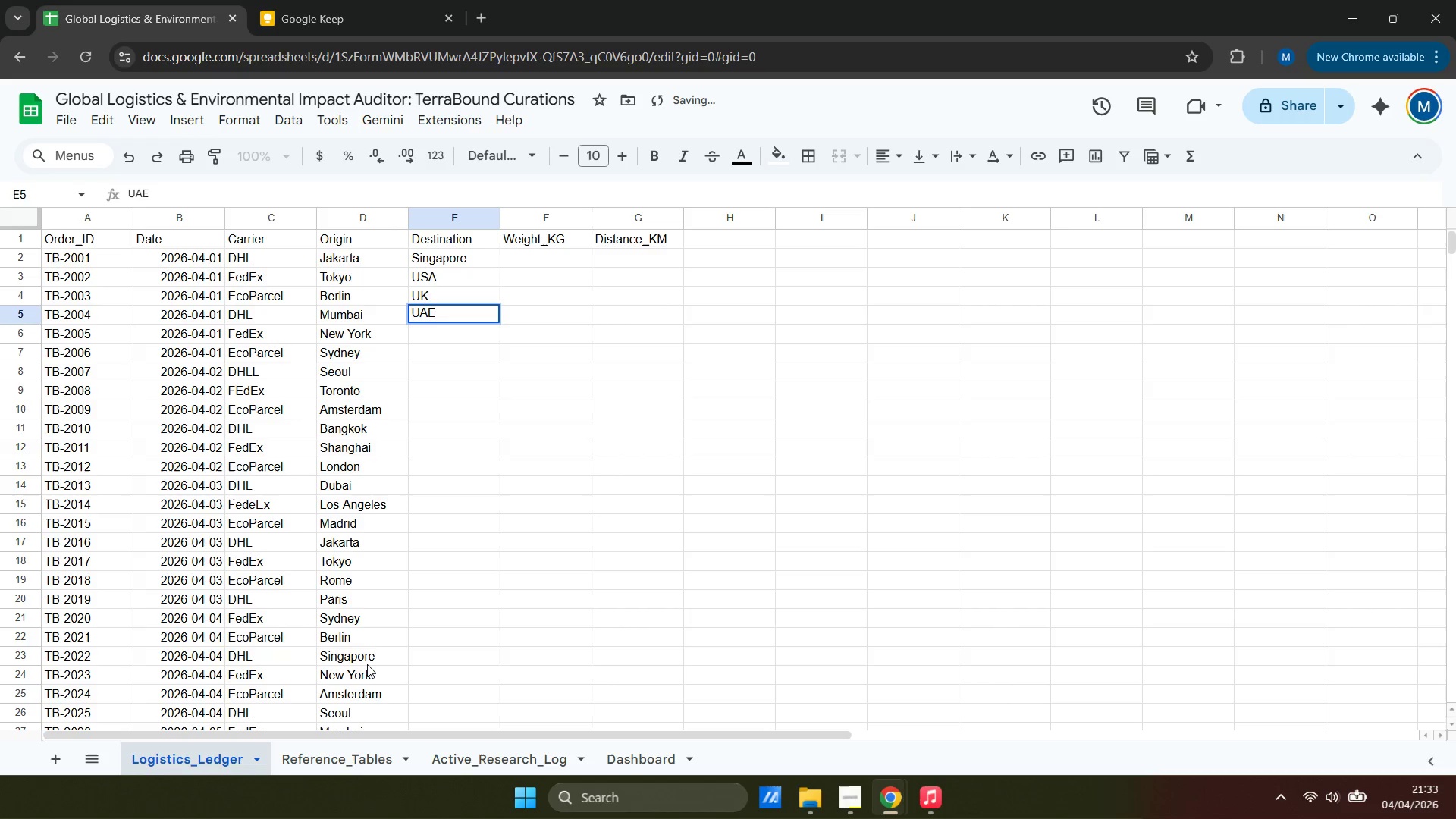 
key(ArrowDown)
 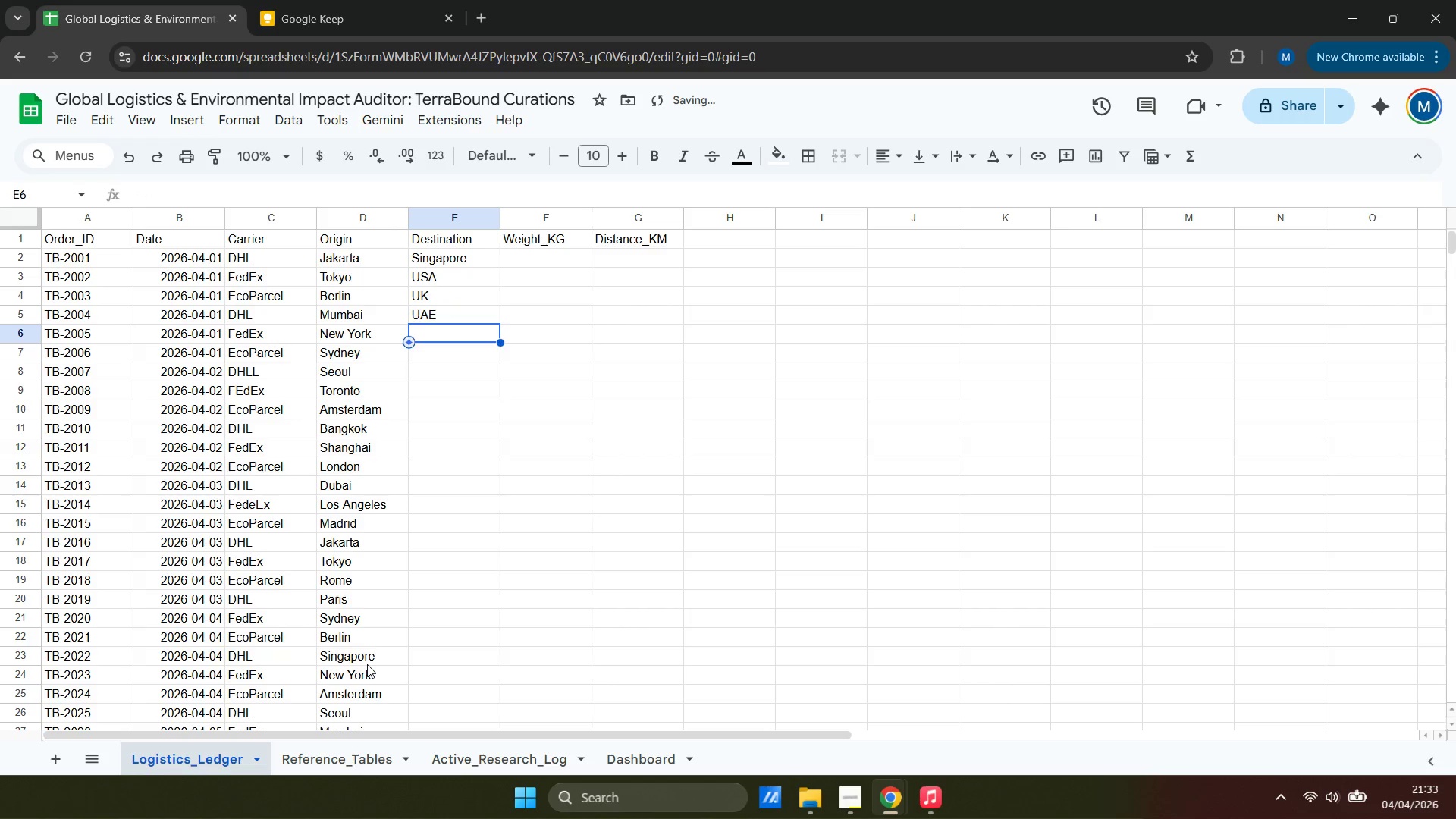 
type(France)
 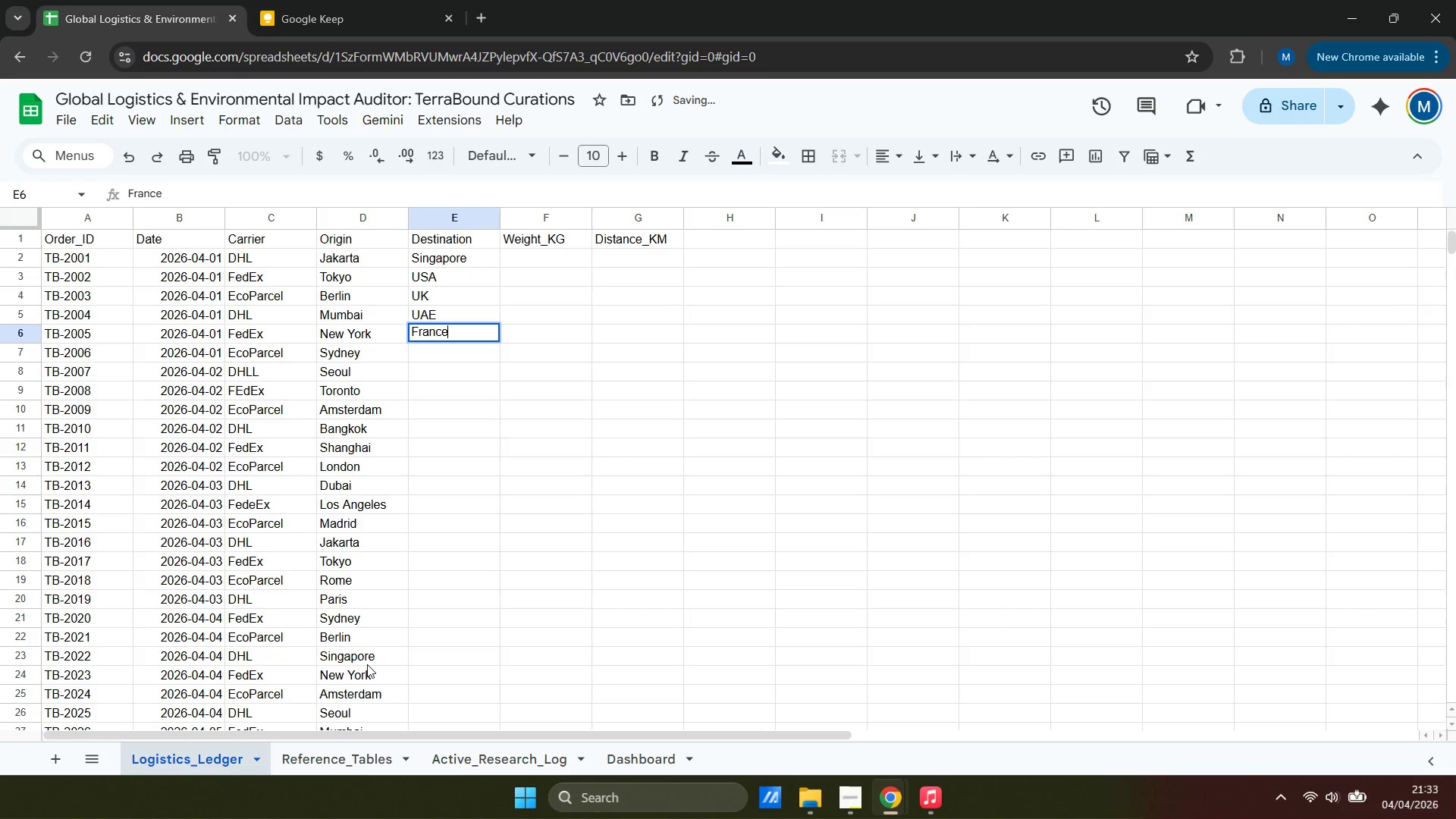 
key(ArrowDown)
 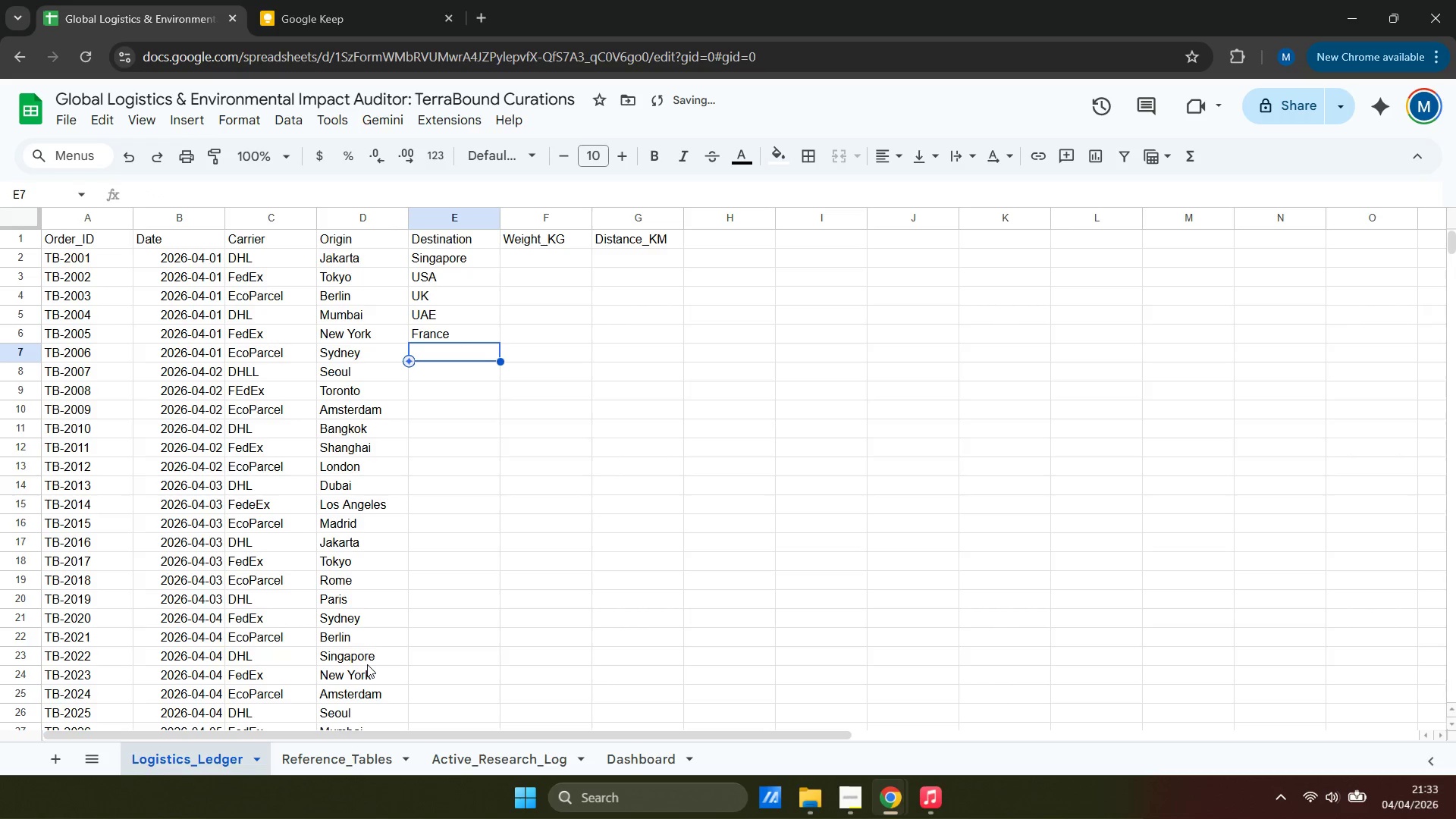 
type(Australia)
 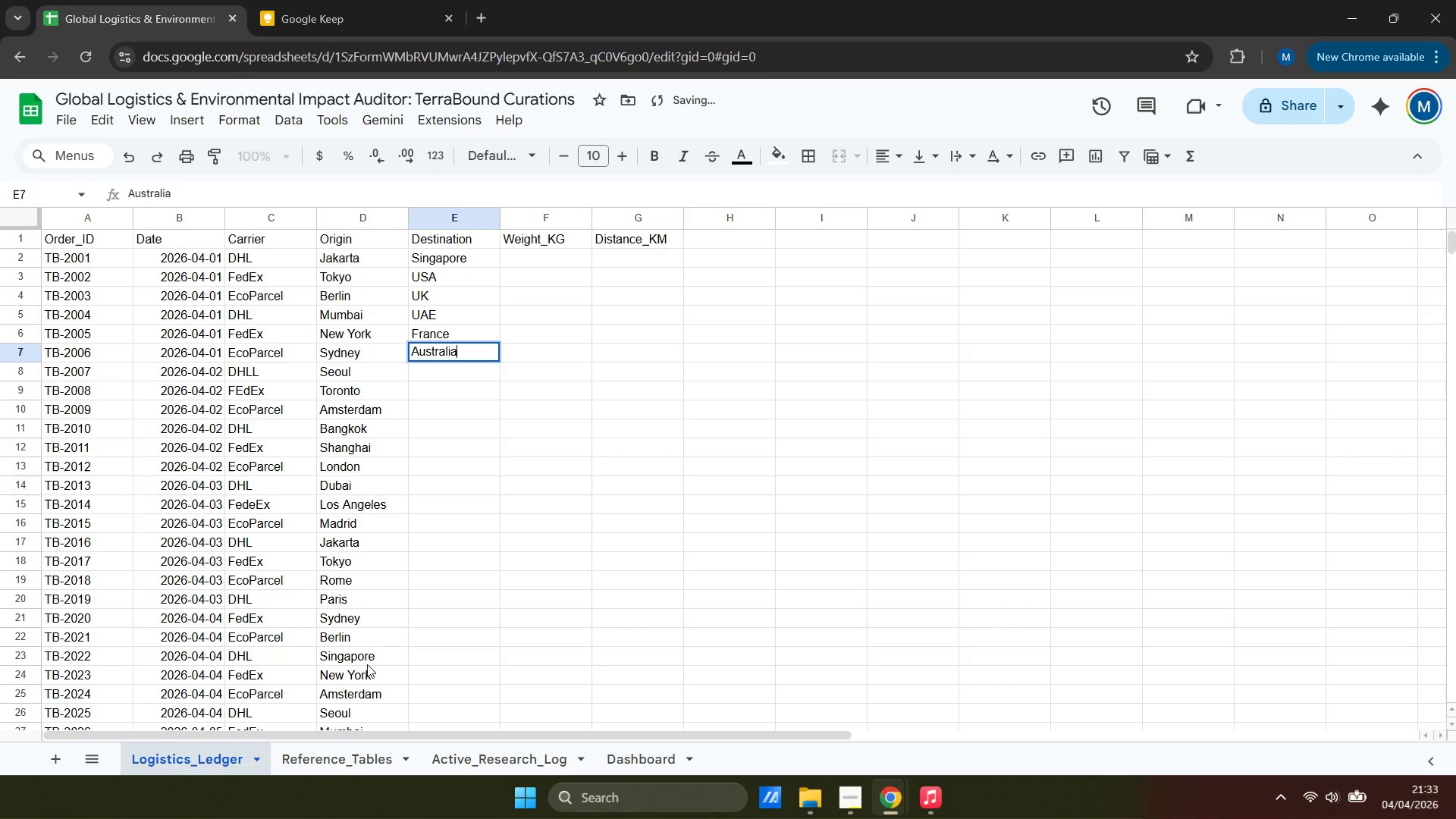 
key(ArrowDown)
 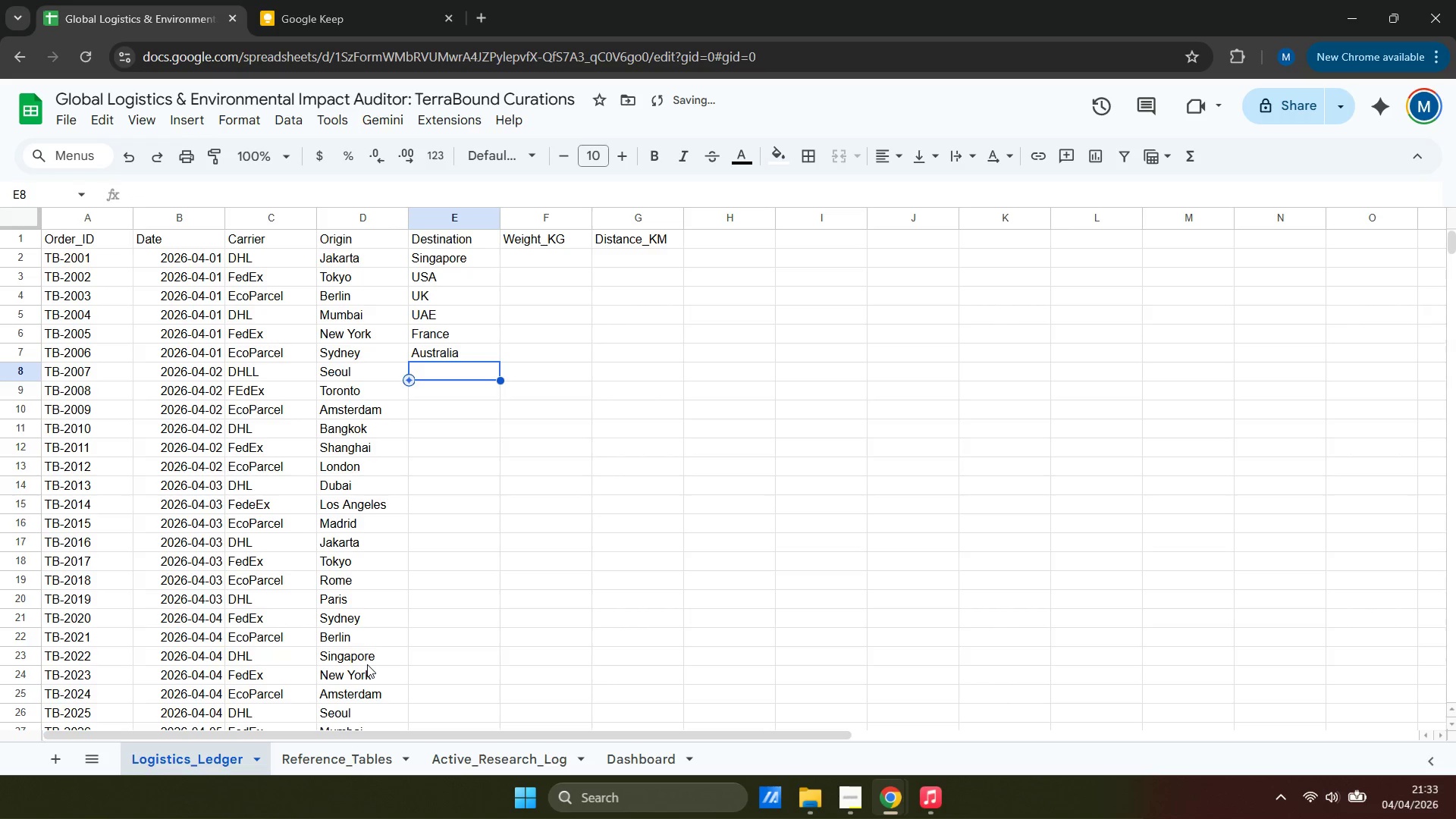 
type(Japann)
 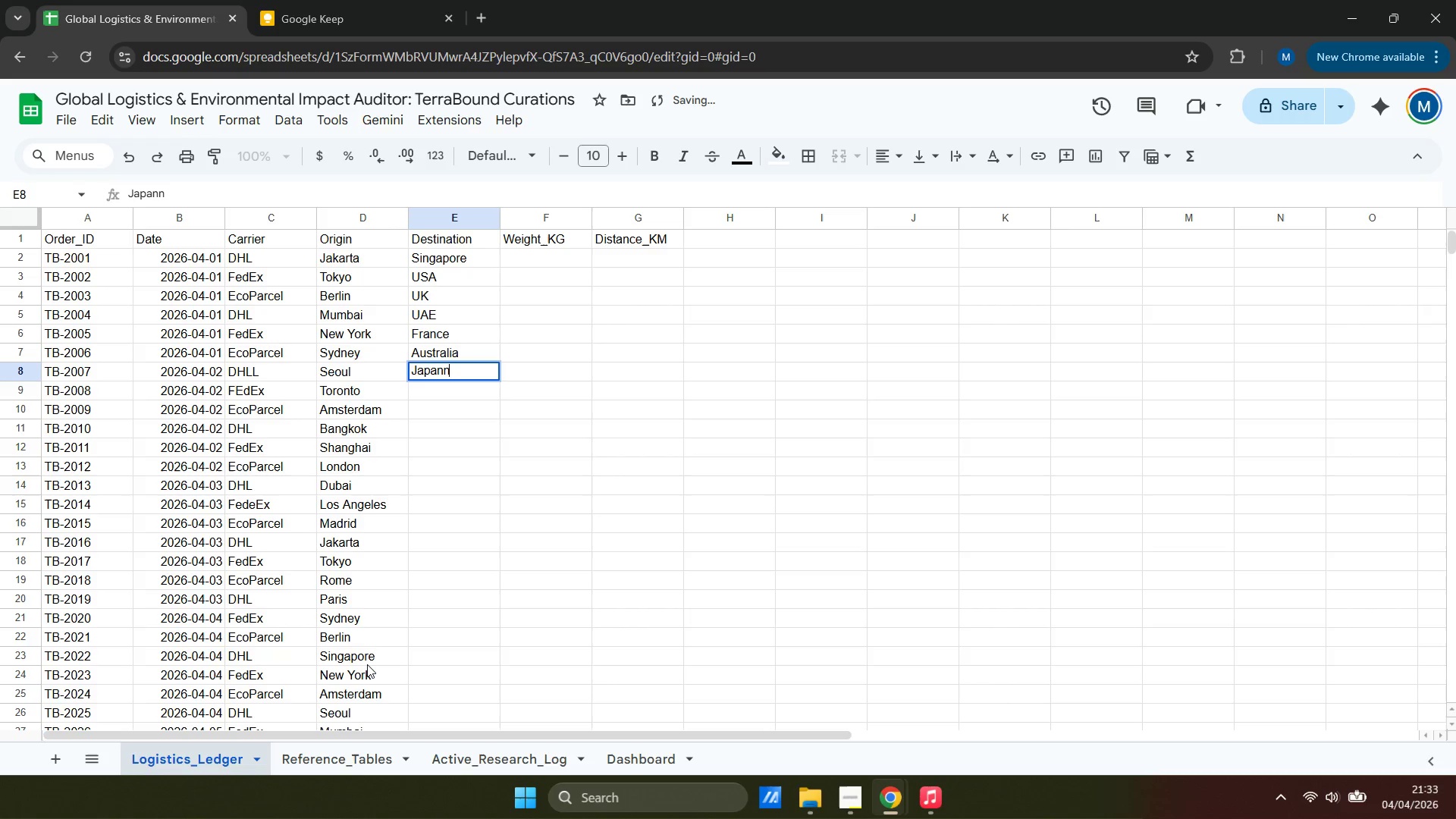 
key(ArrowDown)
 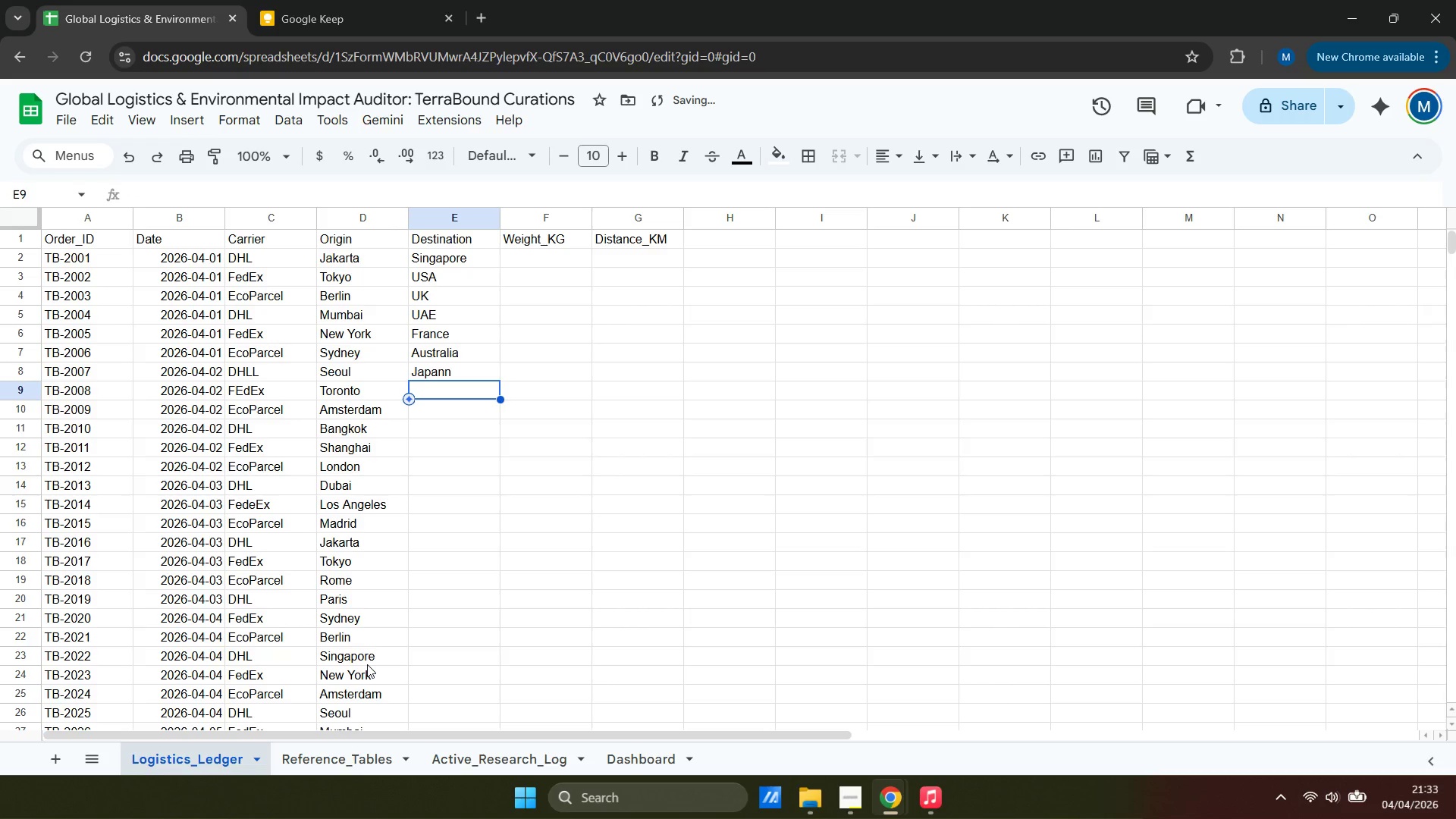 
type(USA)
 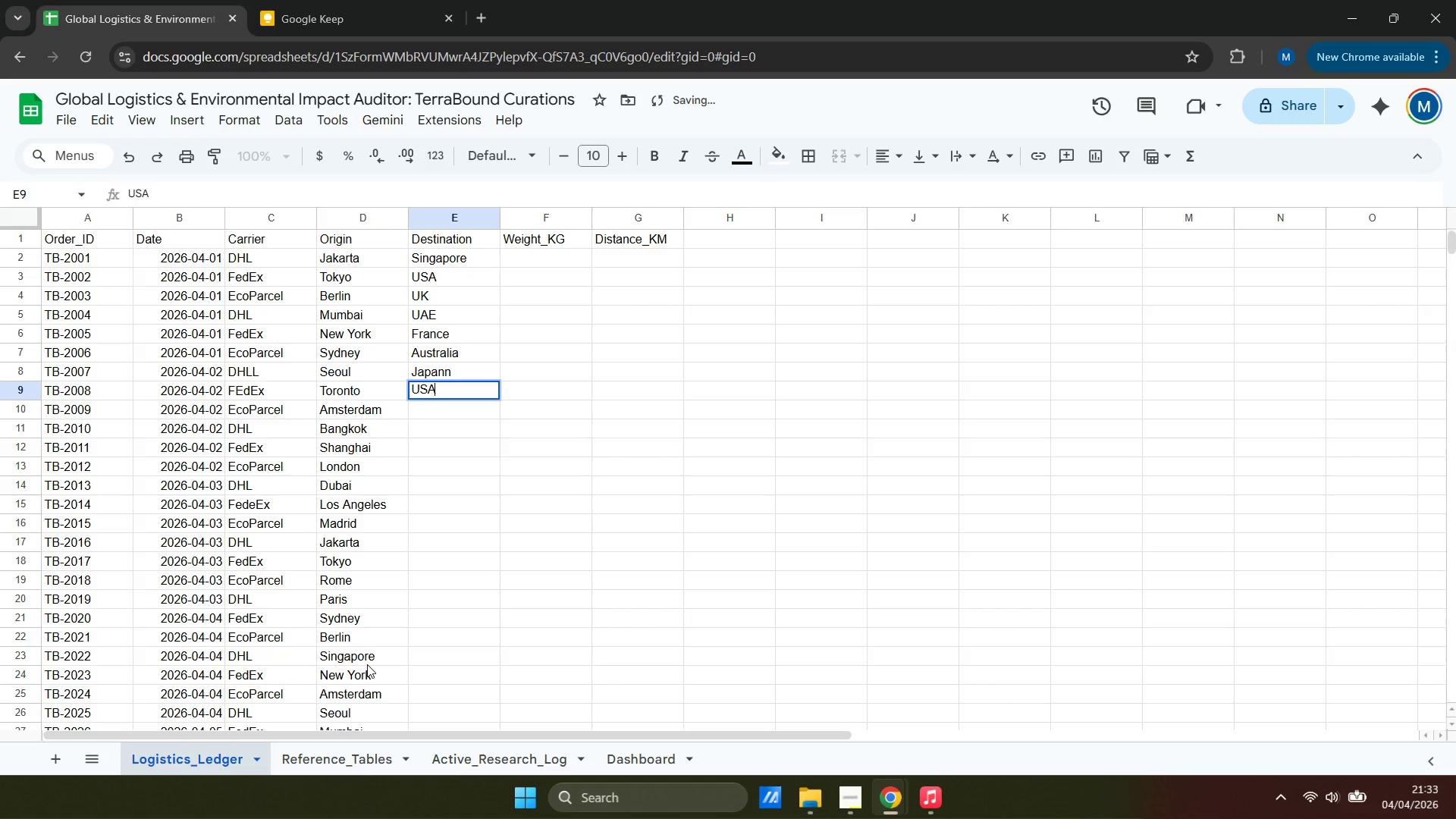 
key(ArrowDown)
 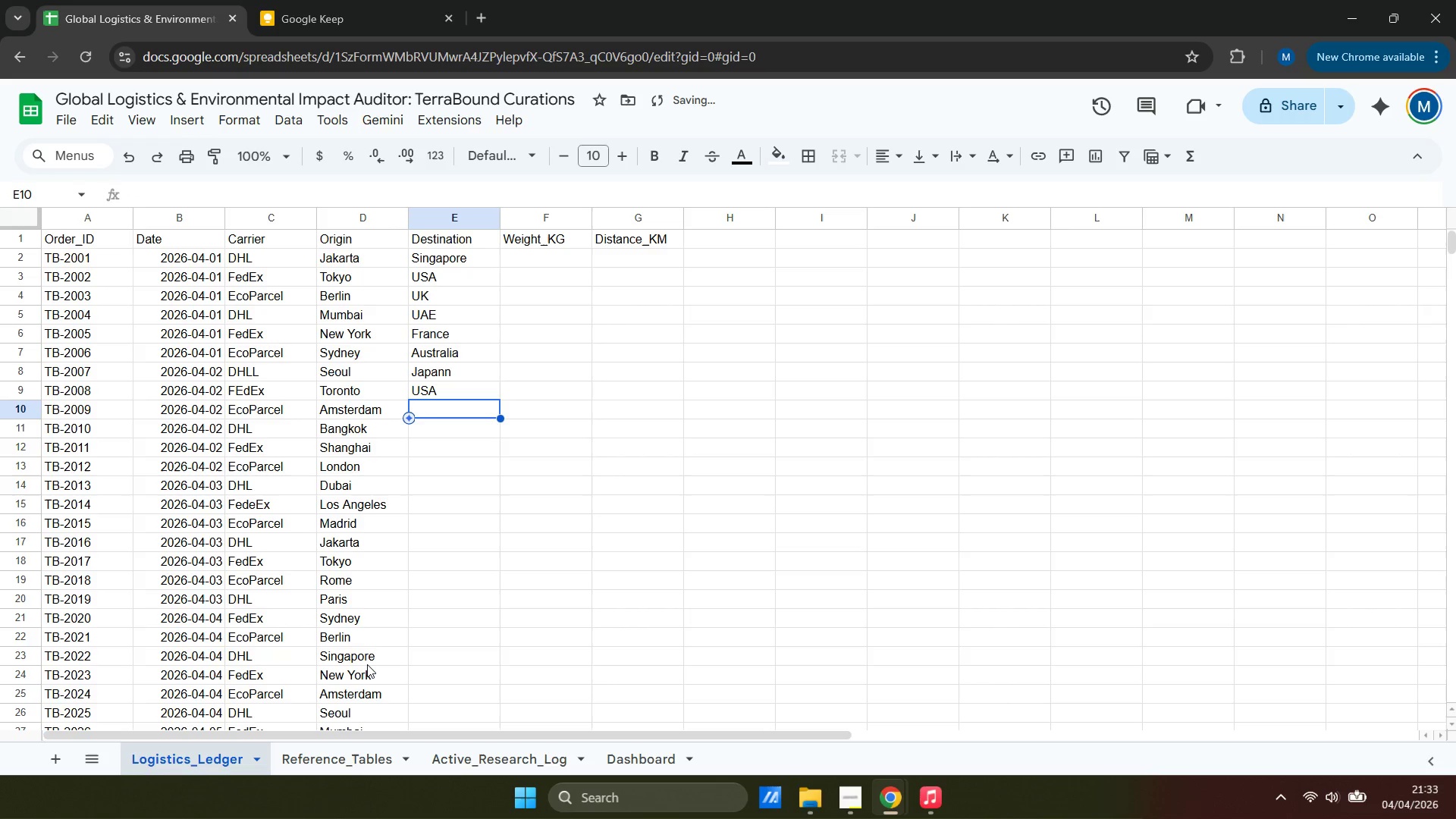 
type(GErmany)
key(Backspace)
key(Backspace)
key(Backspace)
key(Backspace)
key(Backspace)
type(er)
key(Backspace)
key(Backspace)
key(Backspace)
type(ermany)
 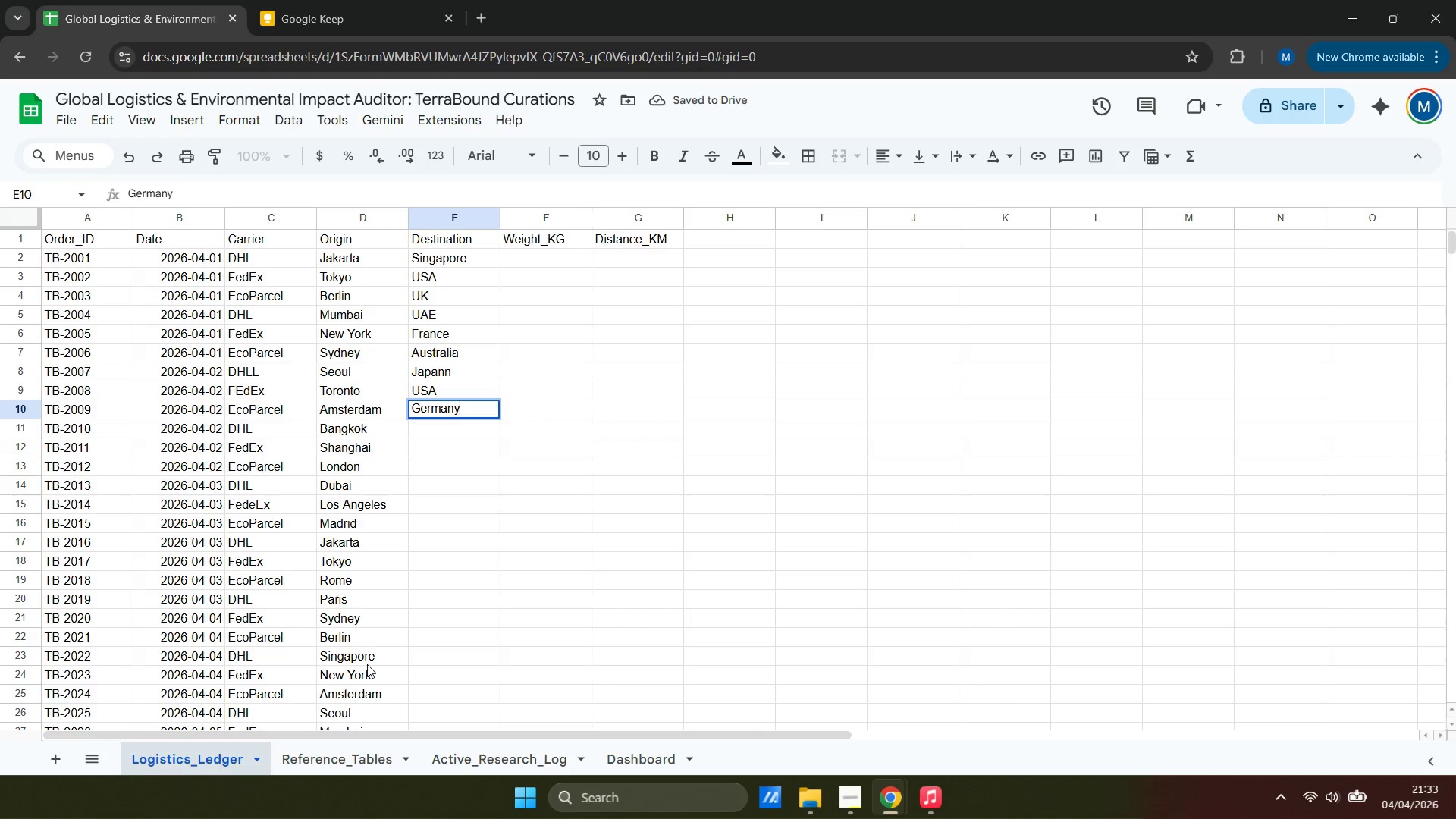 
key(ArrowDown)
 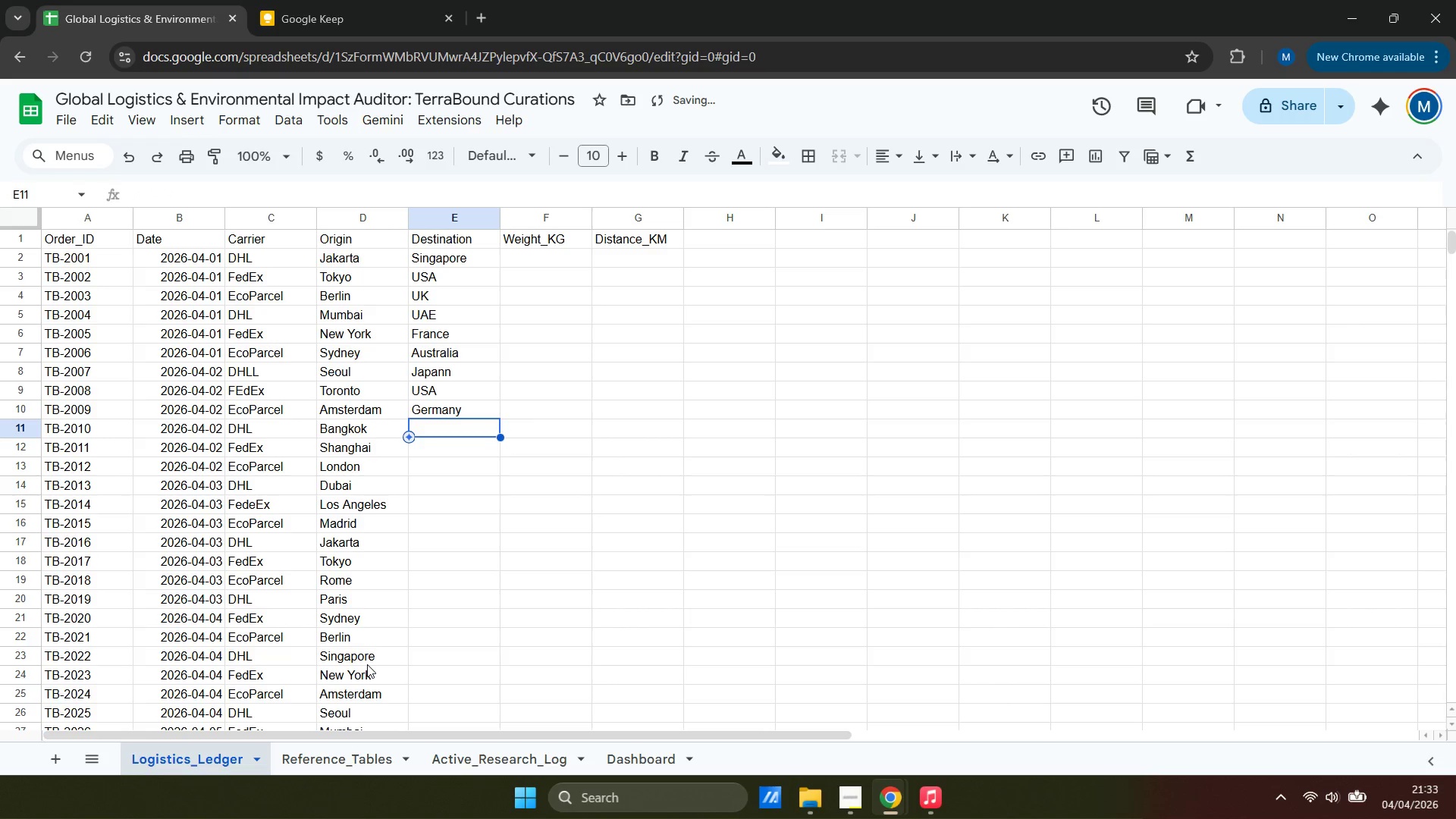 
type(Sina)
key(Backspace)
type(gapore)
 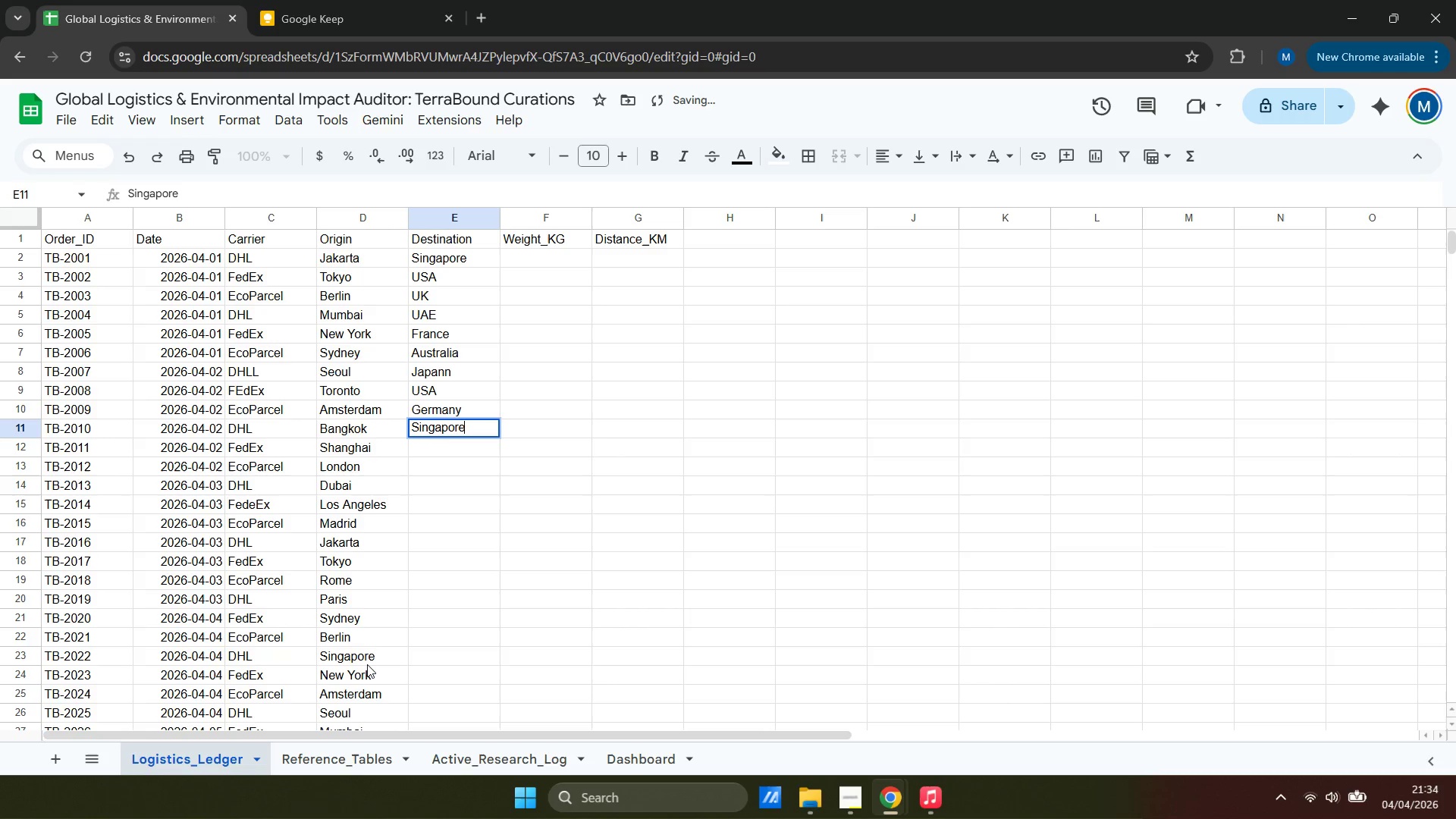 
key(ArrowDown)
 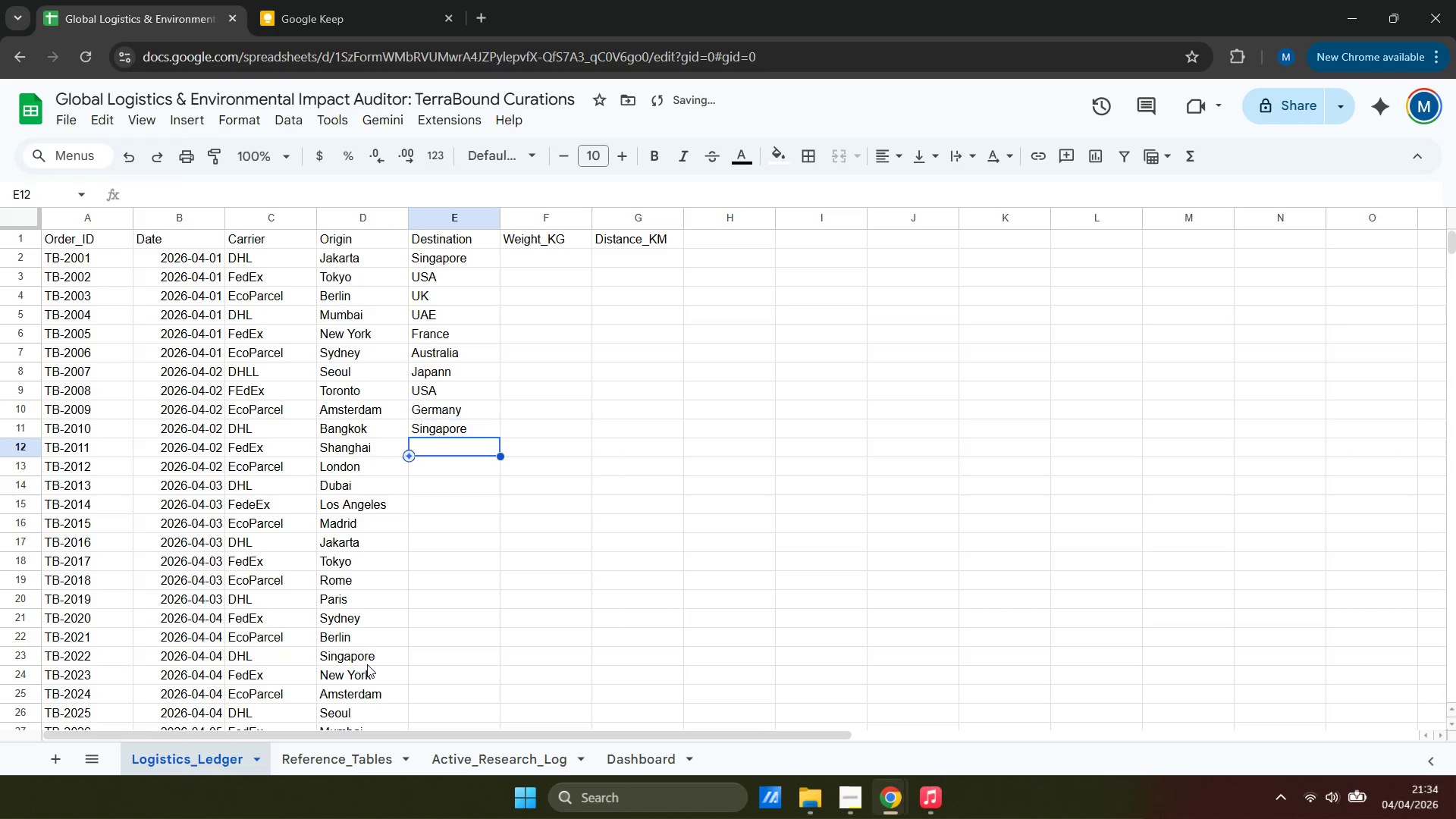 
type( UK)
 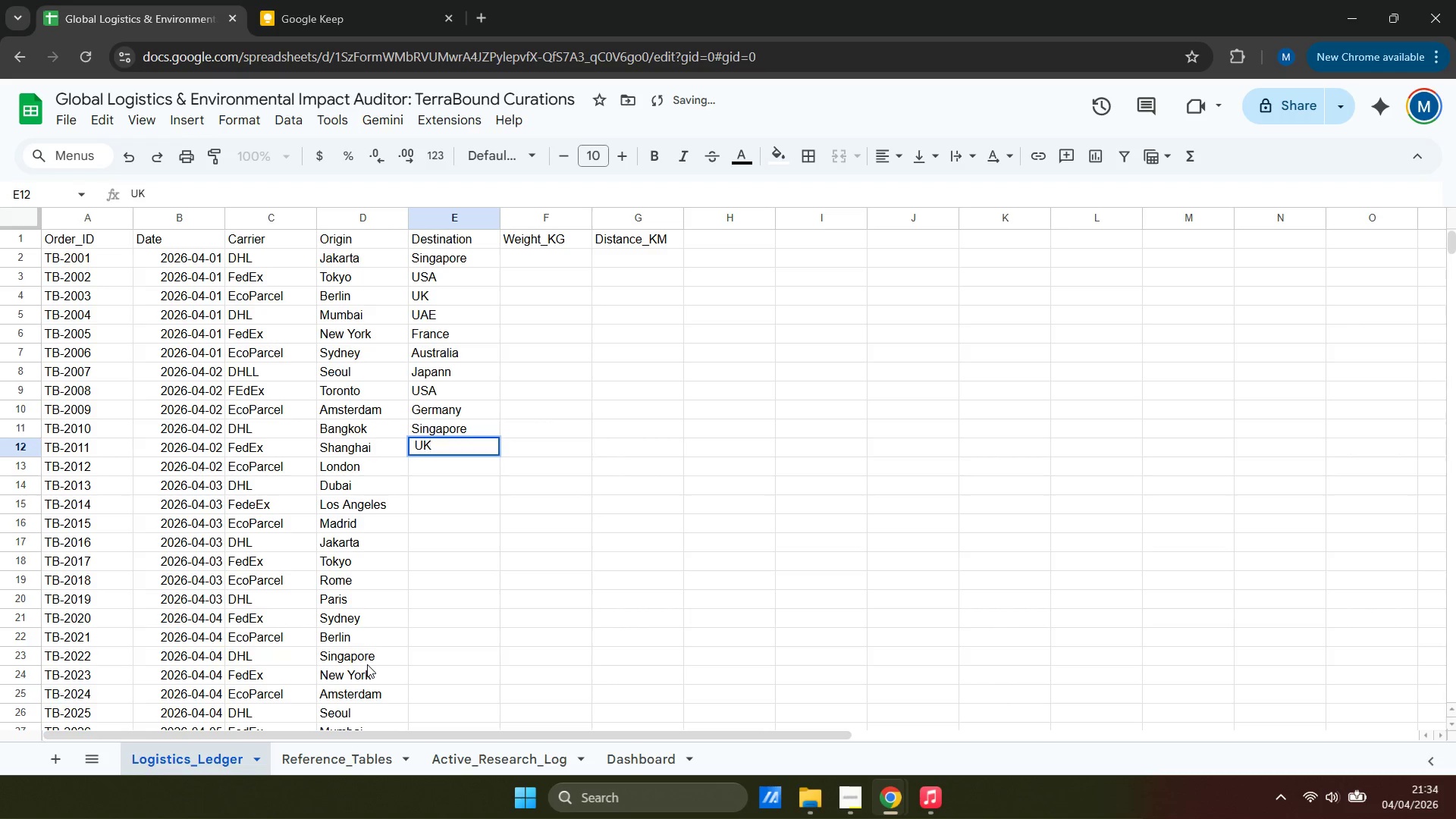 
 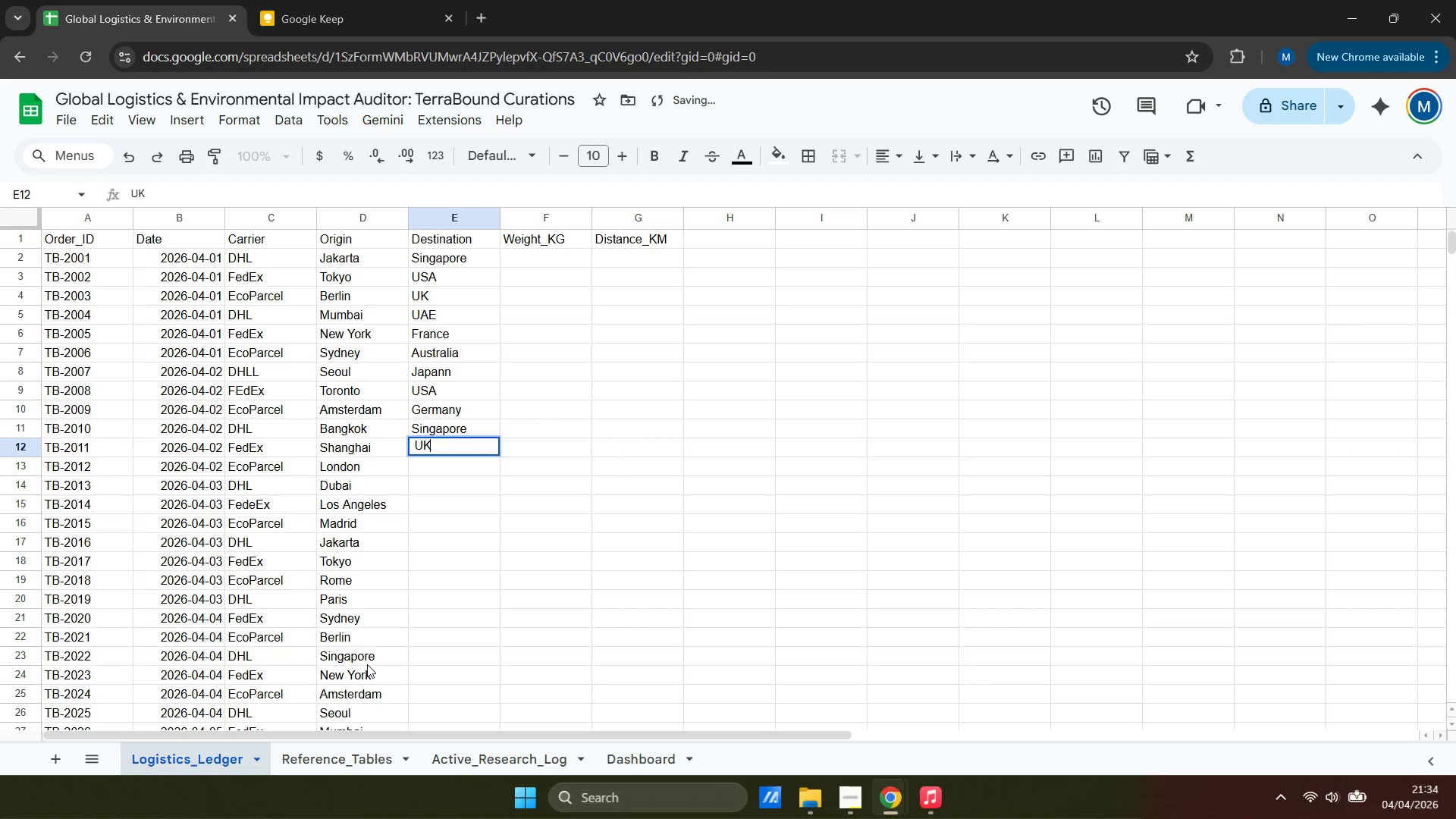 
key(ArrowDown)
 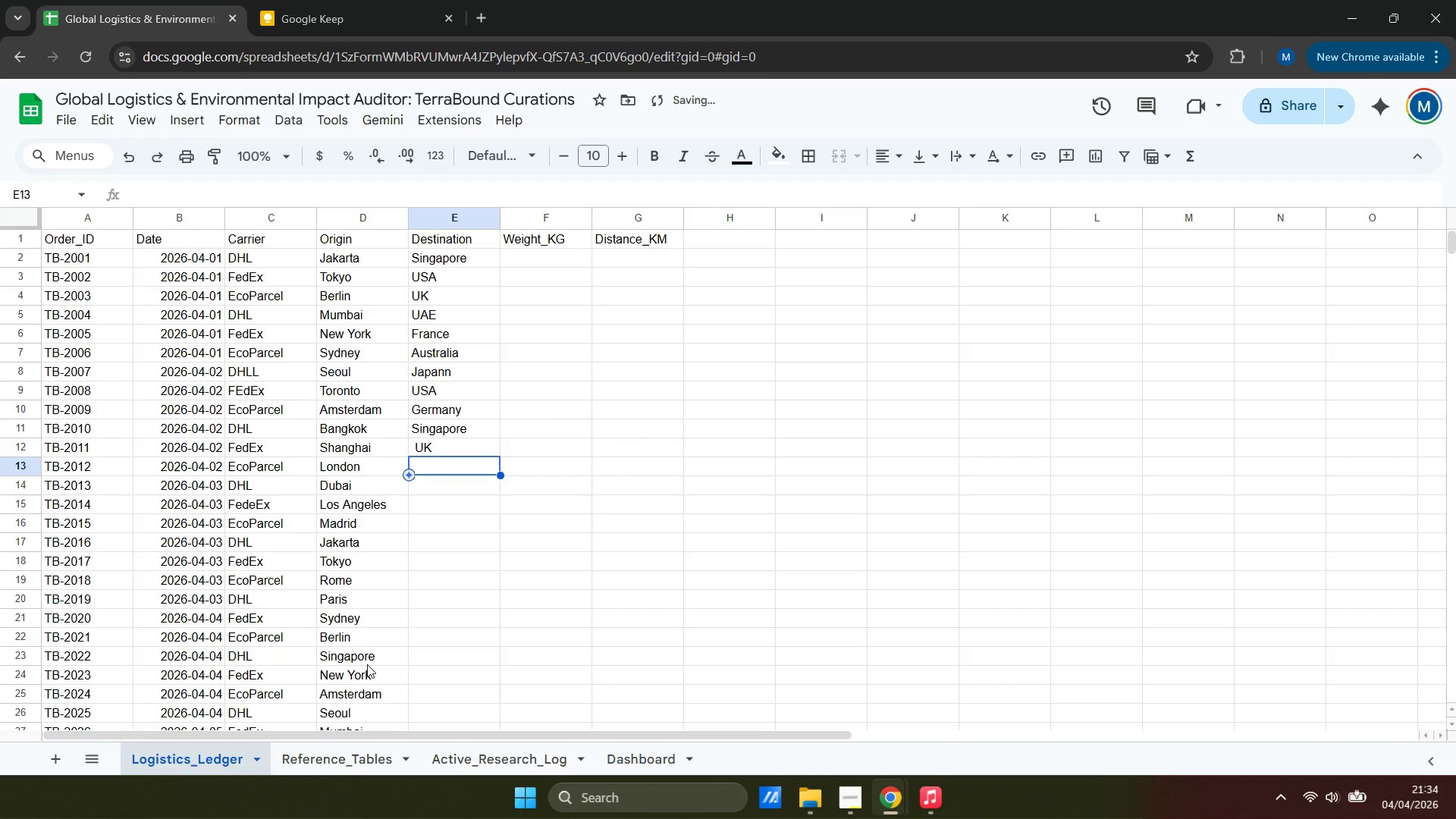 
type(France )
key(Backspace)
 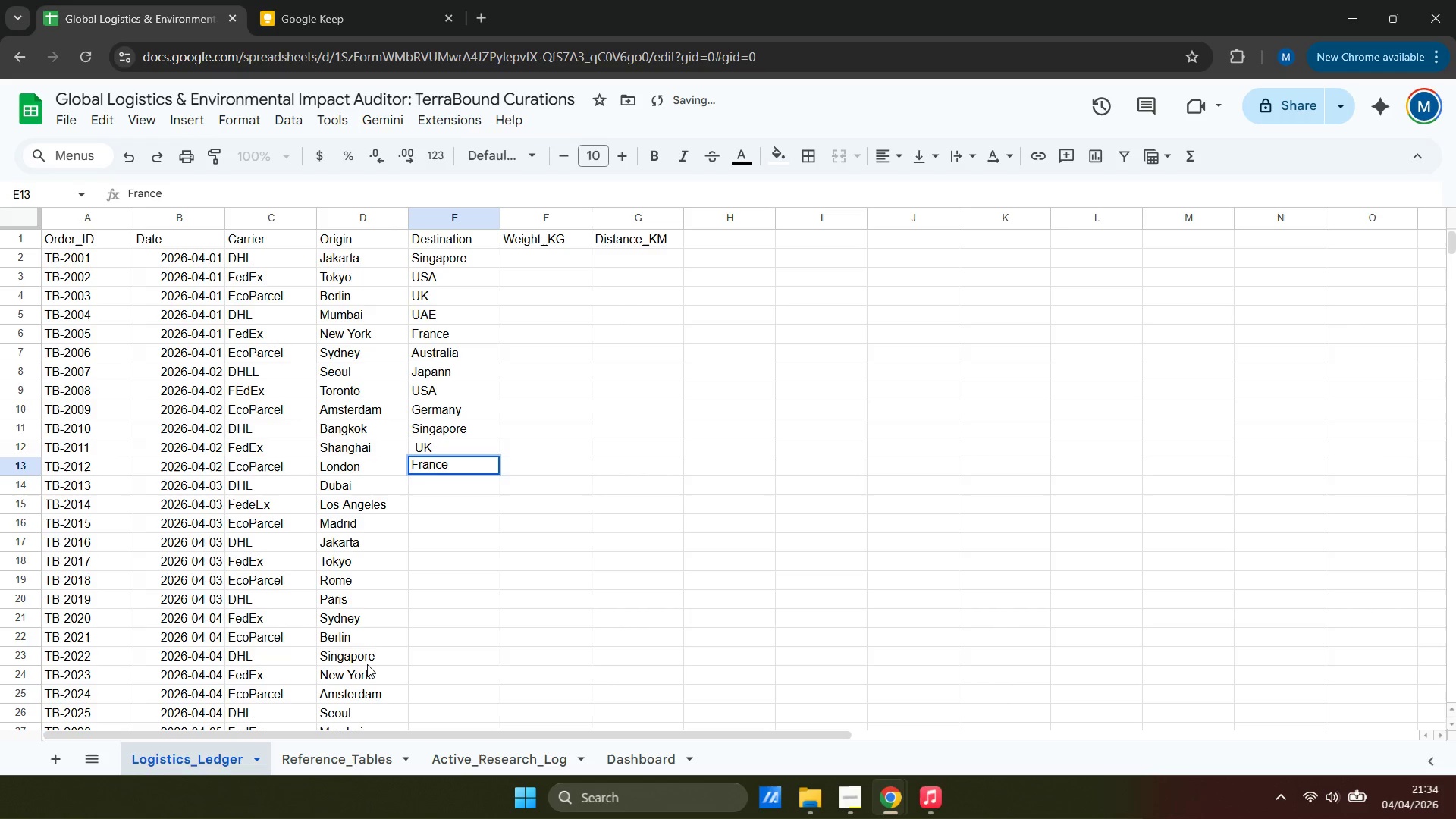 
key(ArrowUp)
 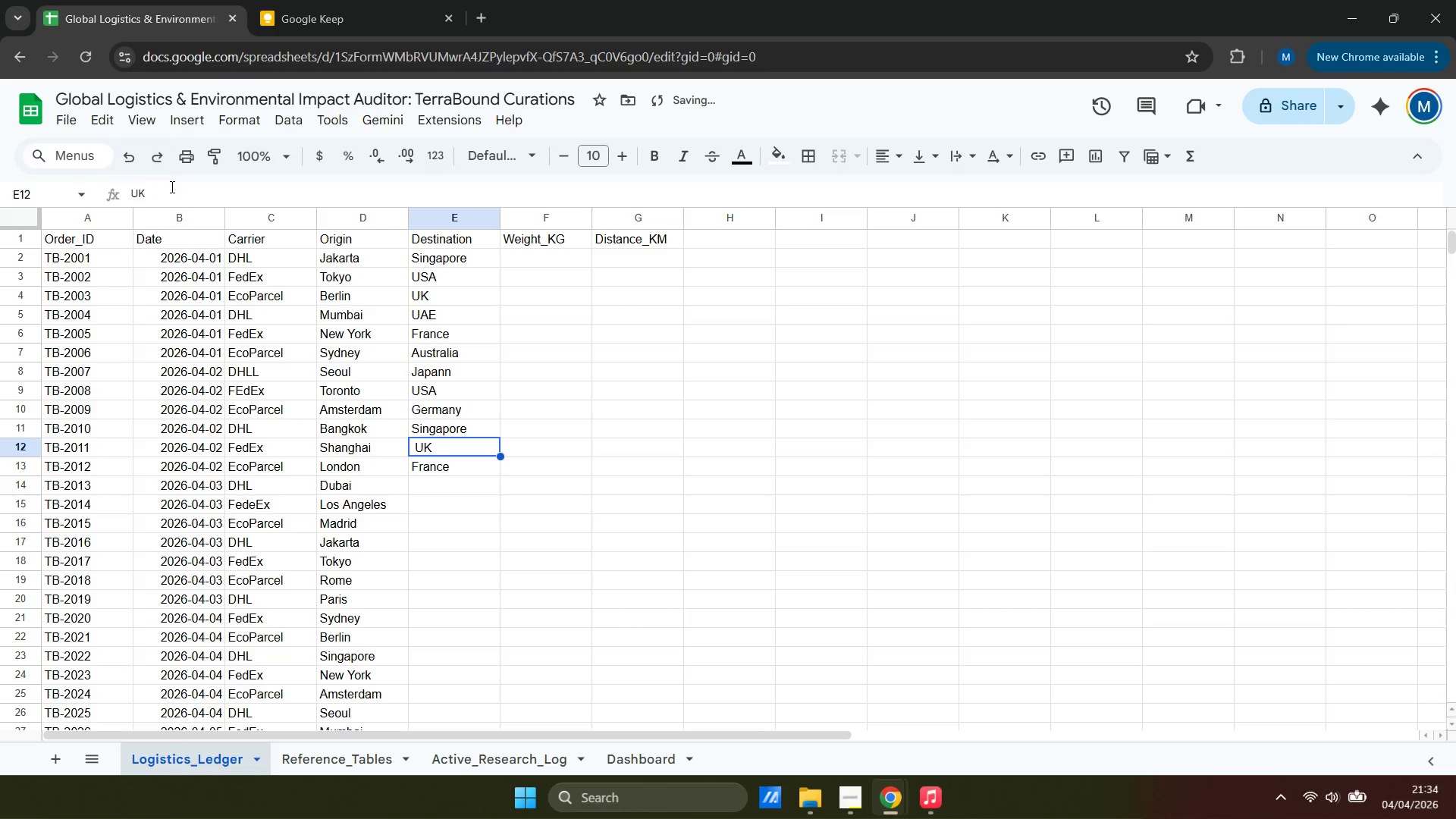 
key(ArrowLeft)
 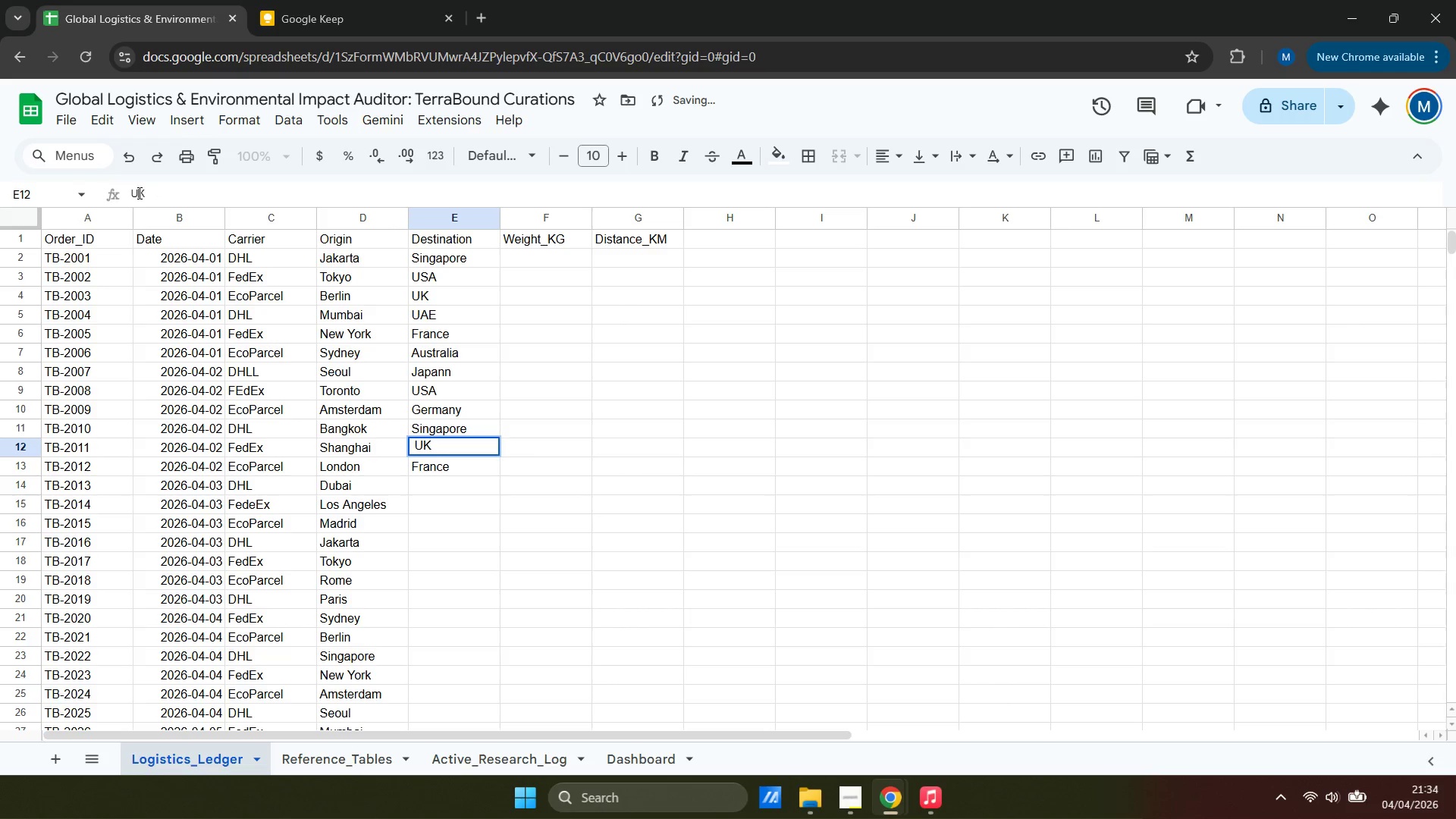 
key(ArrowLeft)
 